 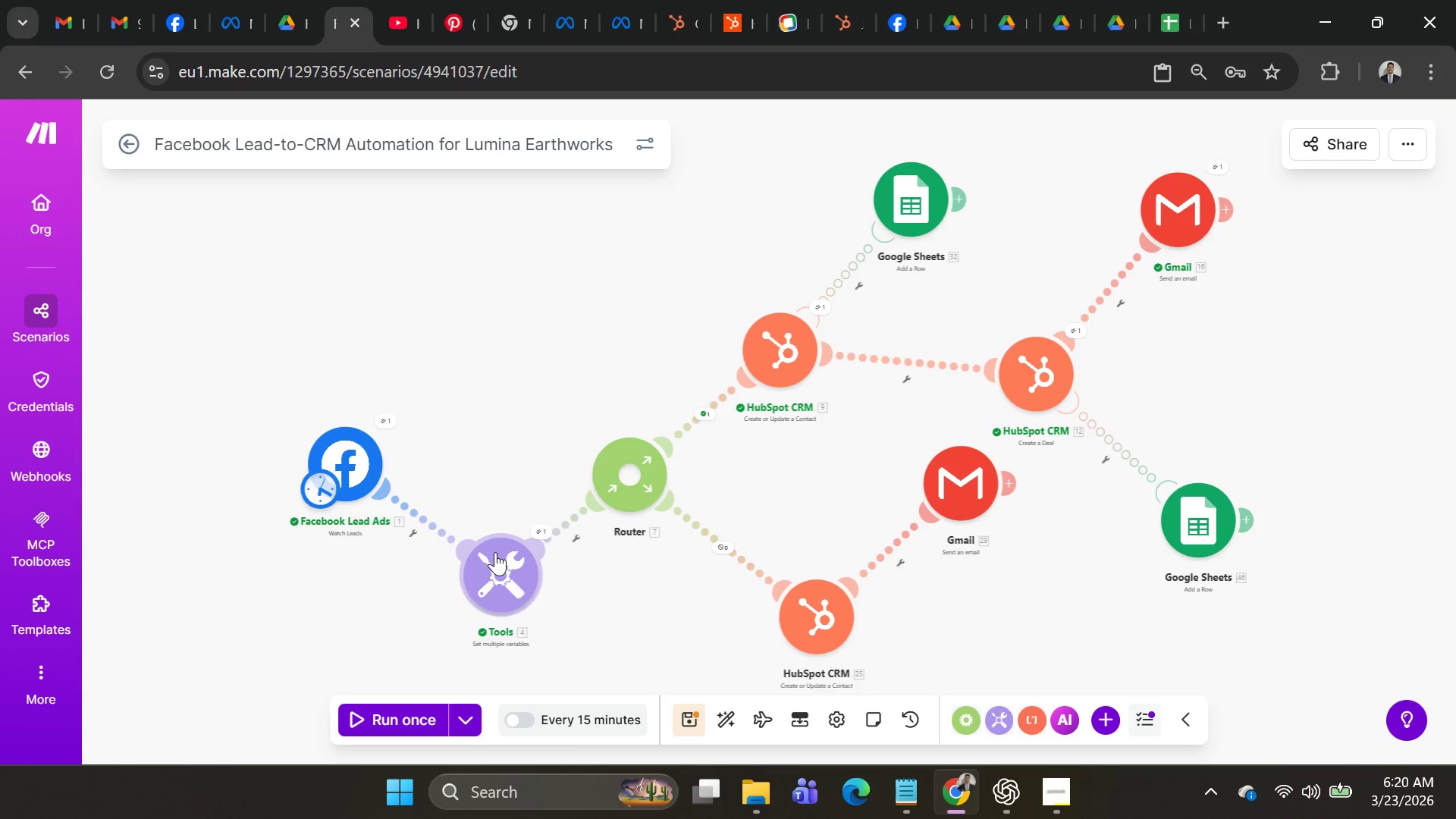 
left_click_drag(start_coordinate=[488, 567], to_coordinate=[471, 570])
 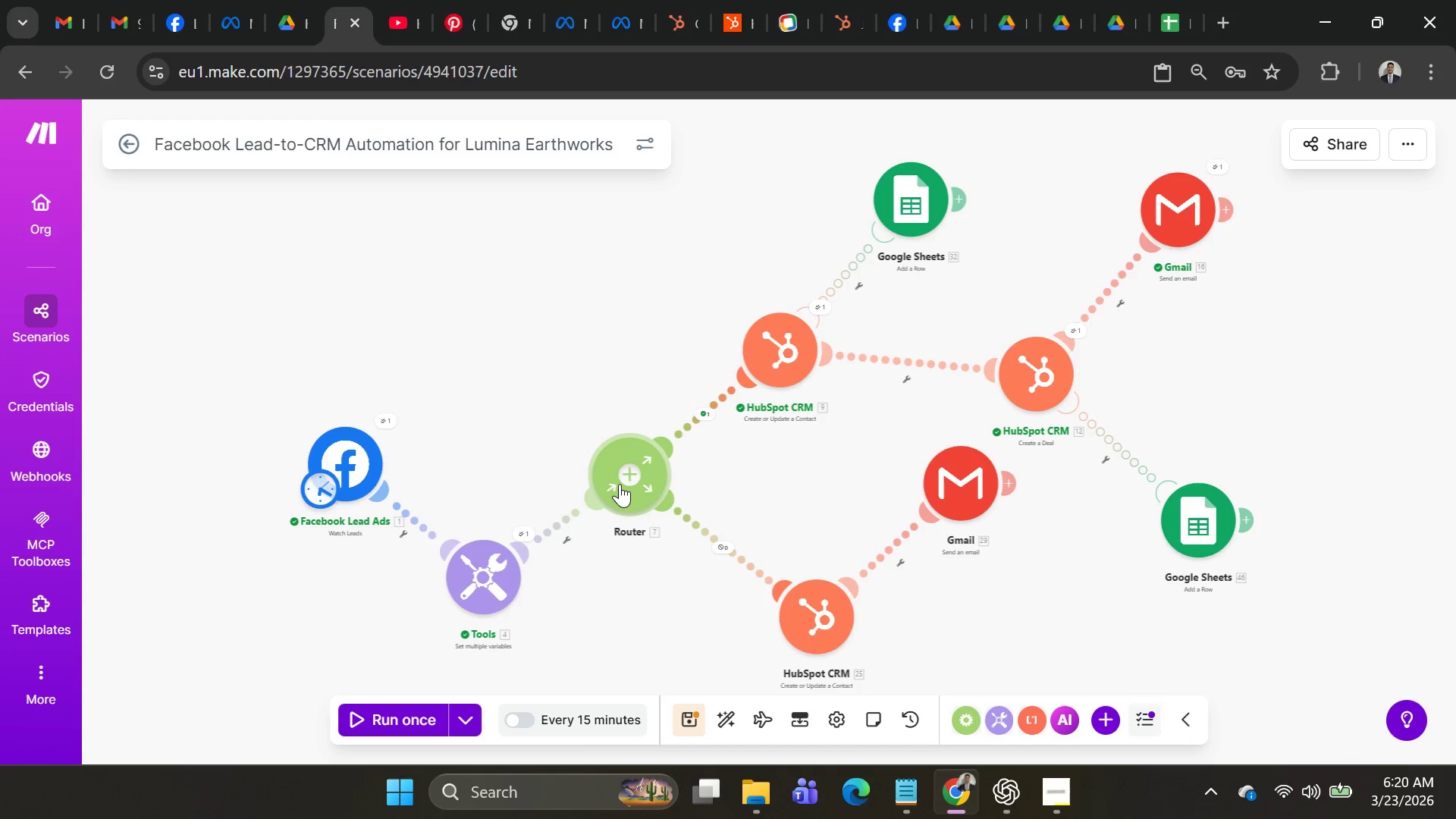 
left_click([620, 484])
 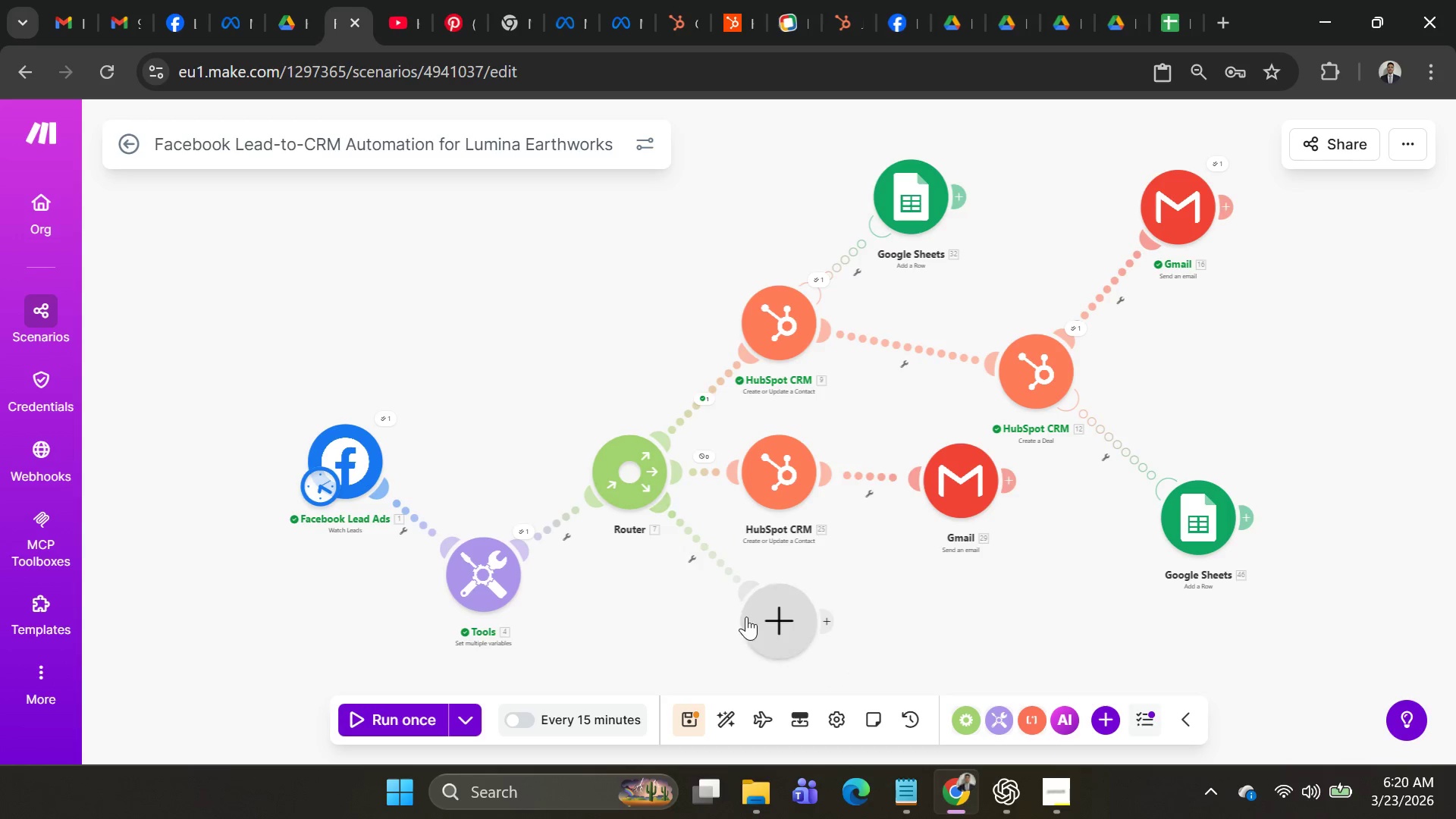 
left_click_drag(start_coordinate=[912, 604], to_coordinate=[912, 607])
 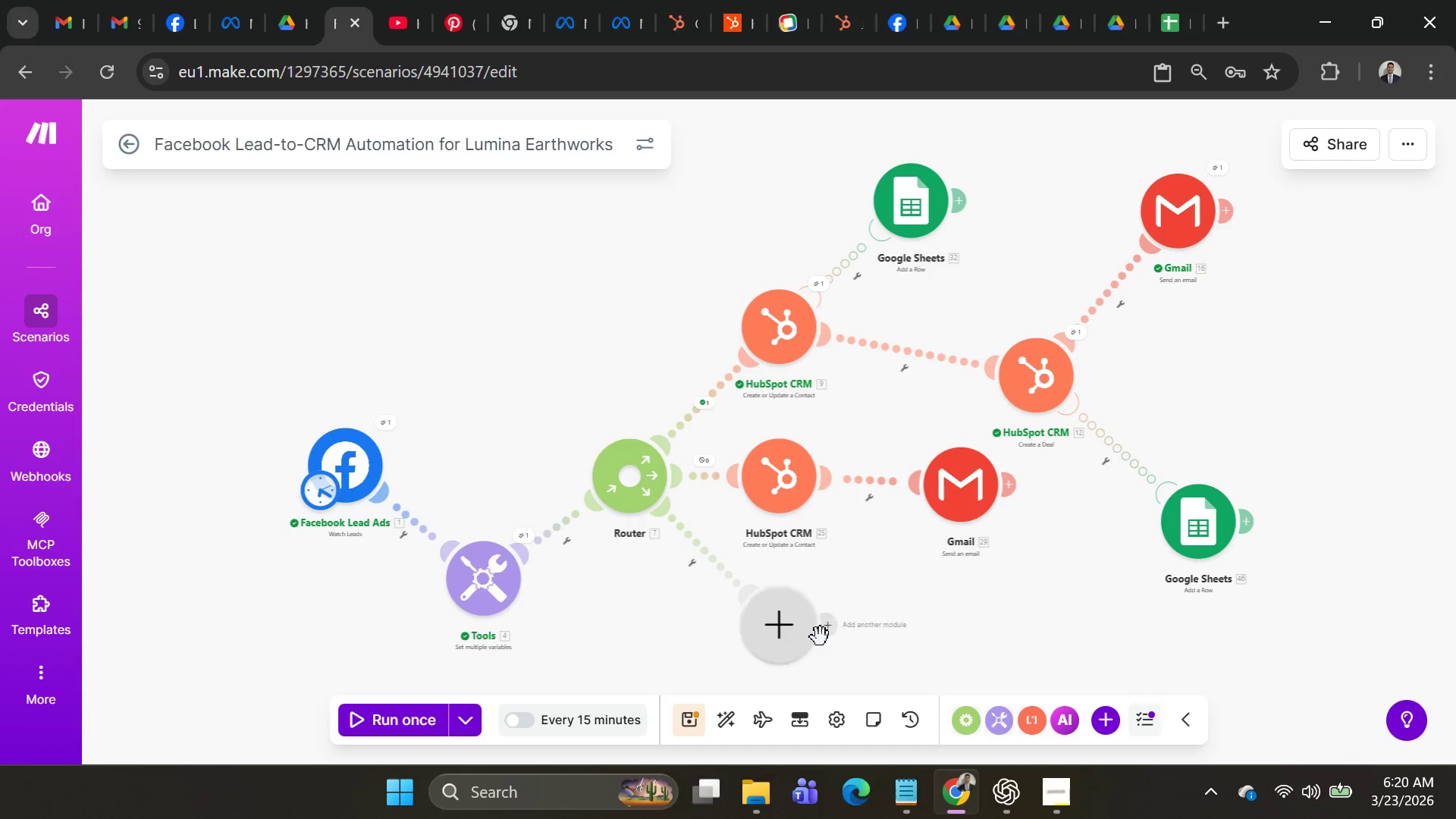 
right_click([799, 635])
 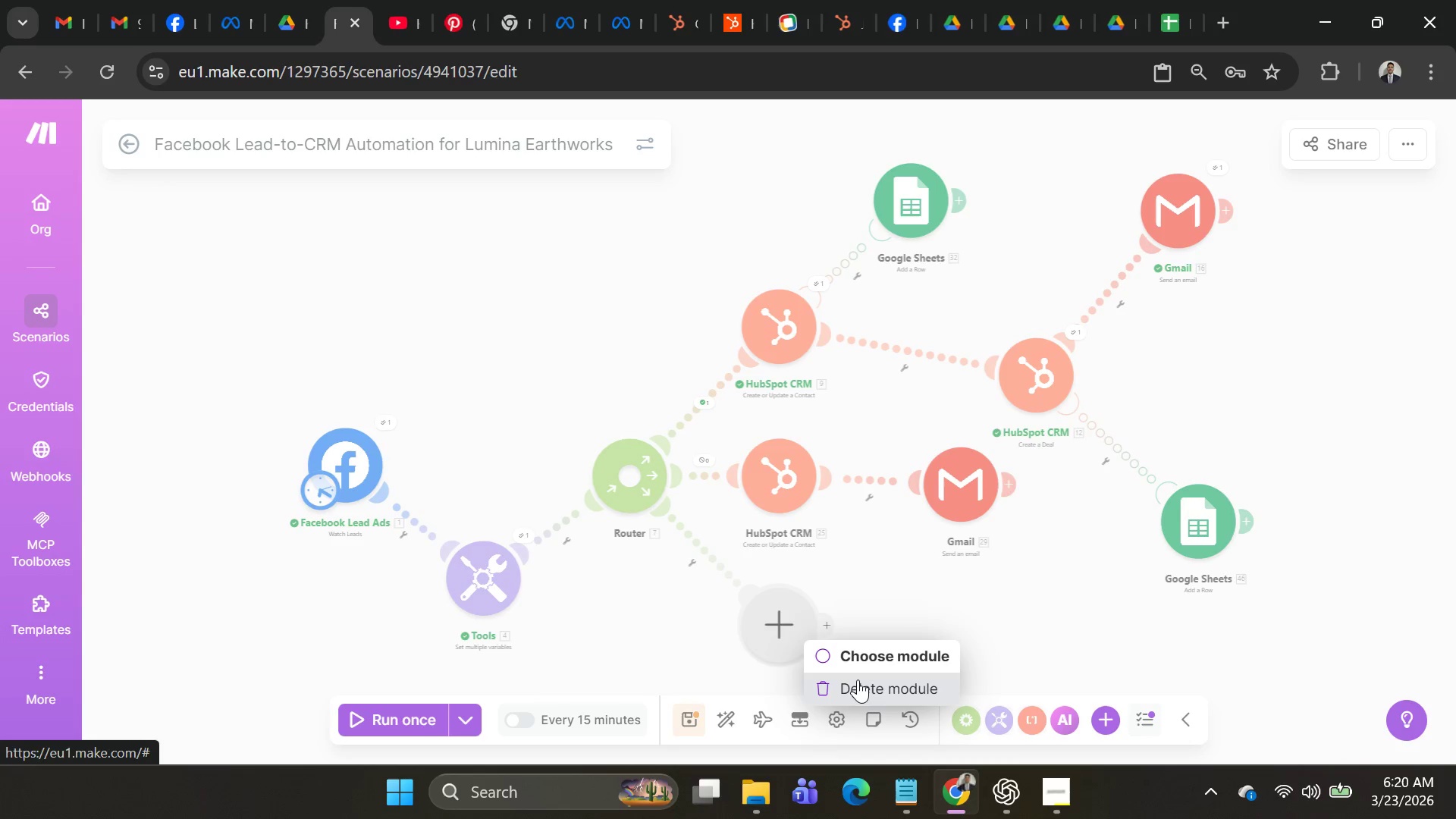 
left_click([858, 679])
 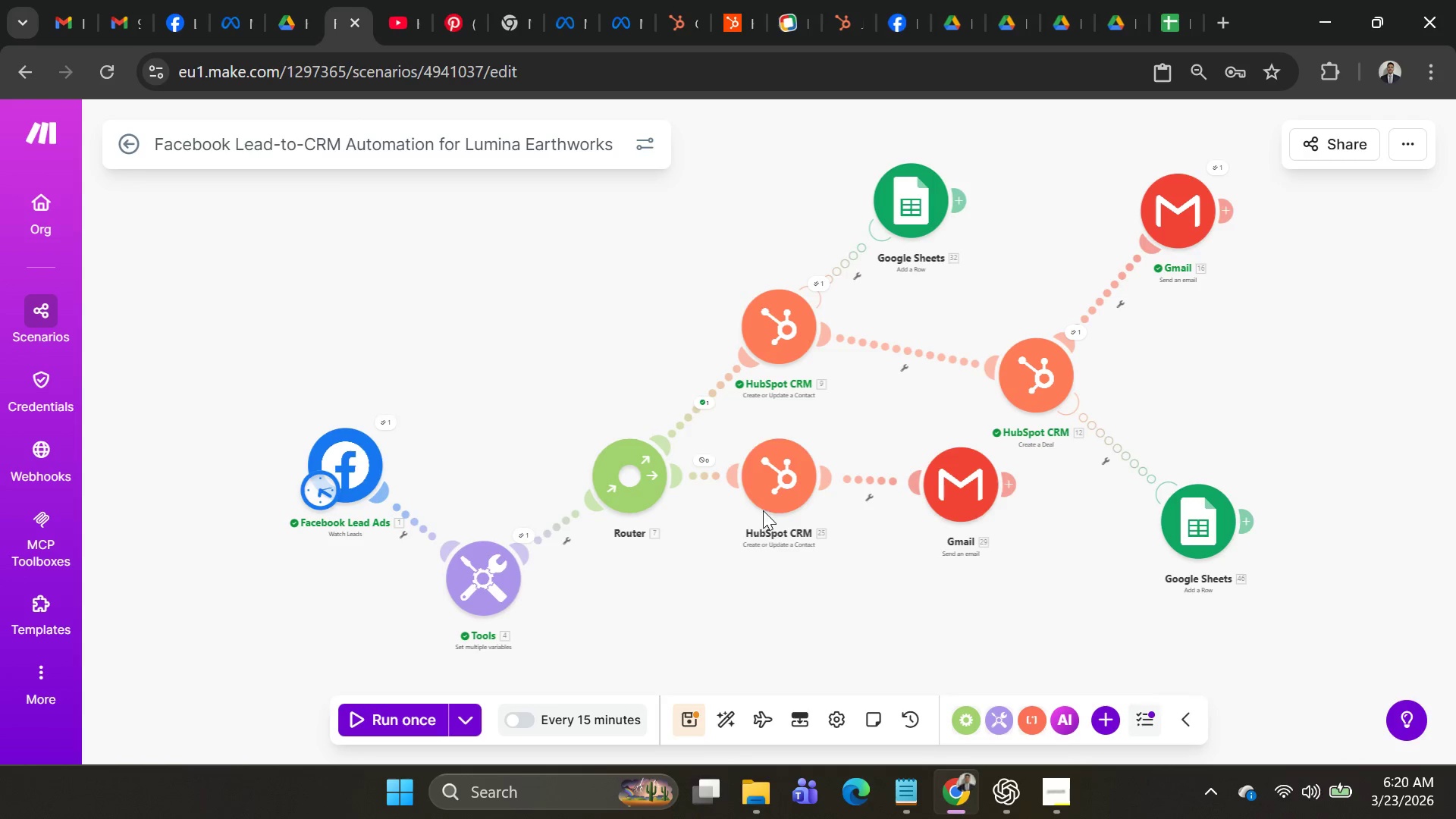 
left_click_drag(start_coordinate=[764, 499], to_coordinate=[783, 588])
 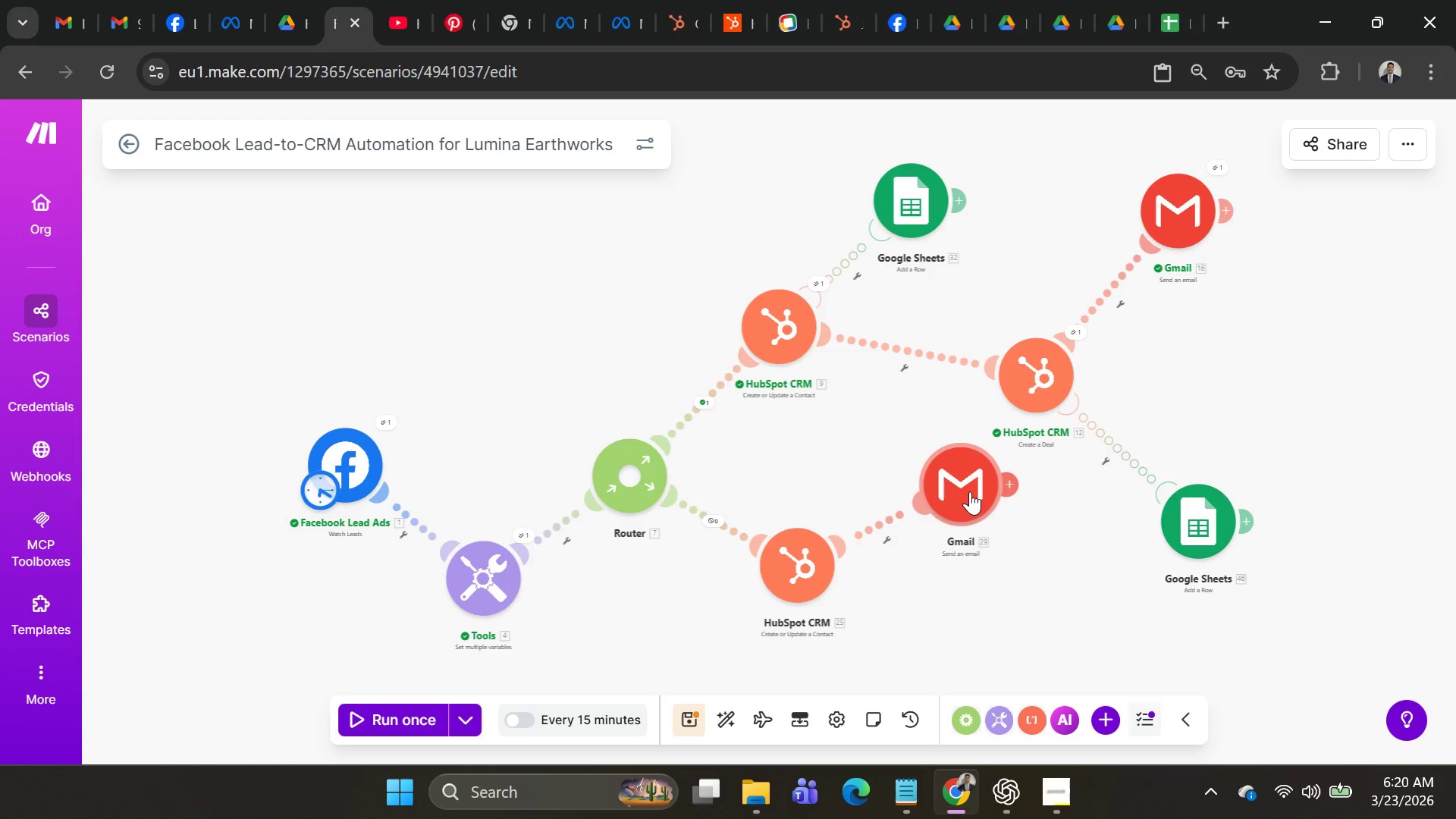 
left_click_drag(start_coordinate=[969, 491], to_coordinate=[985, 515])
 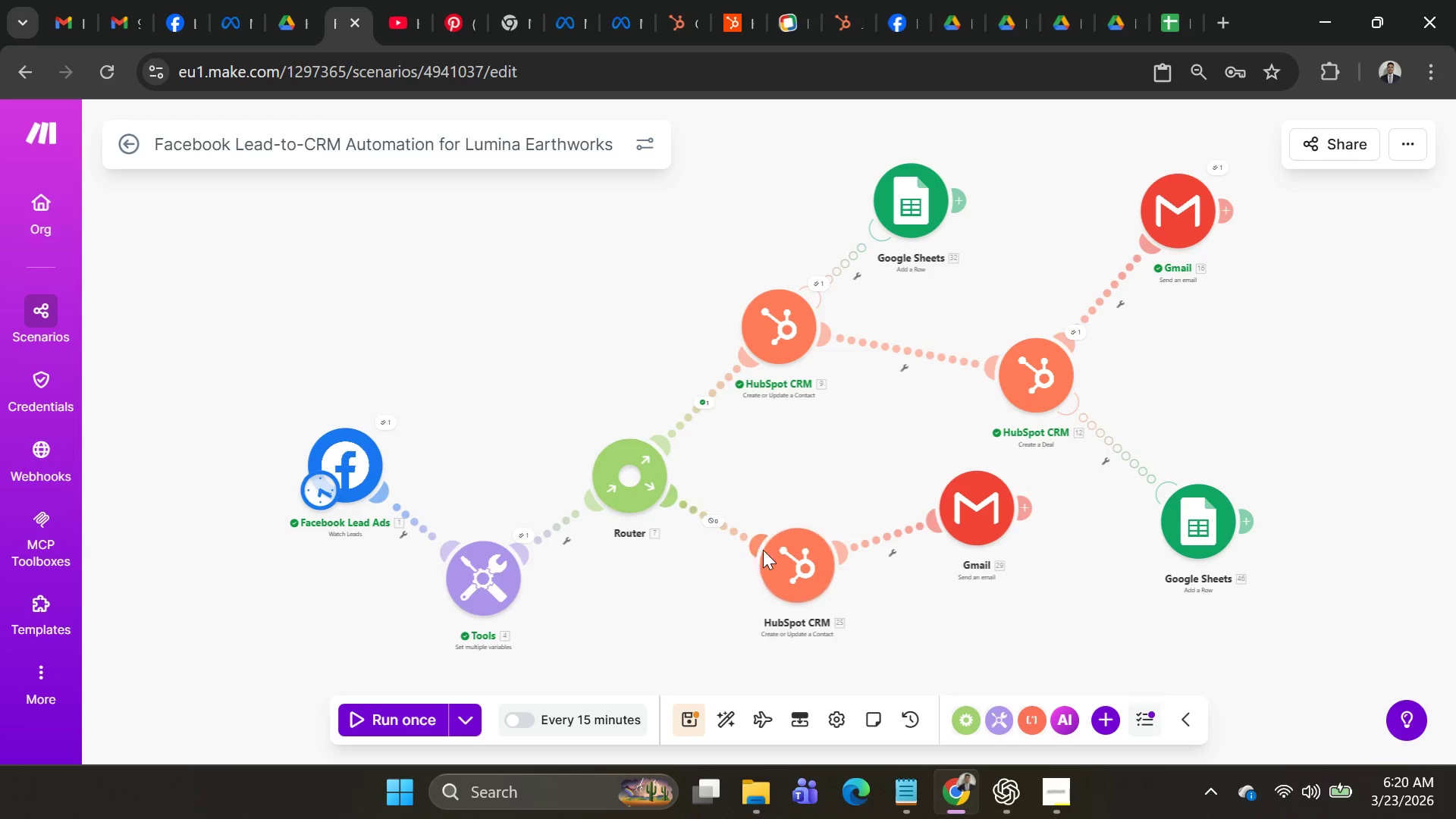 
left_click_drag(start_coordinate=[792, 560], to_coordinate=[828, 563])
 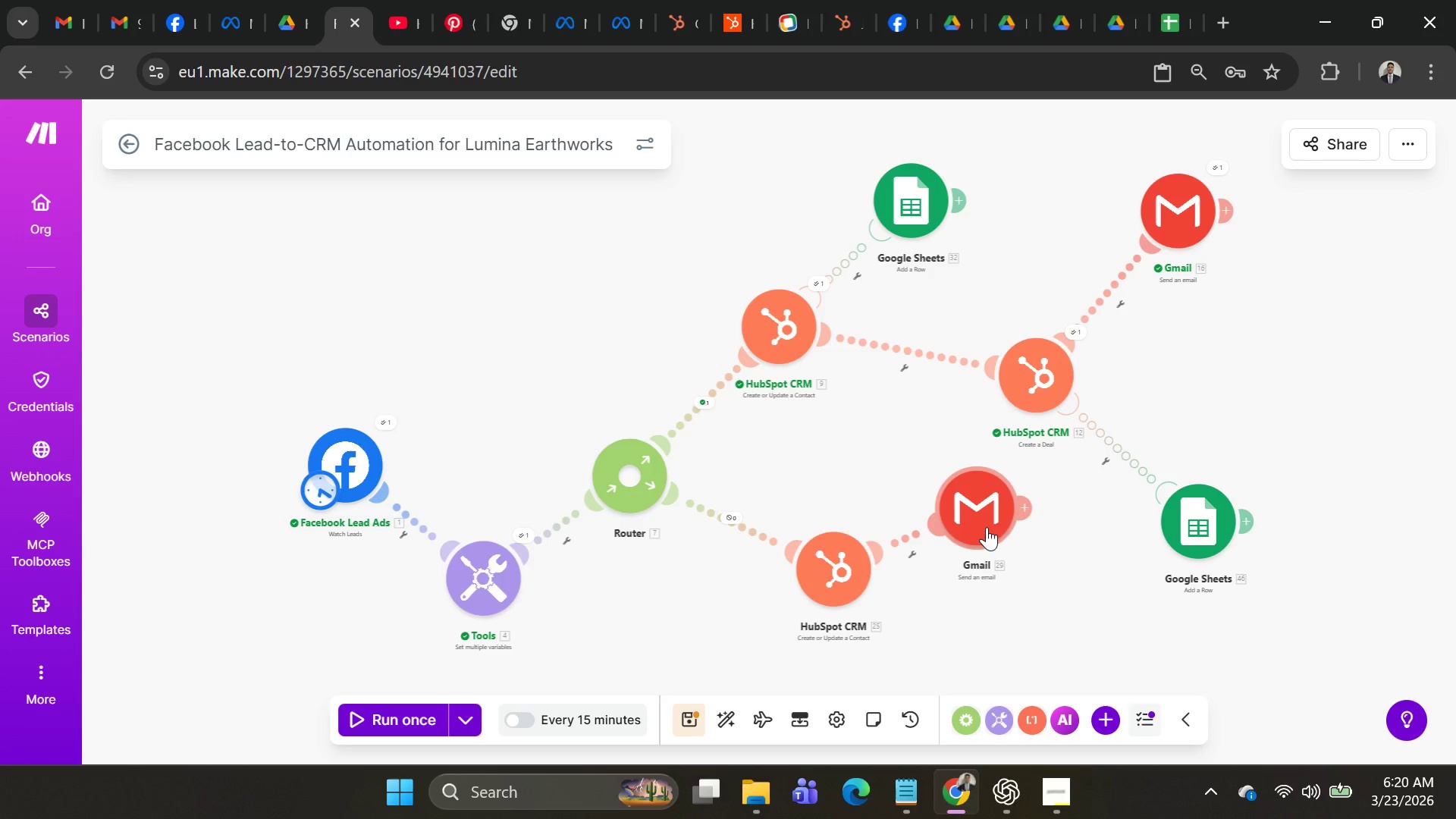 
left_click_drag(start_coordinate=[987, 527], to_coordinate=[1040, 532])
 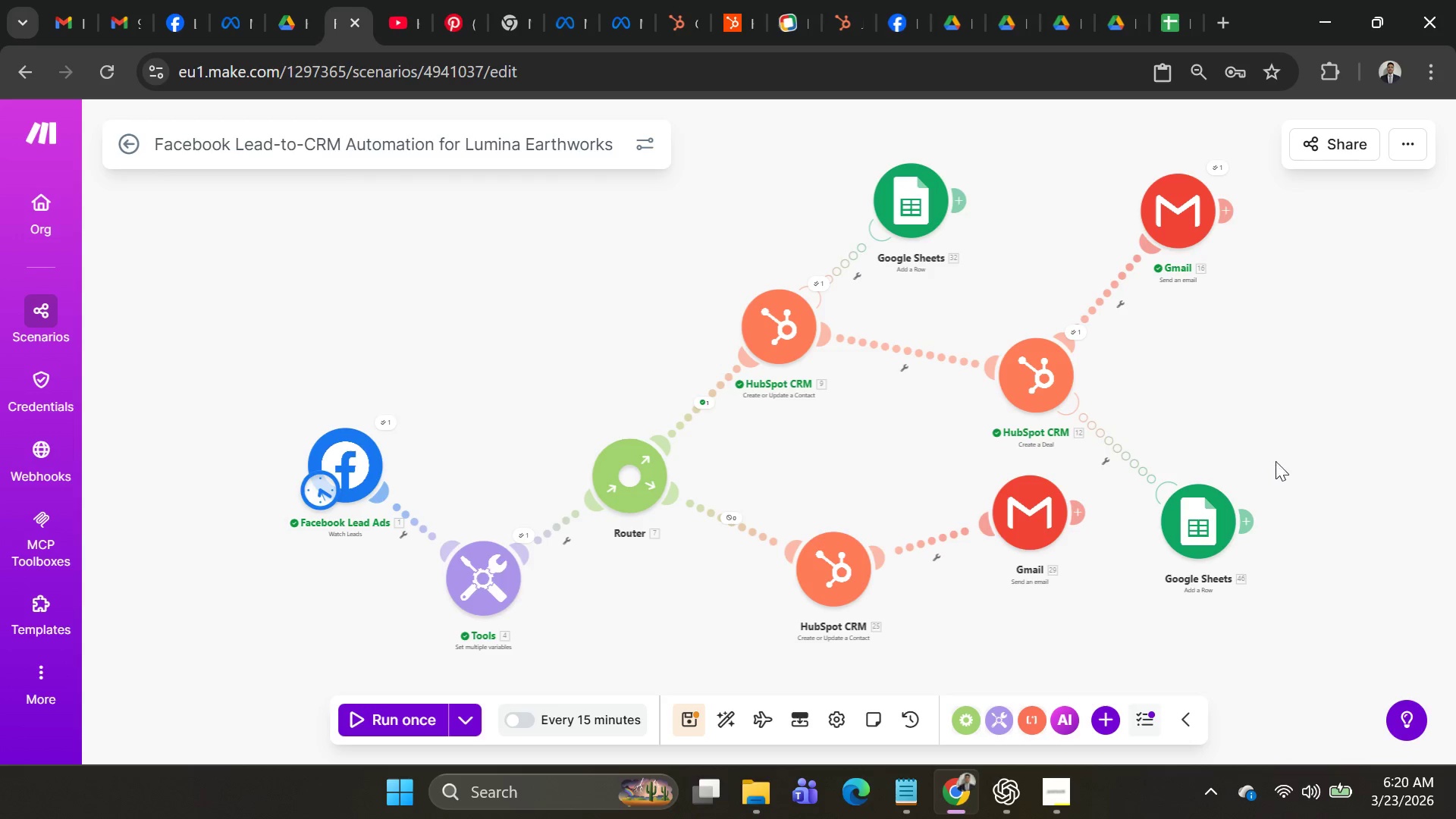 
left_click([1285, 439])
 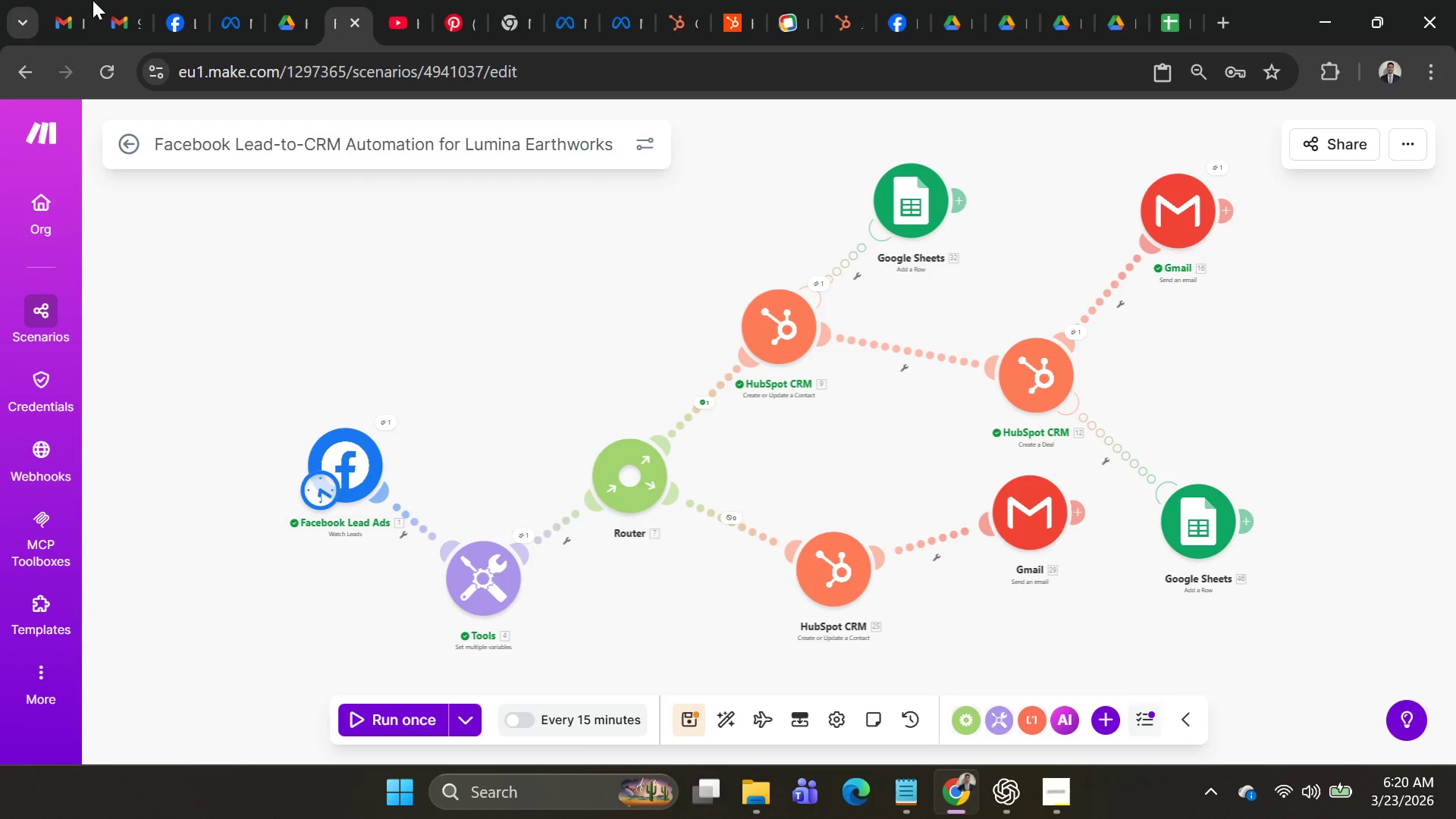 
left_click([176, 41])
 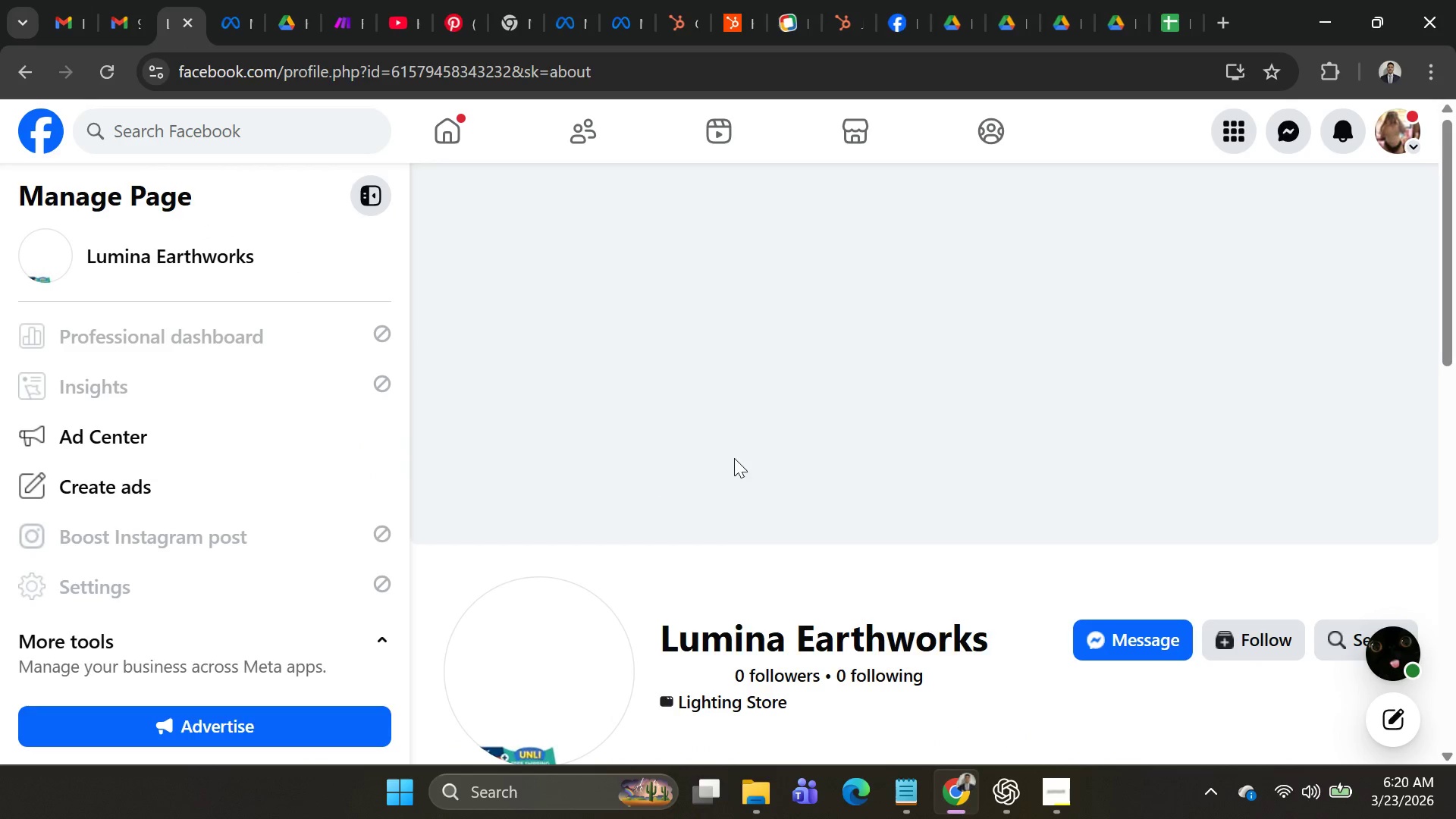 
wait(6.19)
 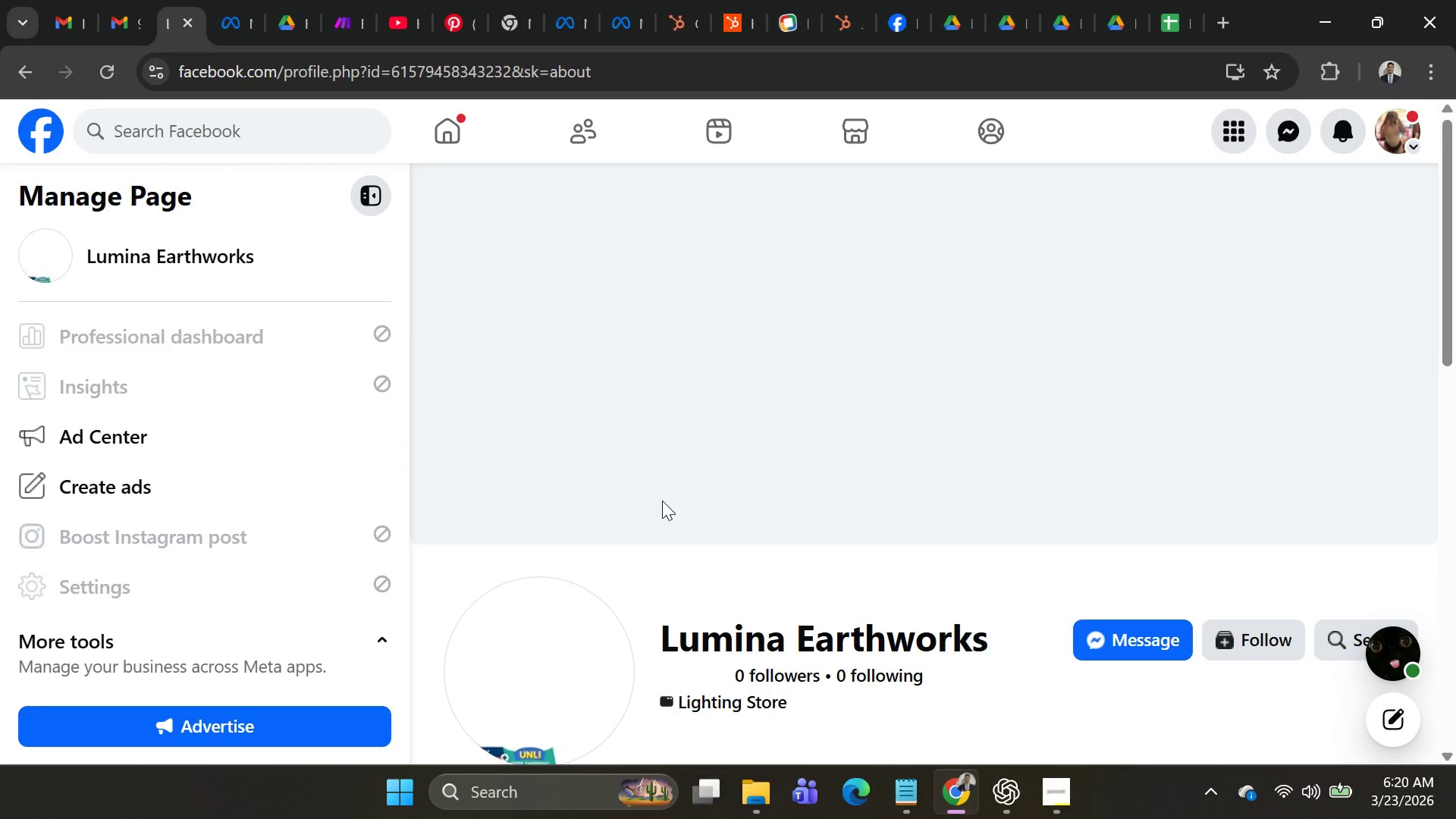 
left_click([1224, 31])
 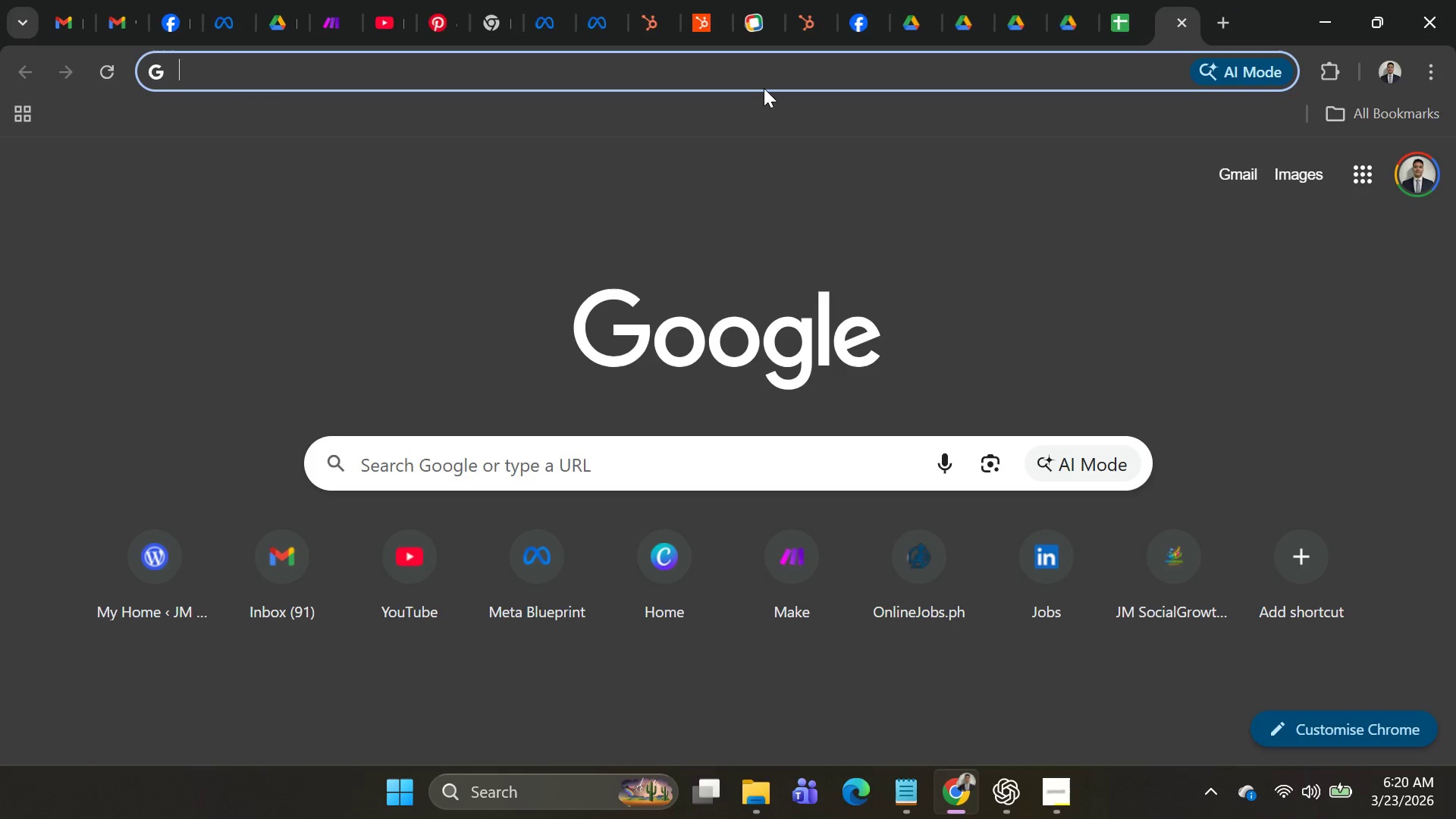 
type(how to e)
key(Backspace)
type(test the )
 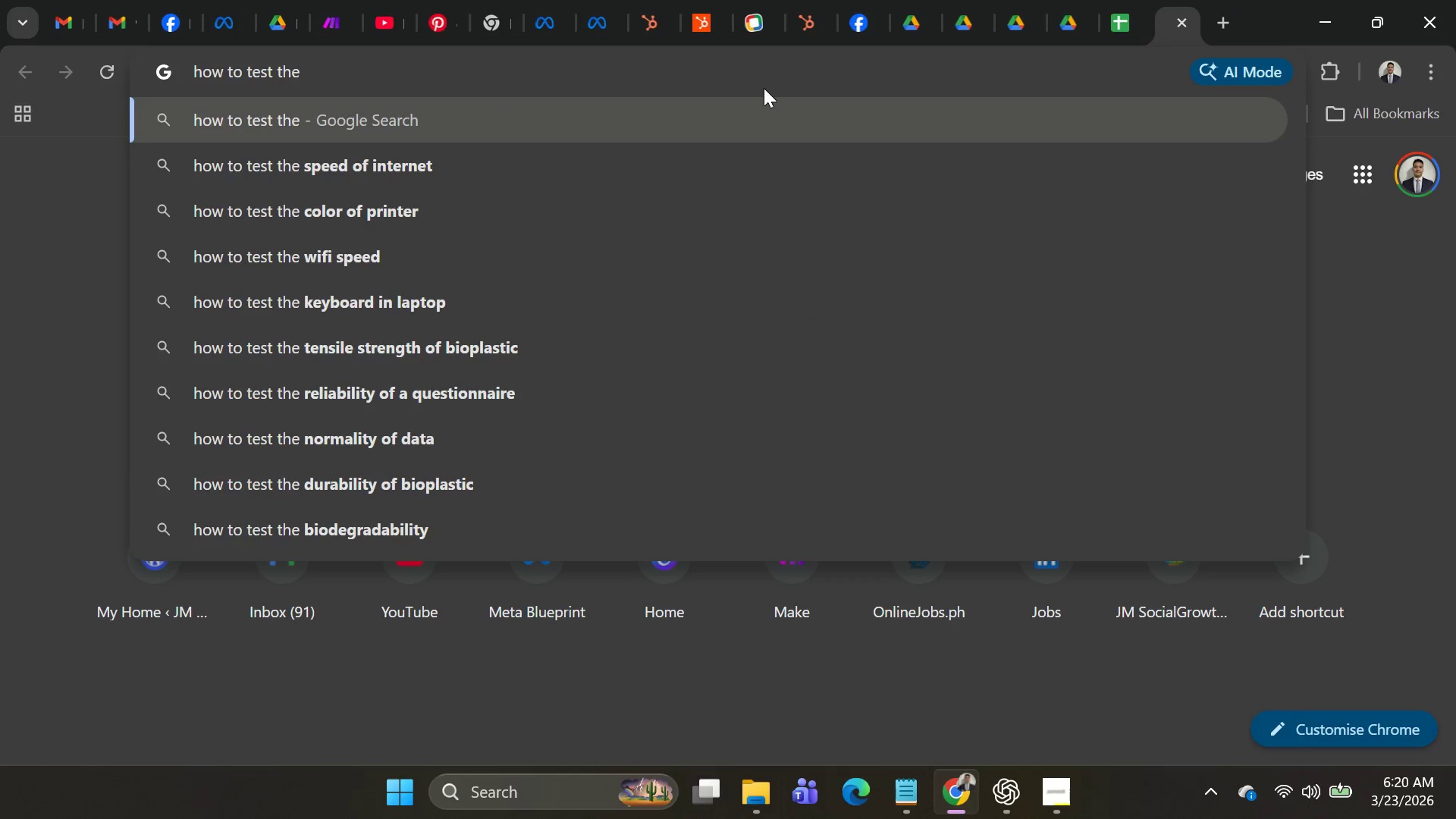 
type(fb adds form to con)
key(Backspace)
type(llect tje )
key(Backspace)
key(Backspace)
key(Backspace)
type(he leads)
 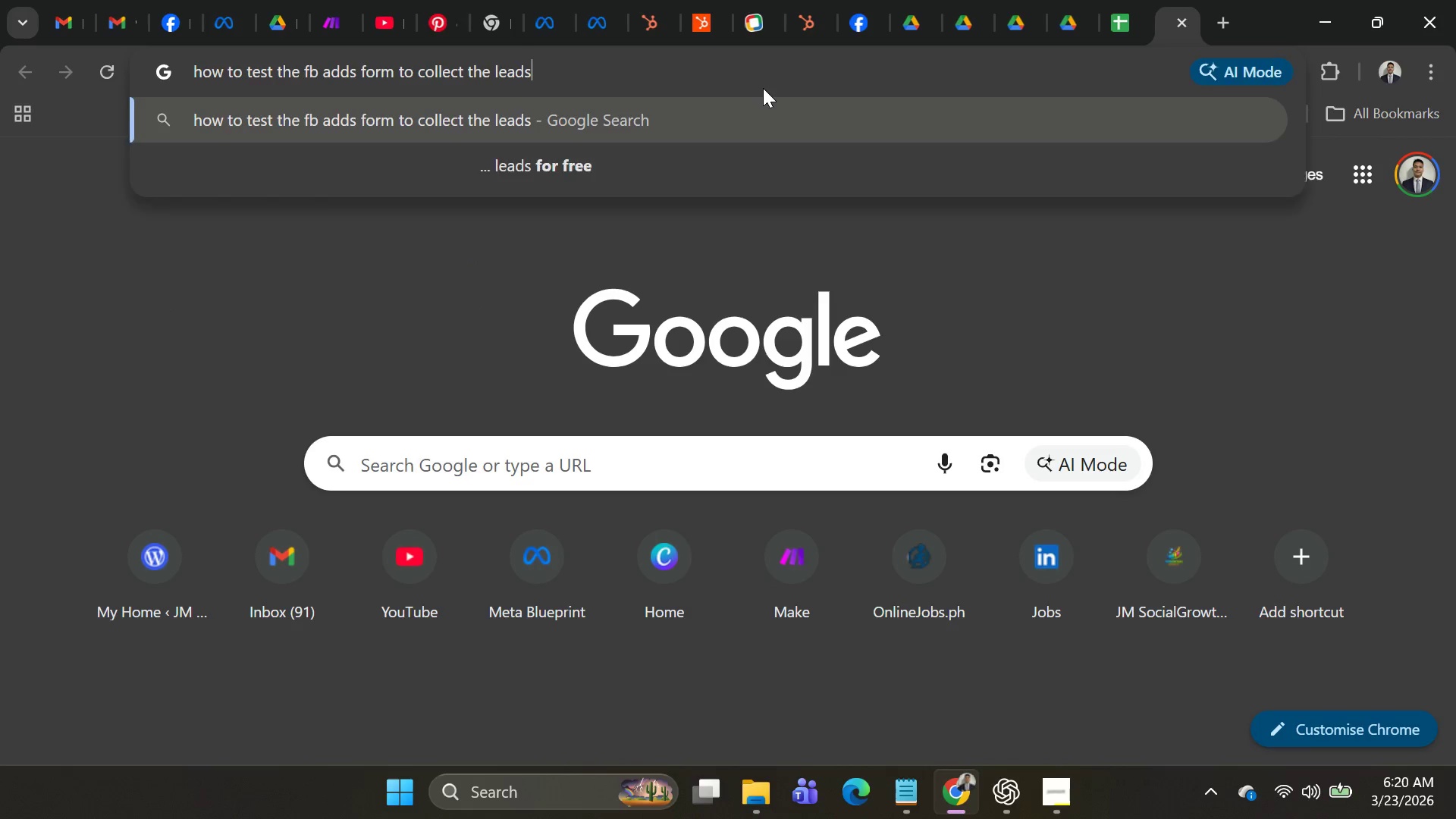 
key(Enter)
 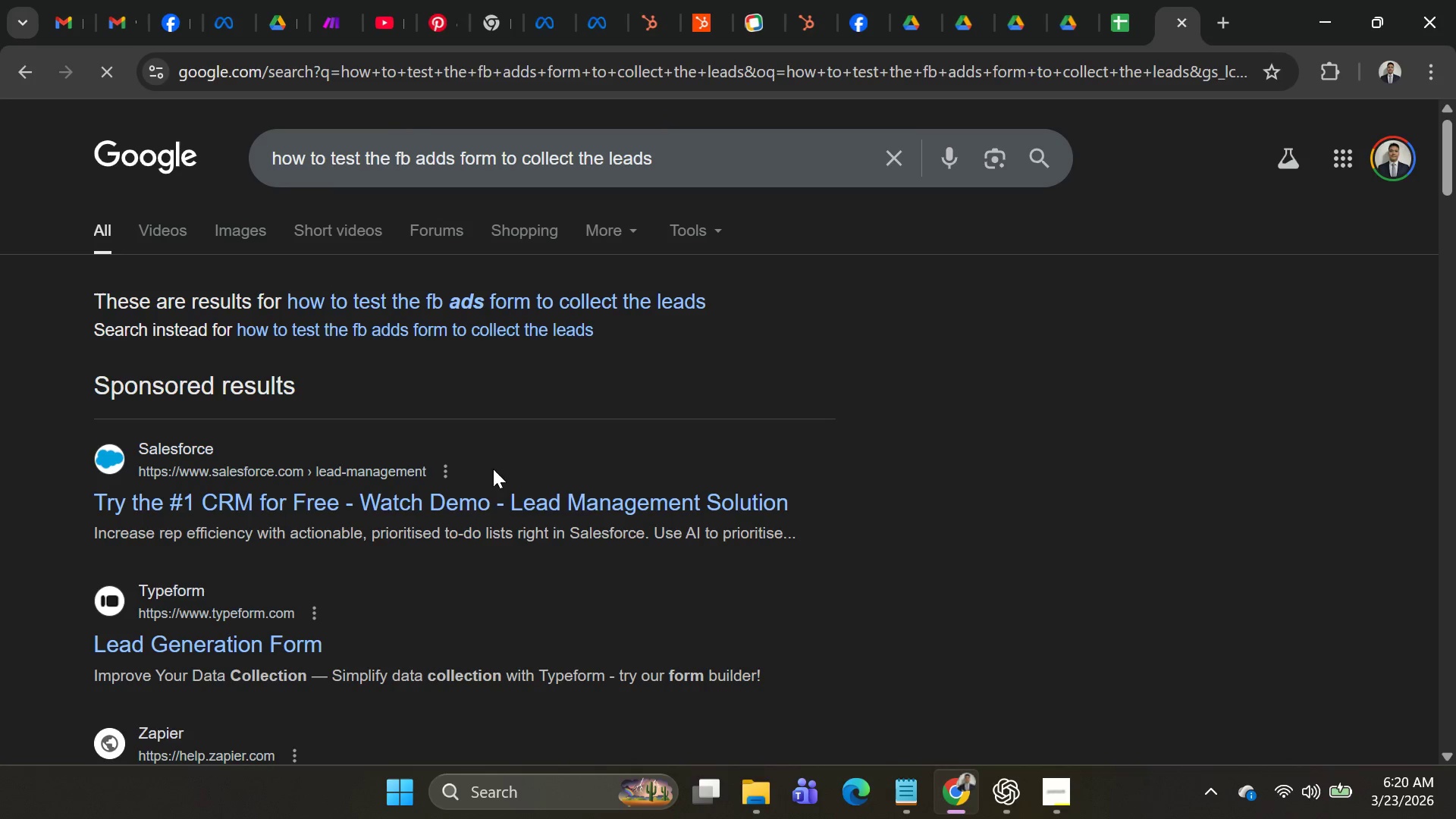 
scroll: coordinate [548, 416], scroll_direction: down, amount: 6.0
 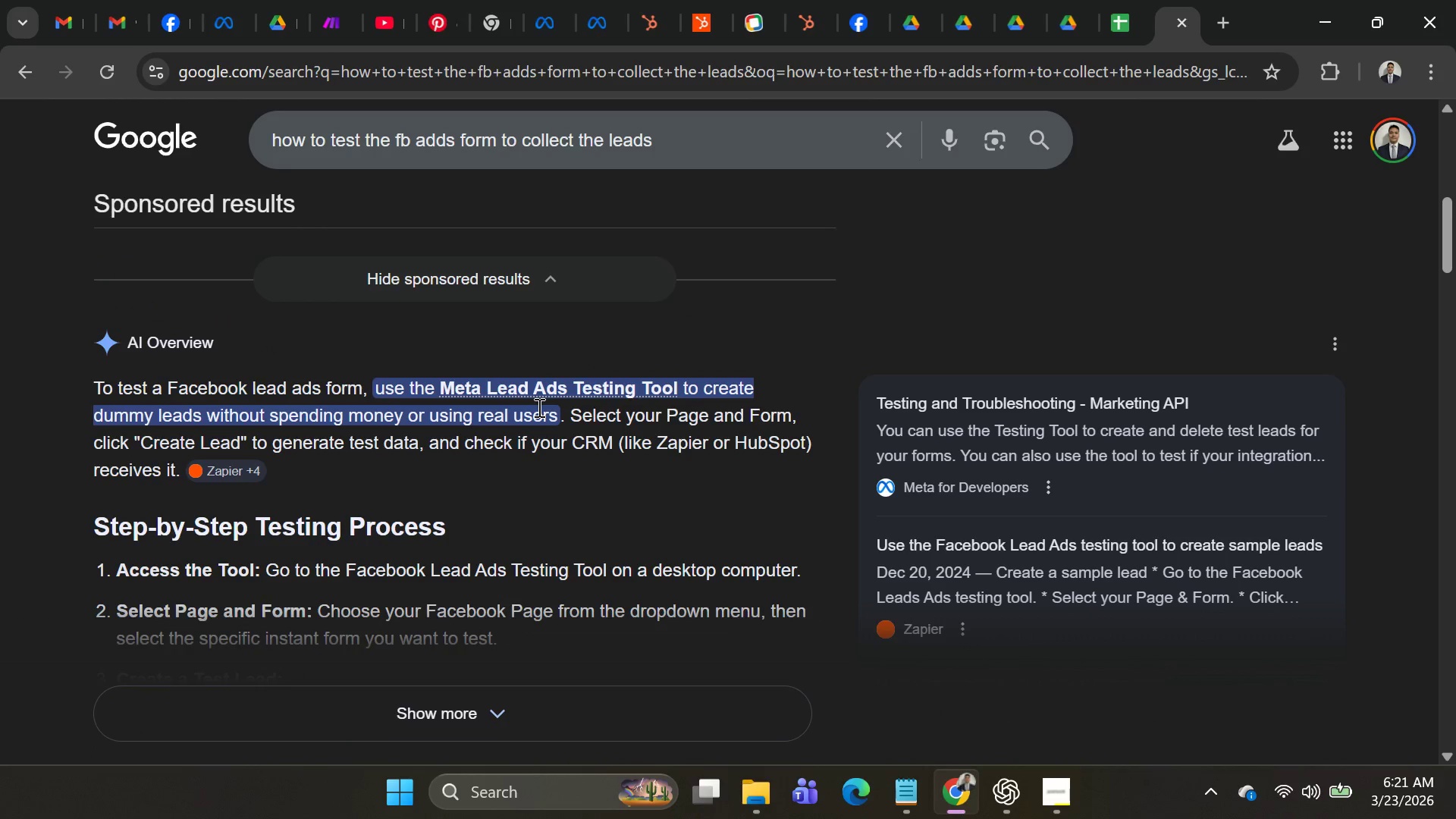 
left_click([538, 406])
 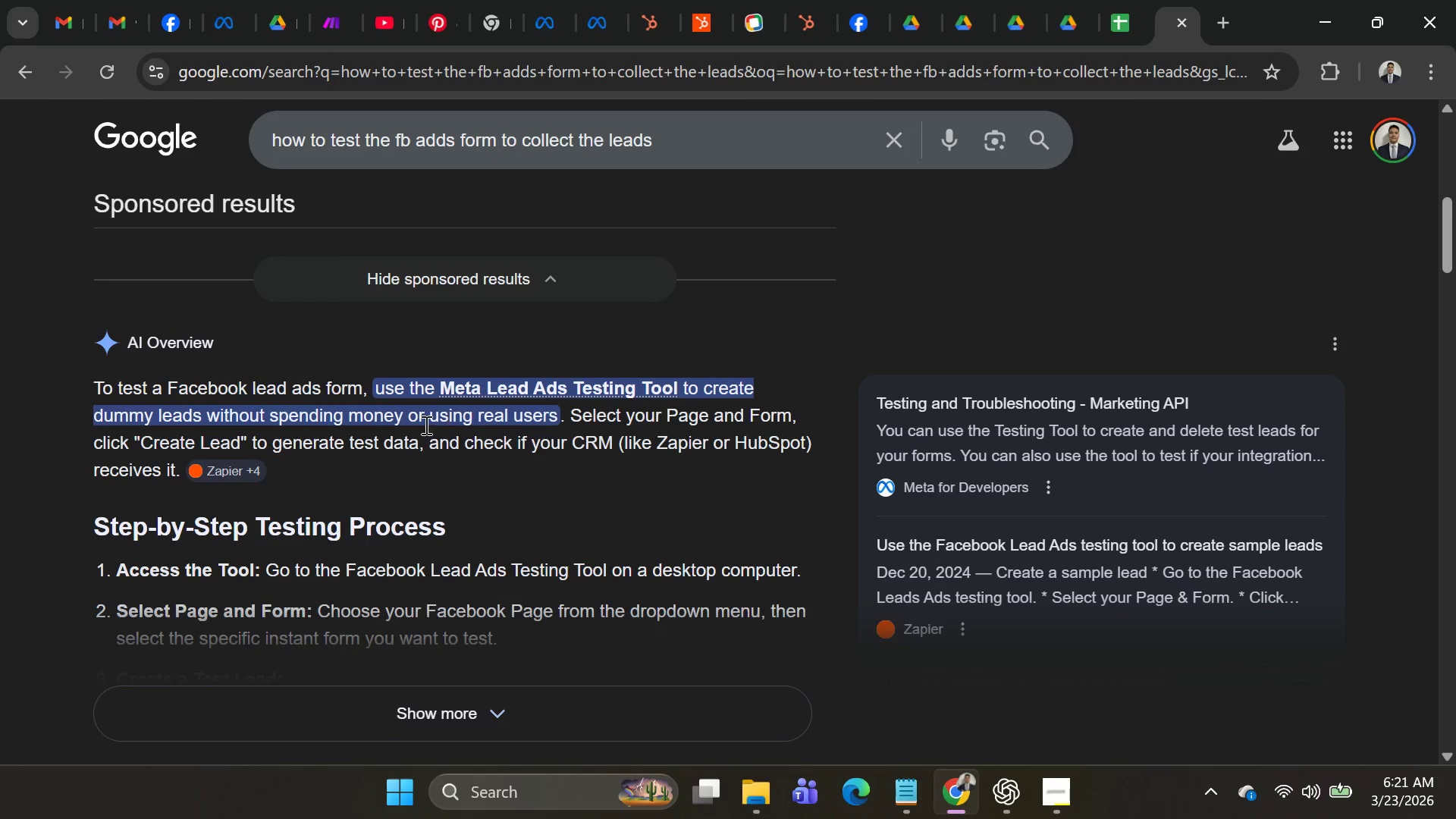 
scroll: coordinate [422, 443], scroll_direction: down, amount: 1.0
 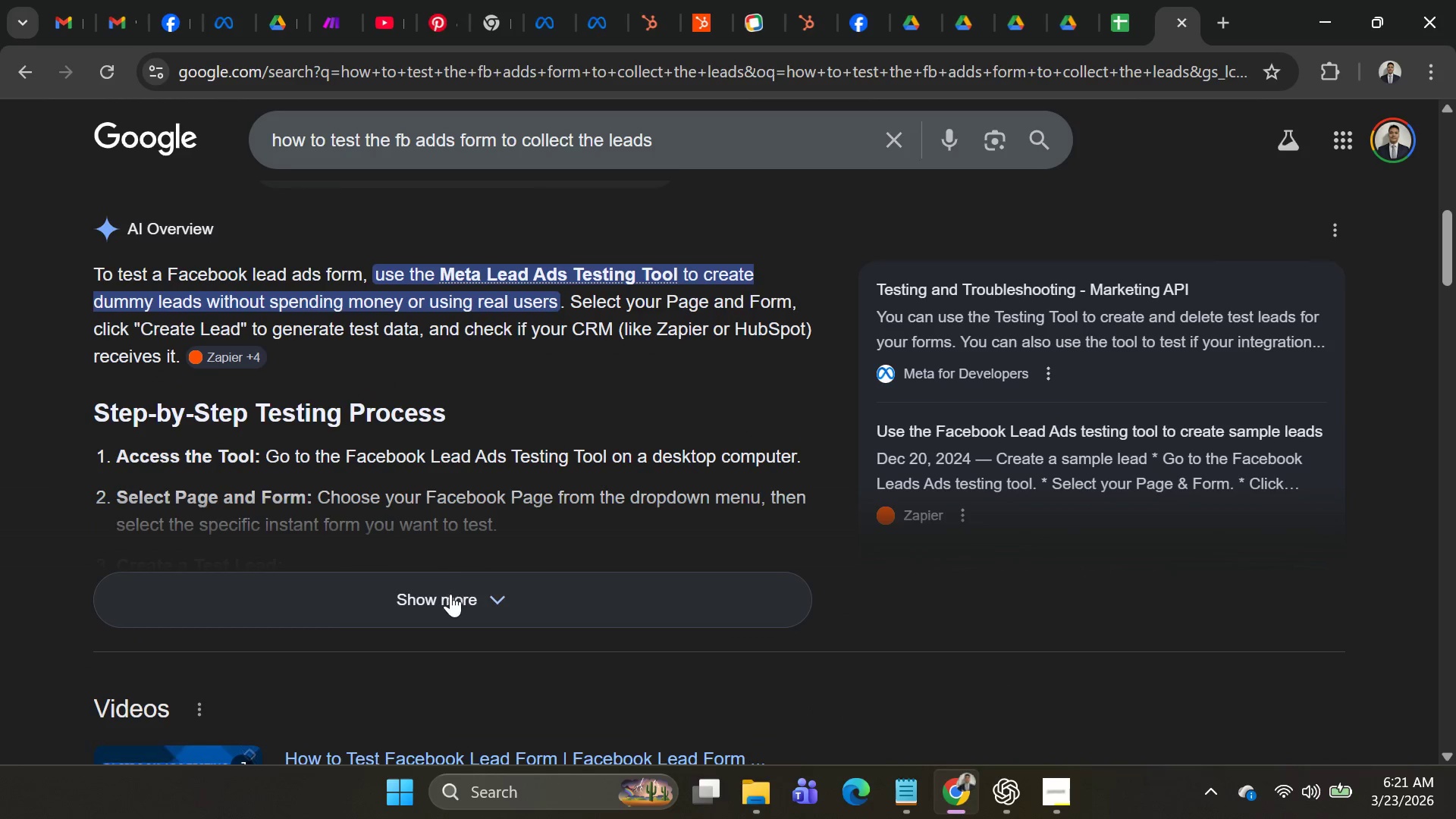 
left_click([450, 594])
 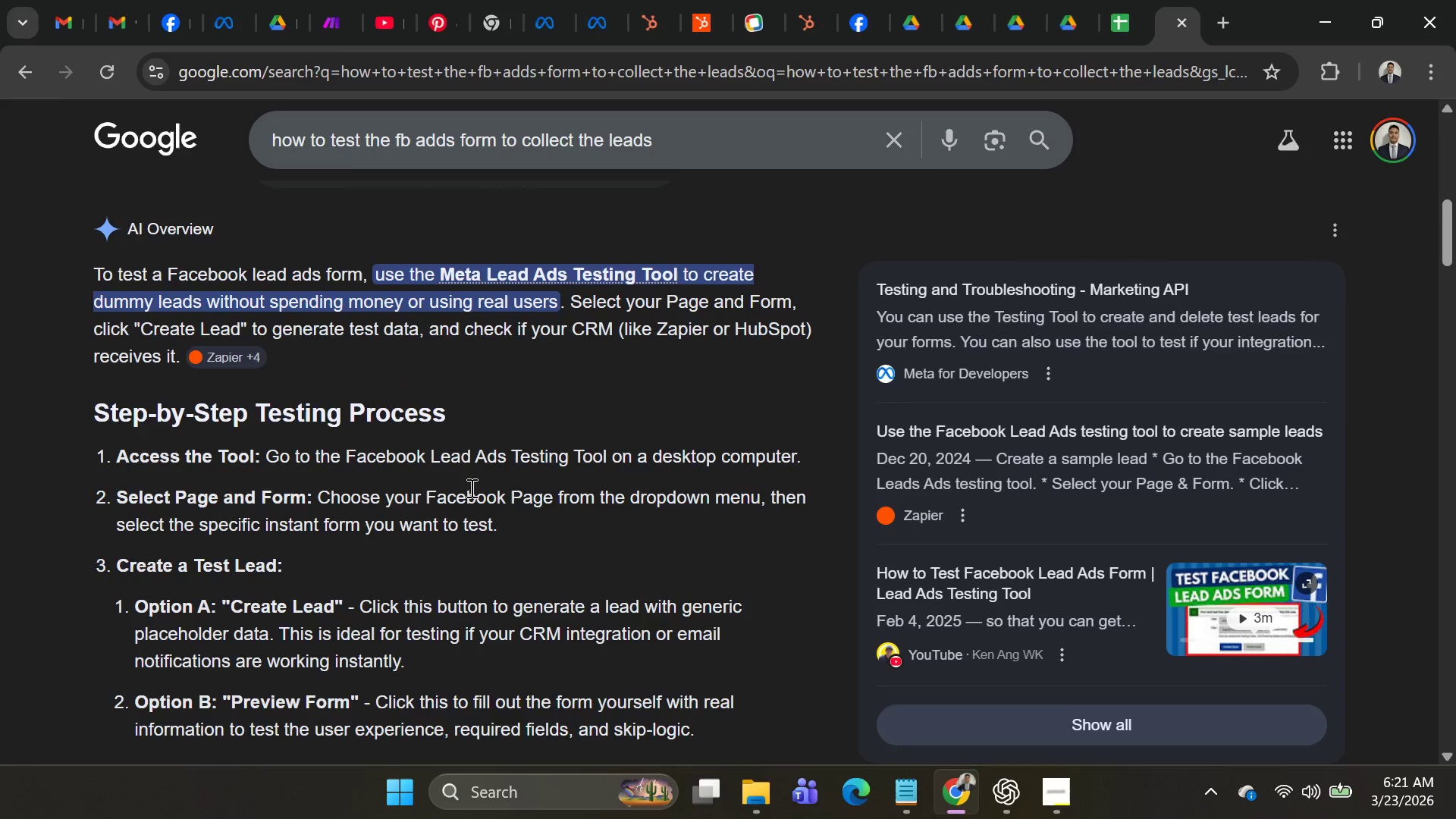 
scroll: coordinate [470, 488], scroll_direction: down, amount: 2.0
 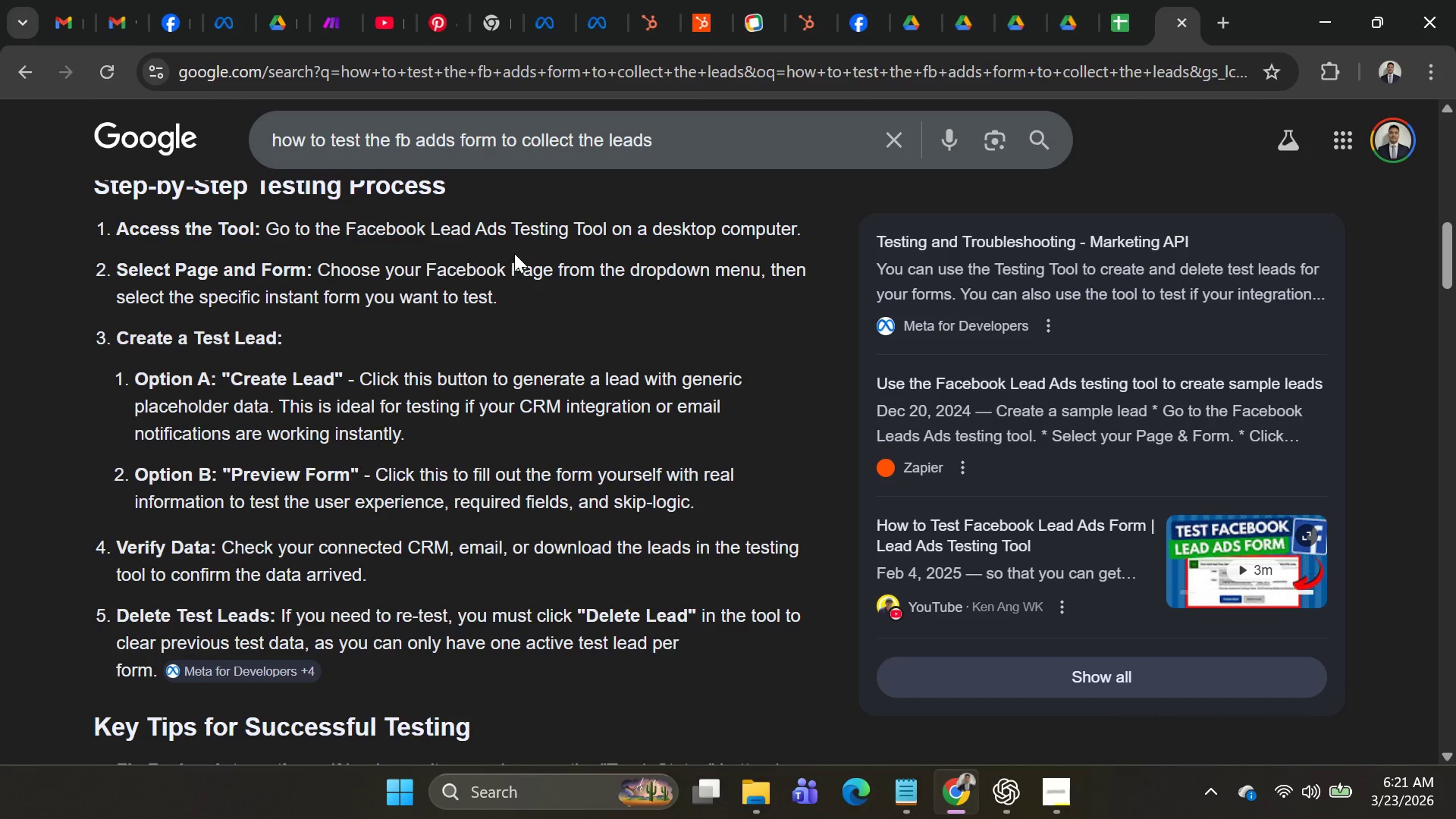 
wait(13.46)
 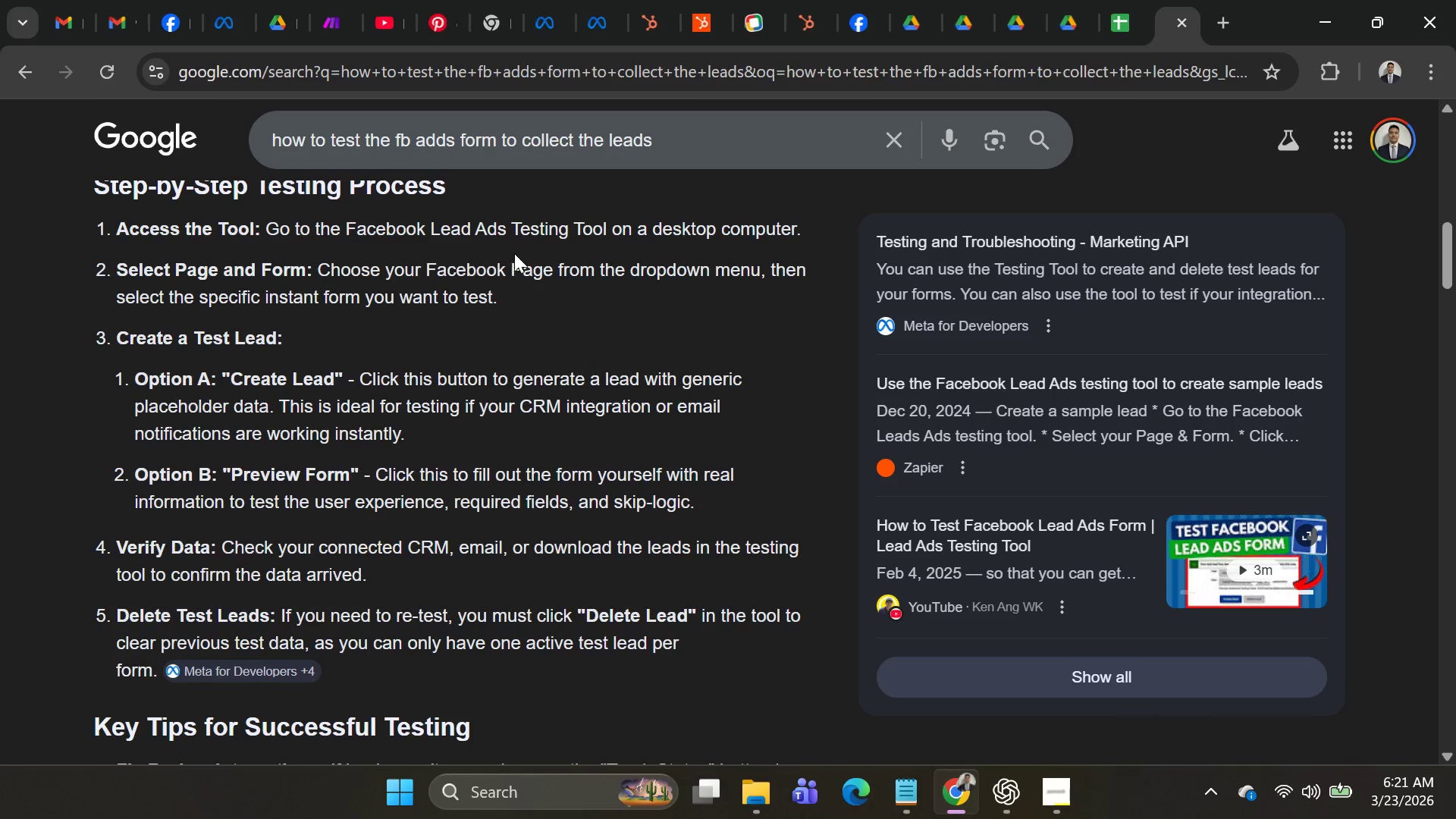 
scroll: coordinate [418, 345], scroll_direction: none, amount: 0.0
 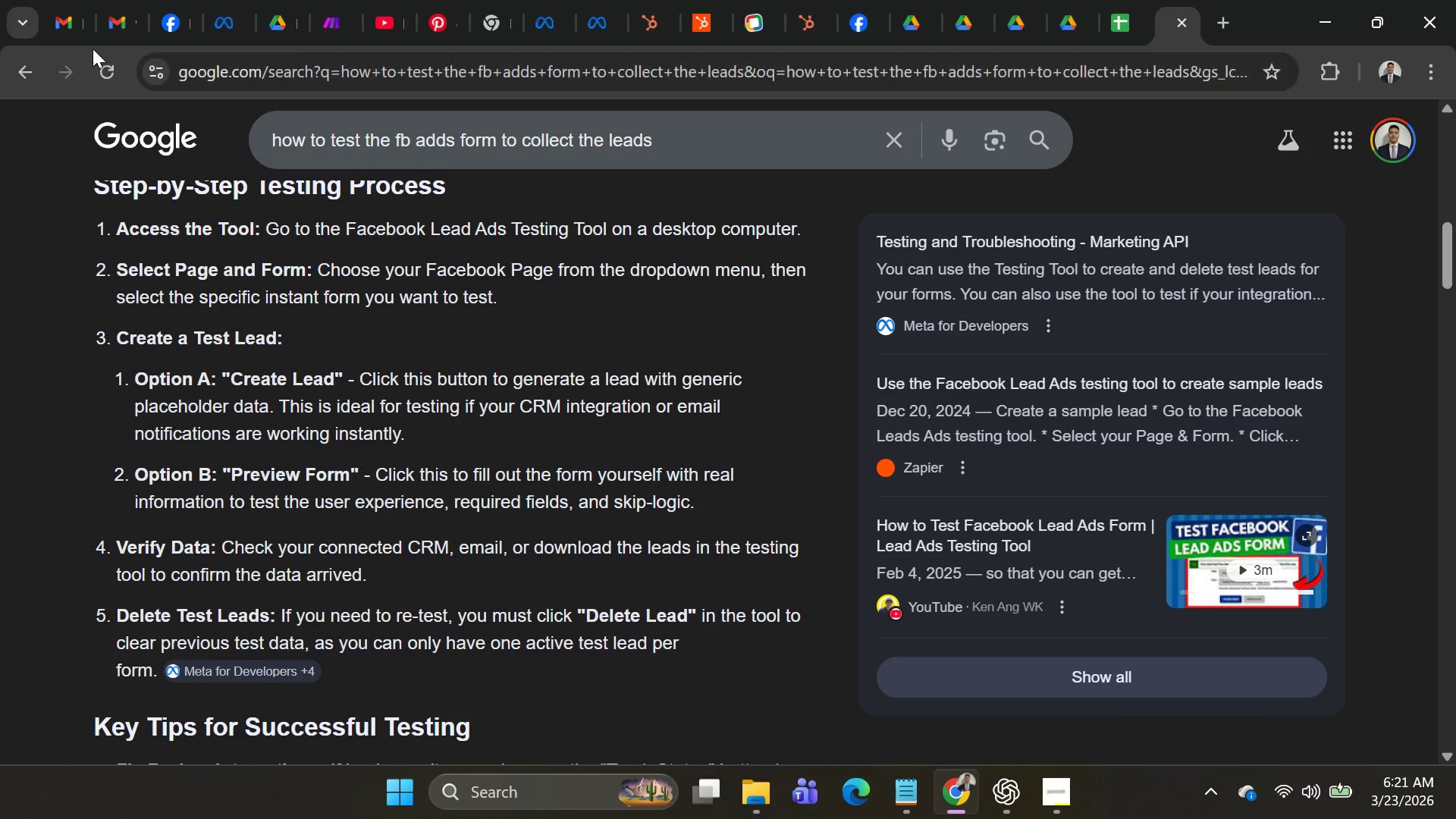 
left_click([215, 32])
 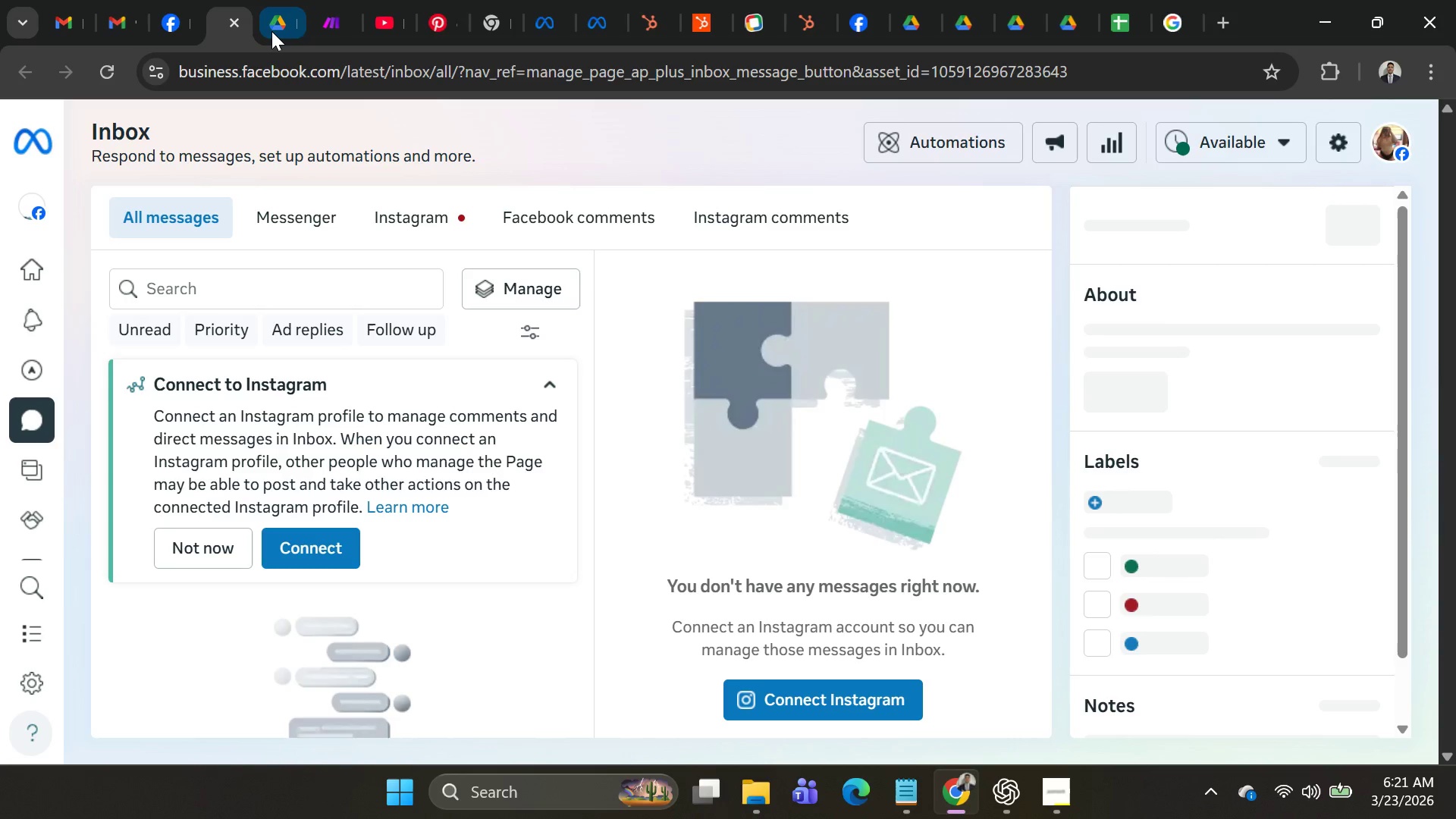 
left_click([271, 31])
 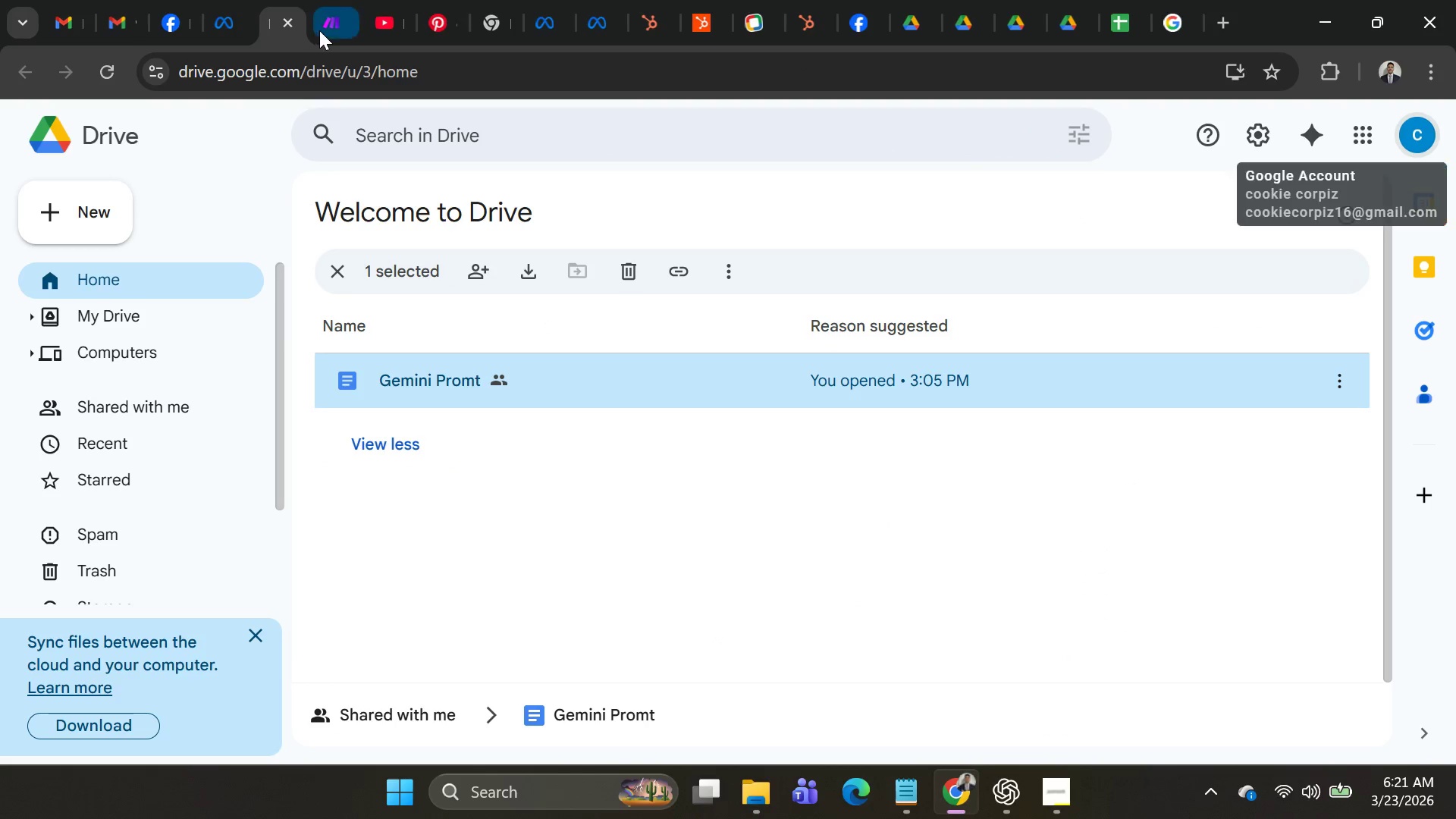 
left_click([325, 30])
 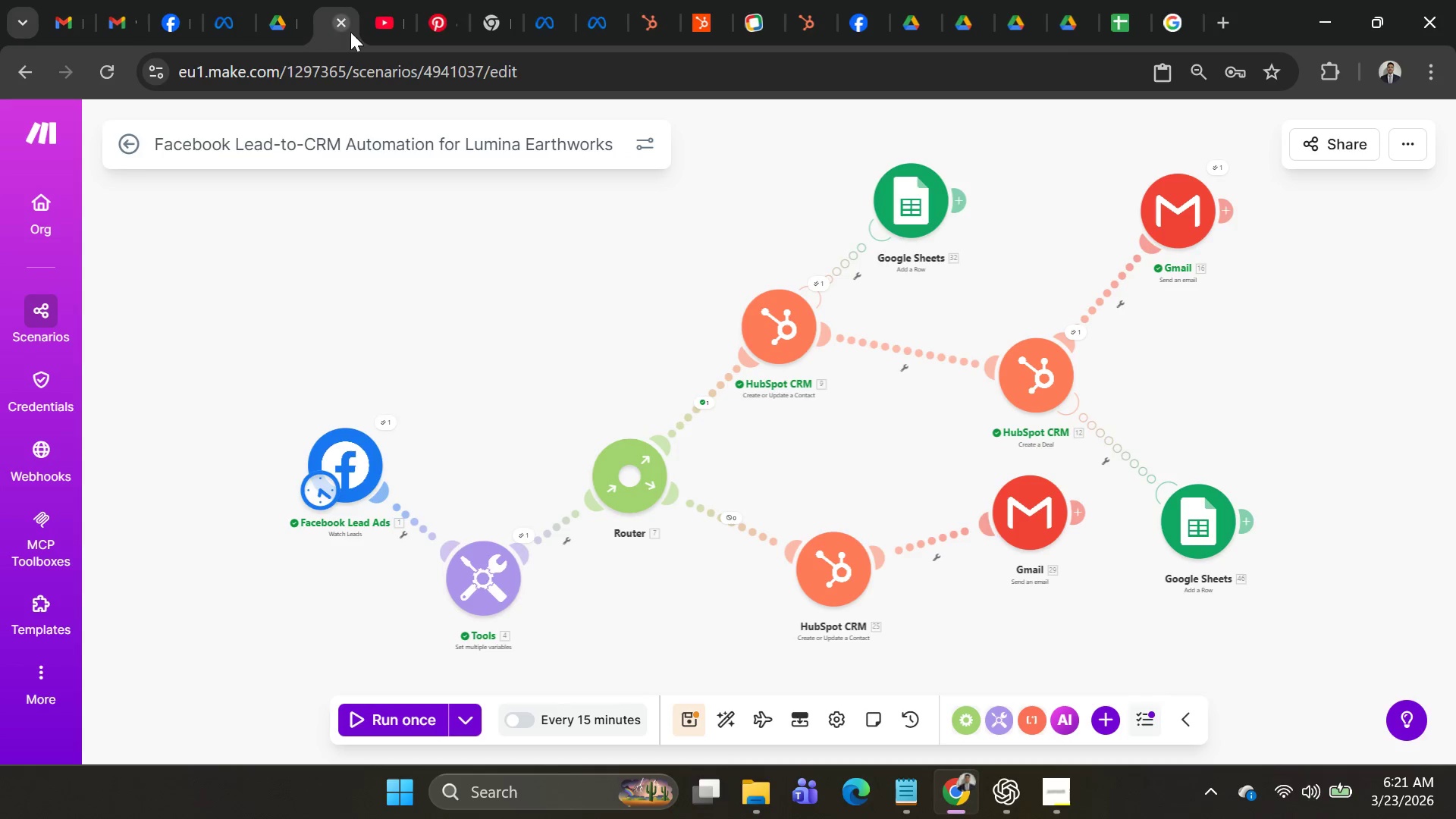 
mouse_move([418, 33])
 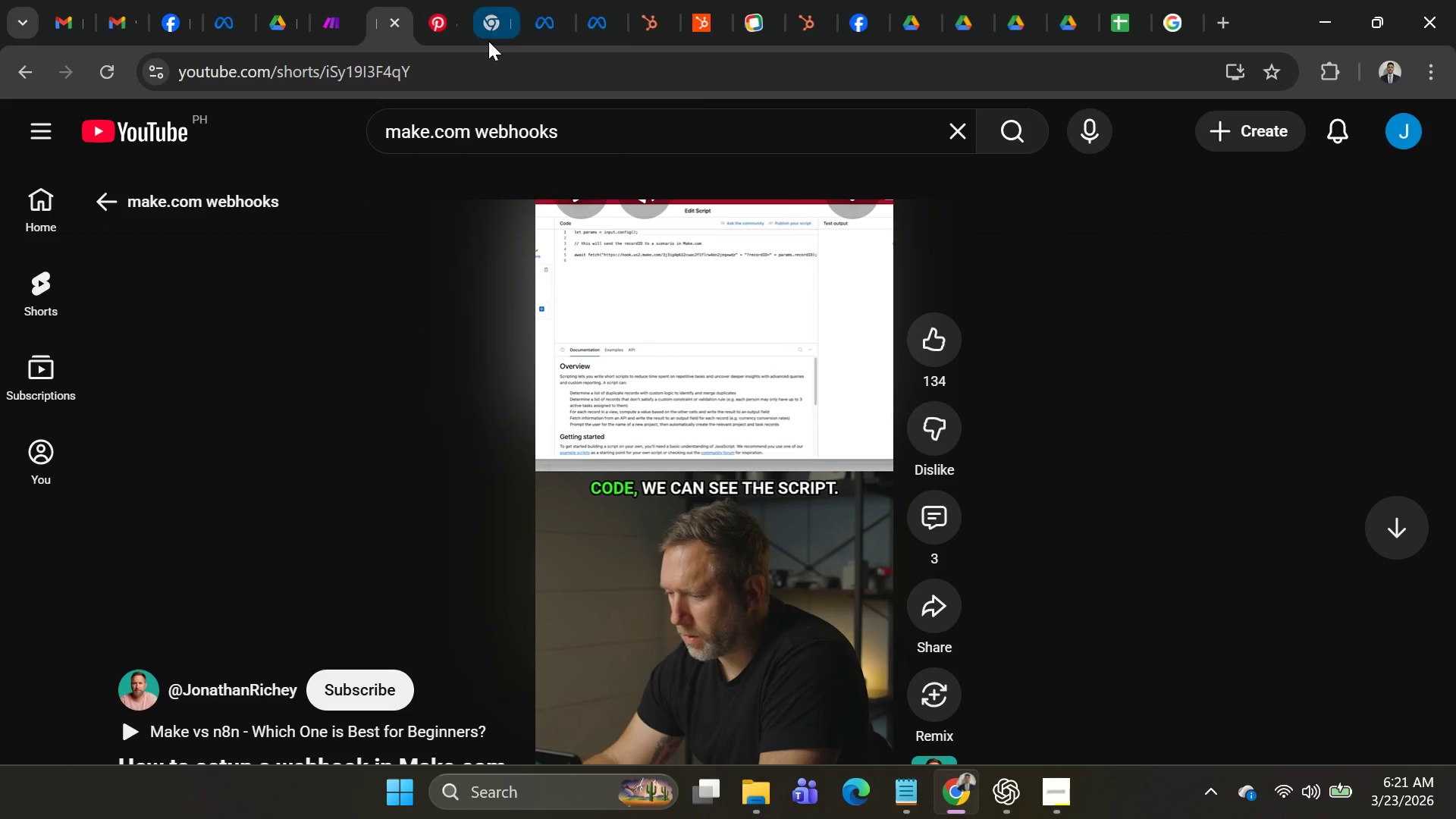 
left_click([488, 41])
 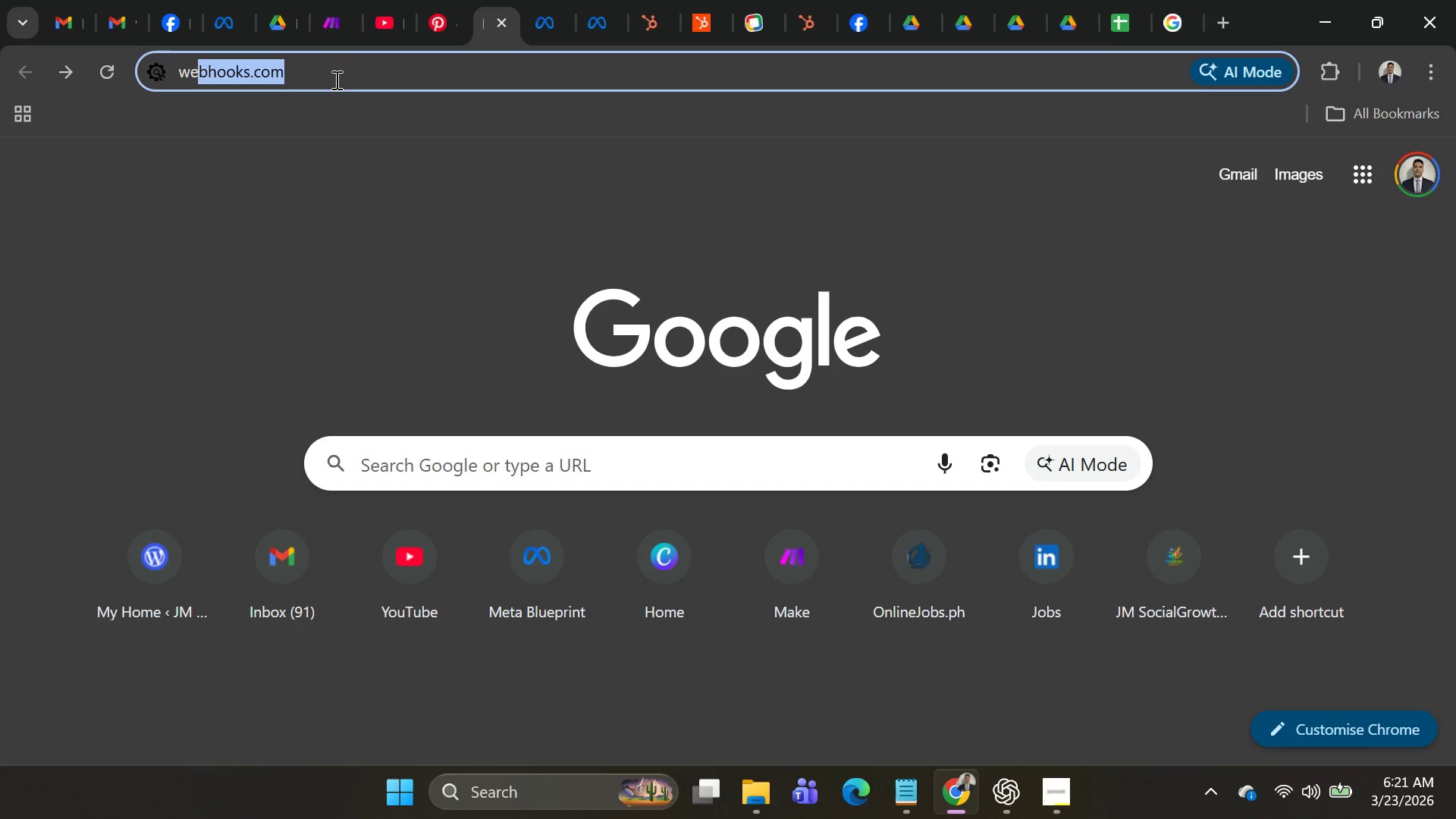 
key(Backspace)
 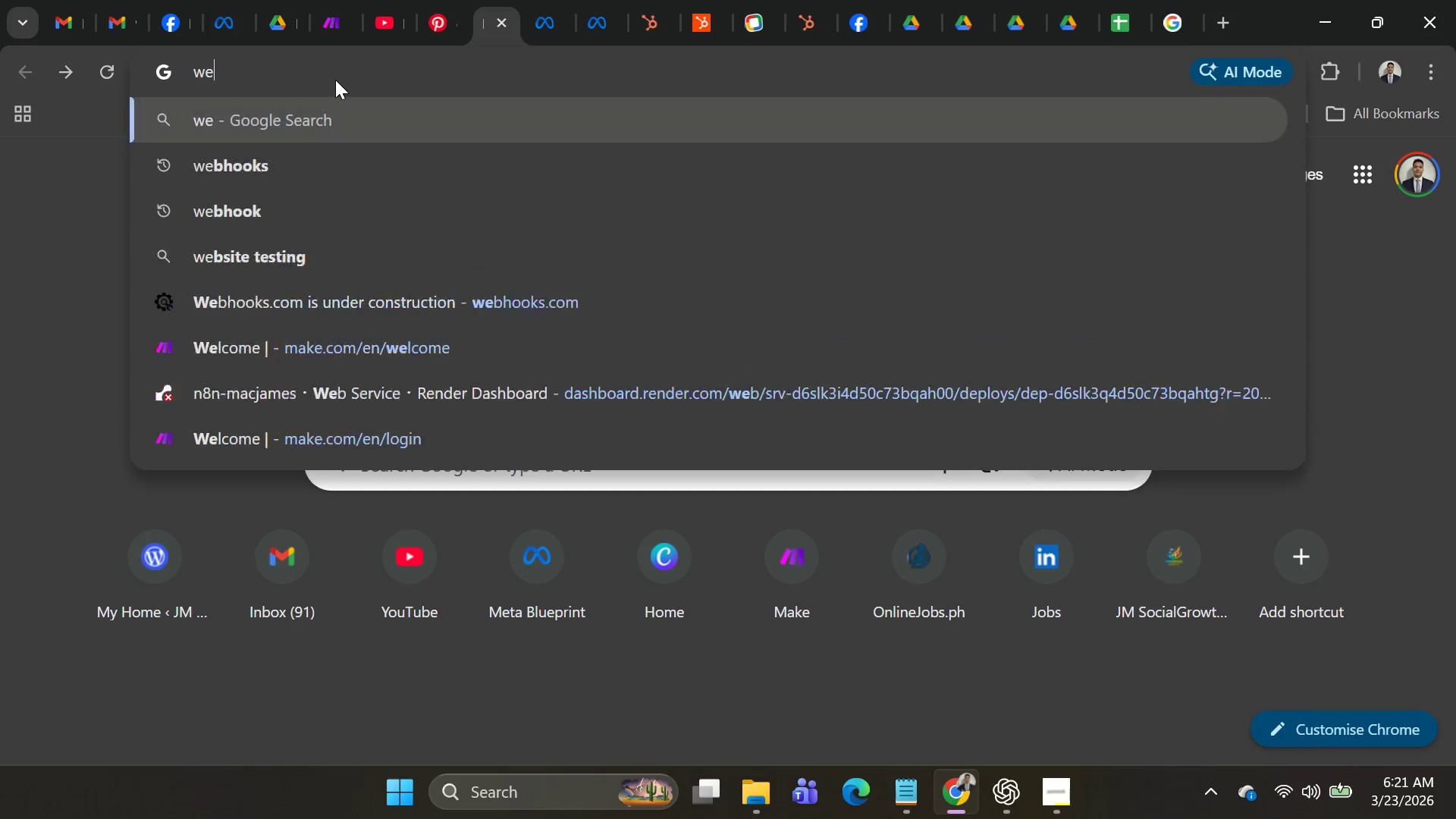 
key(Backspace)
 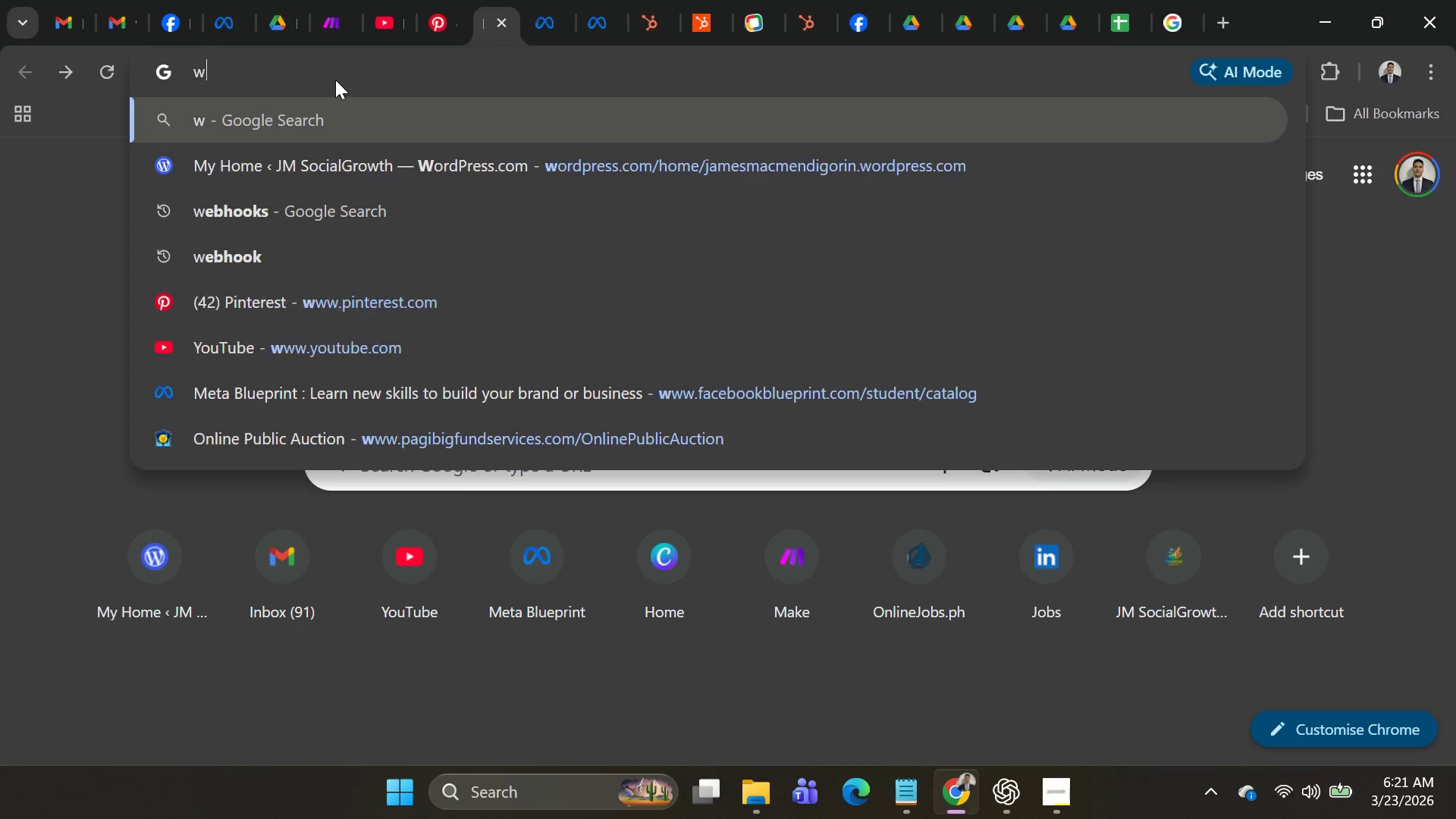 
key(Backspace)
 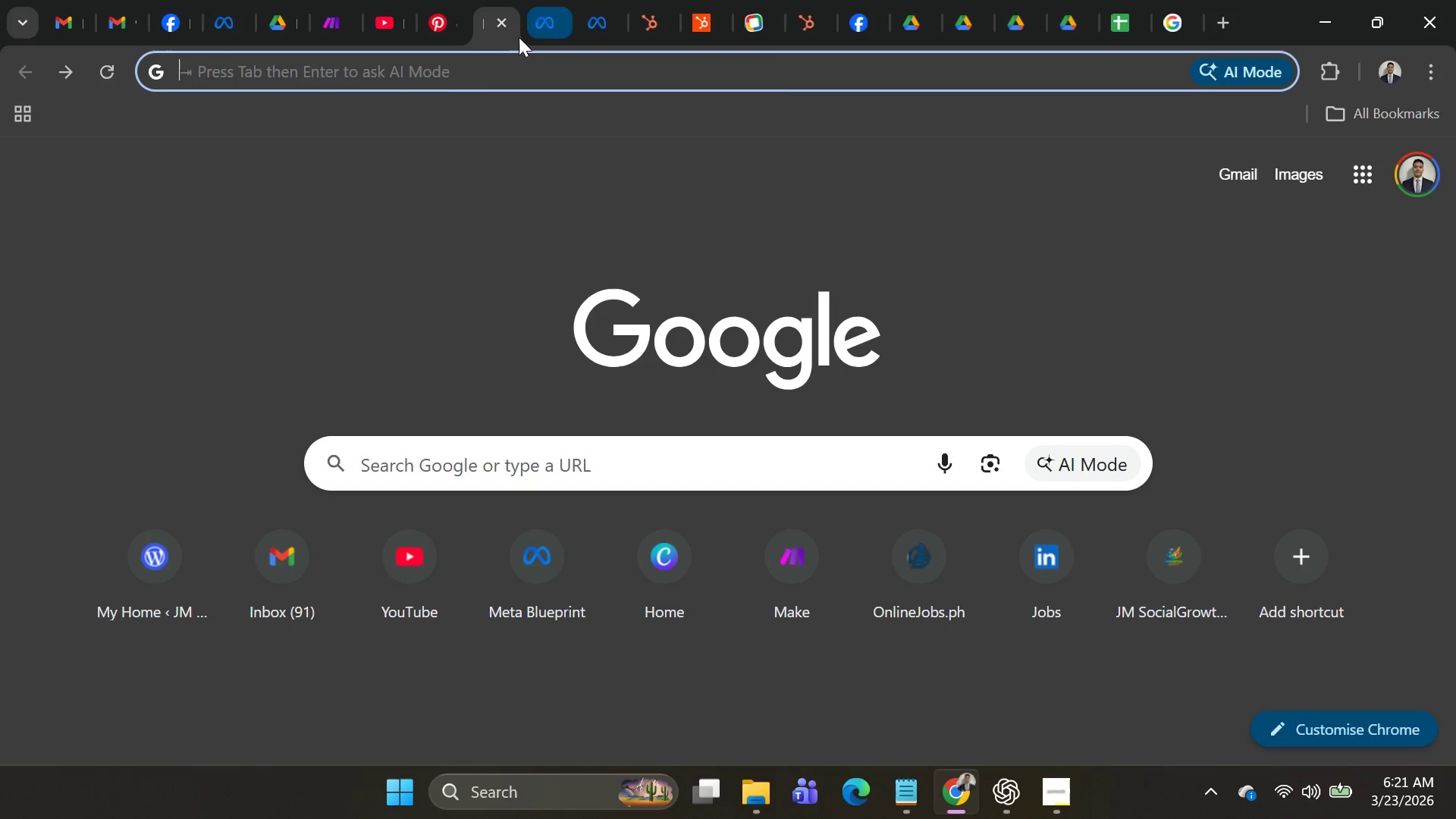 
left_click([503, 29])
 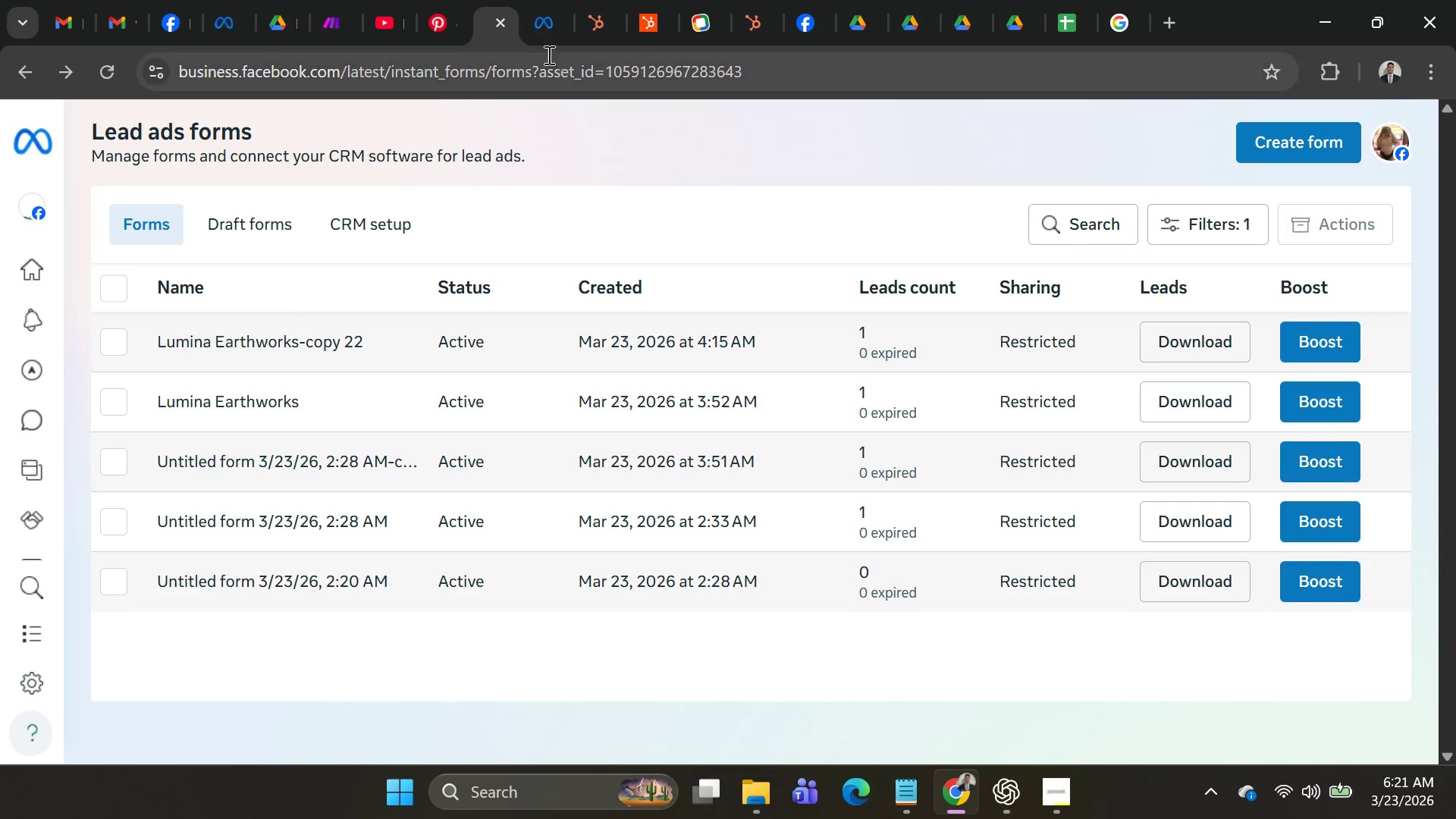 
left_click([541, 29])
 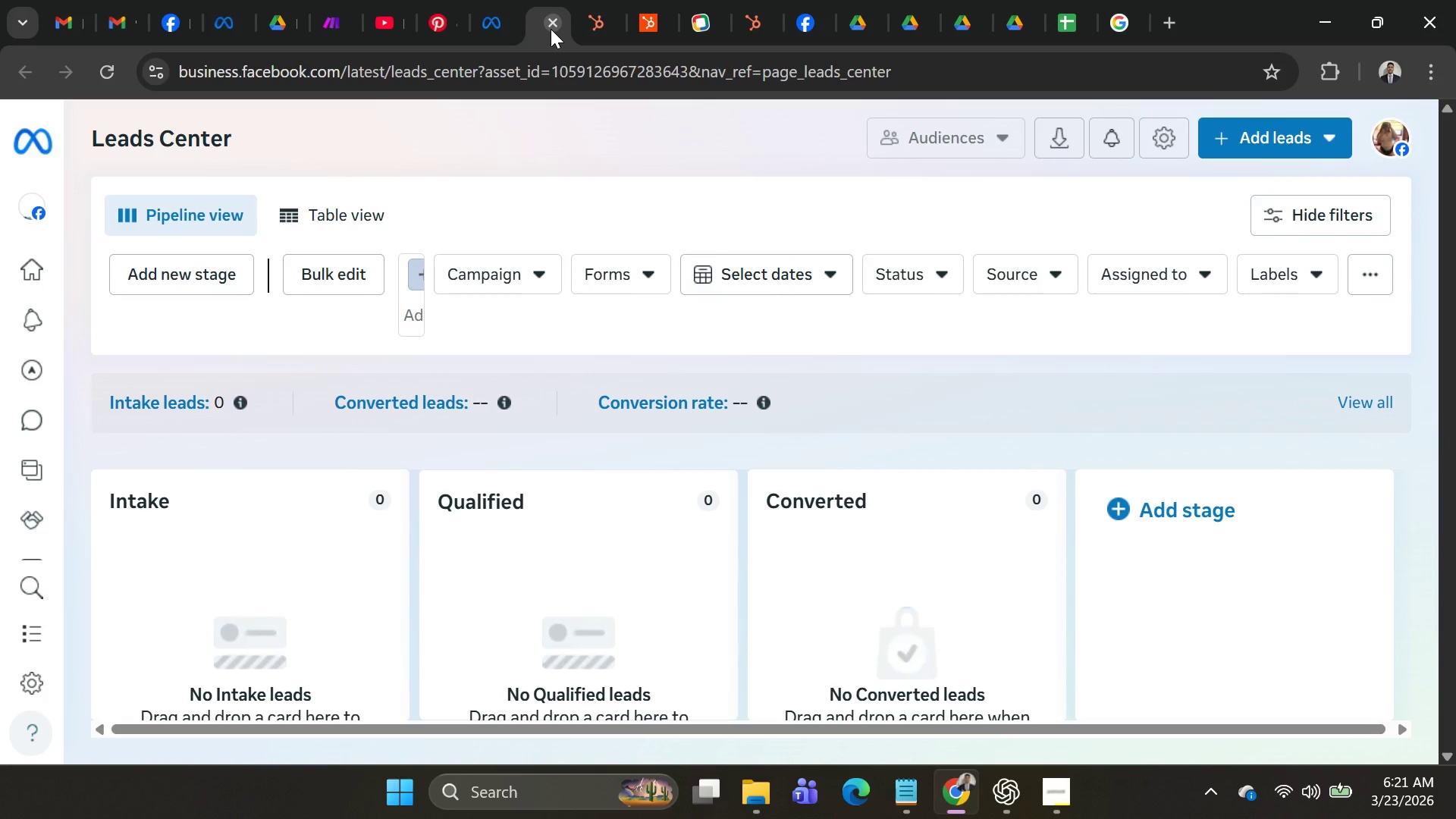 
left_click([551, 29])
 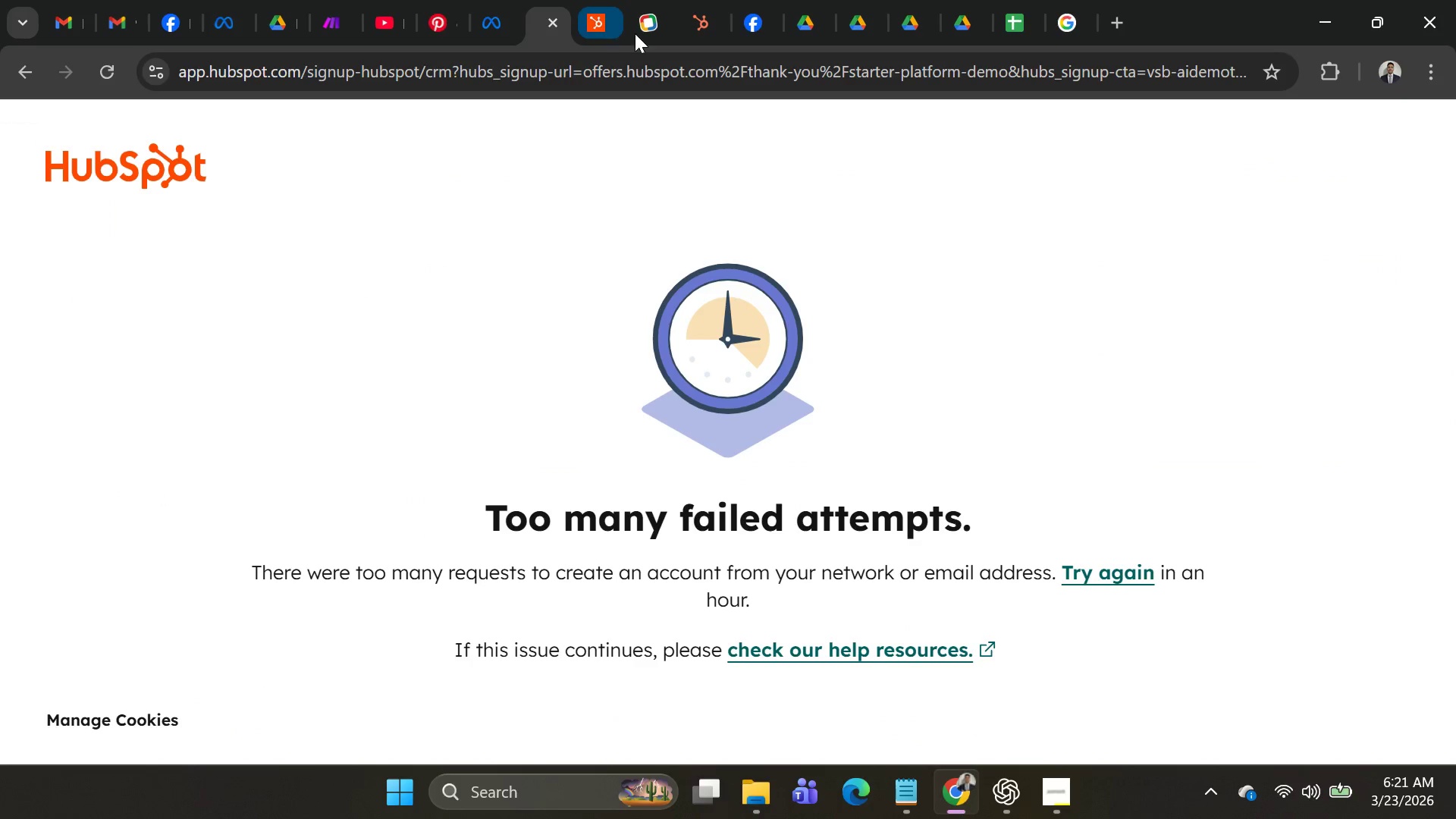 
left_click([645, 34])
 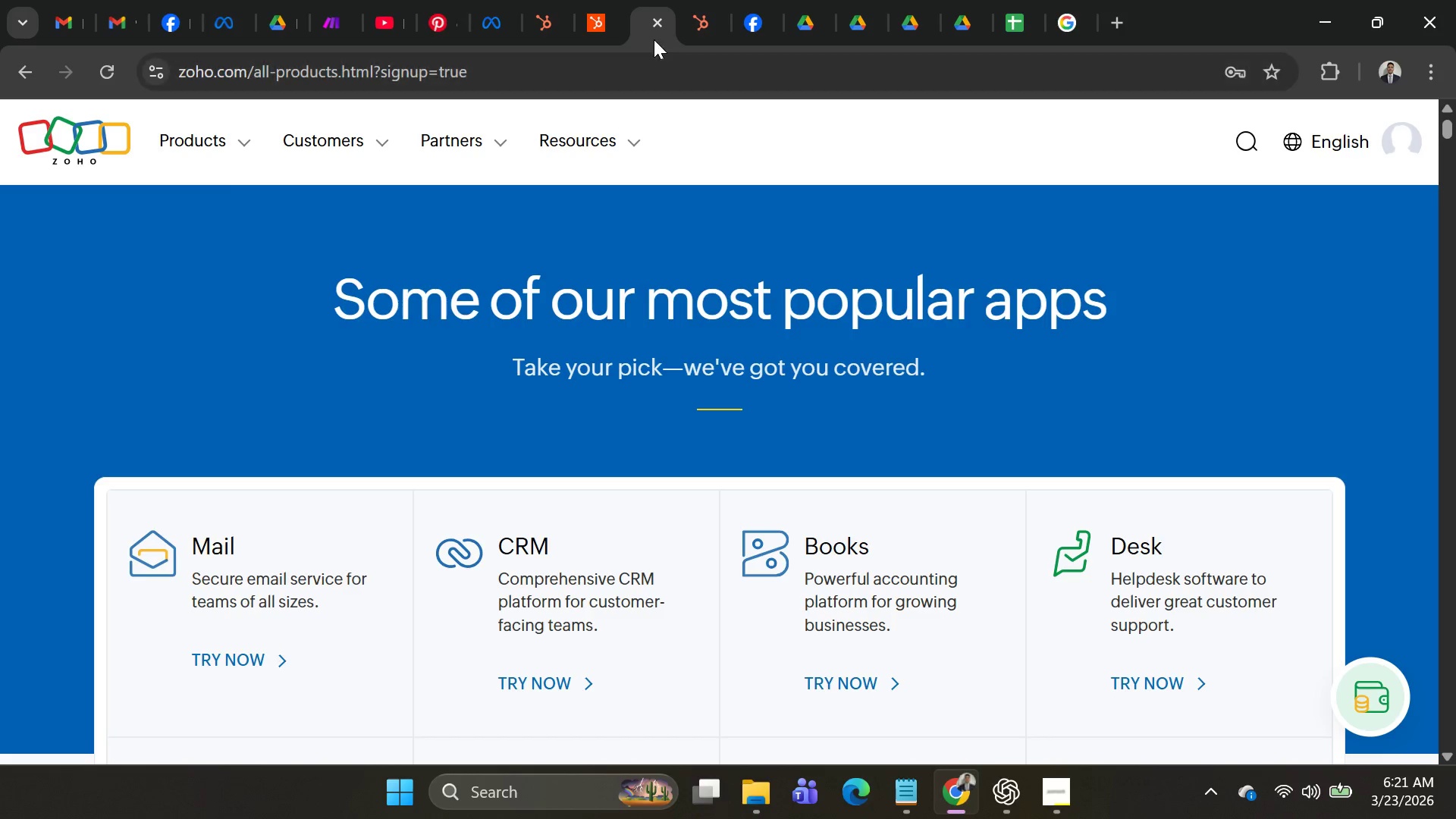 
left_click([653, 25])
 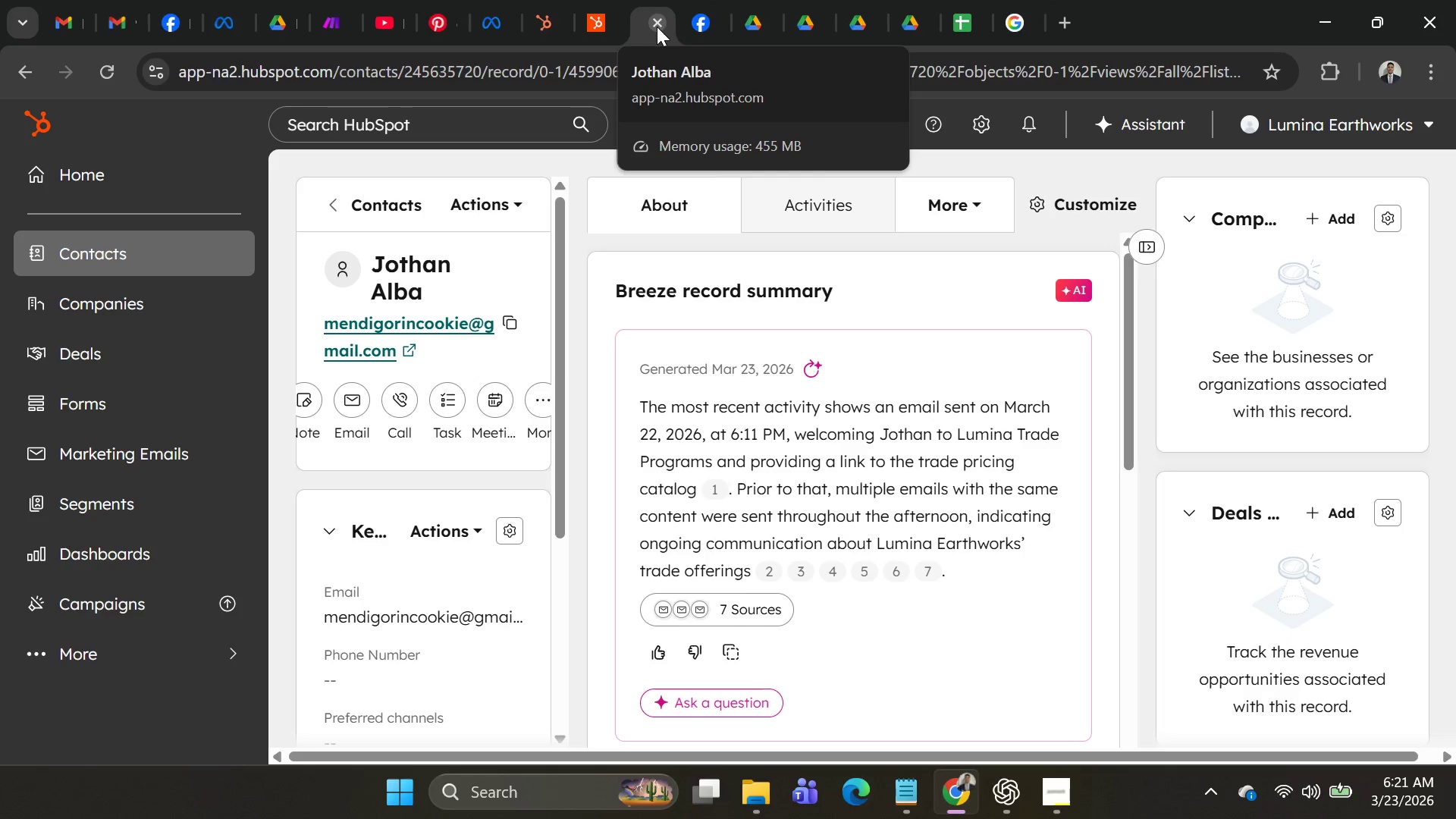 
scroll: coordinate [823, 494], scroll_direction: down, amount: 4.0
 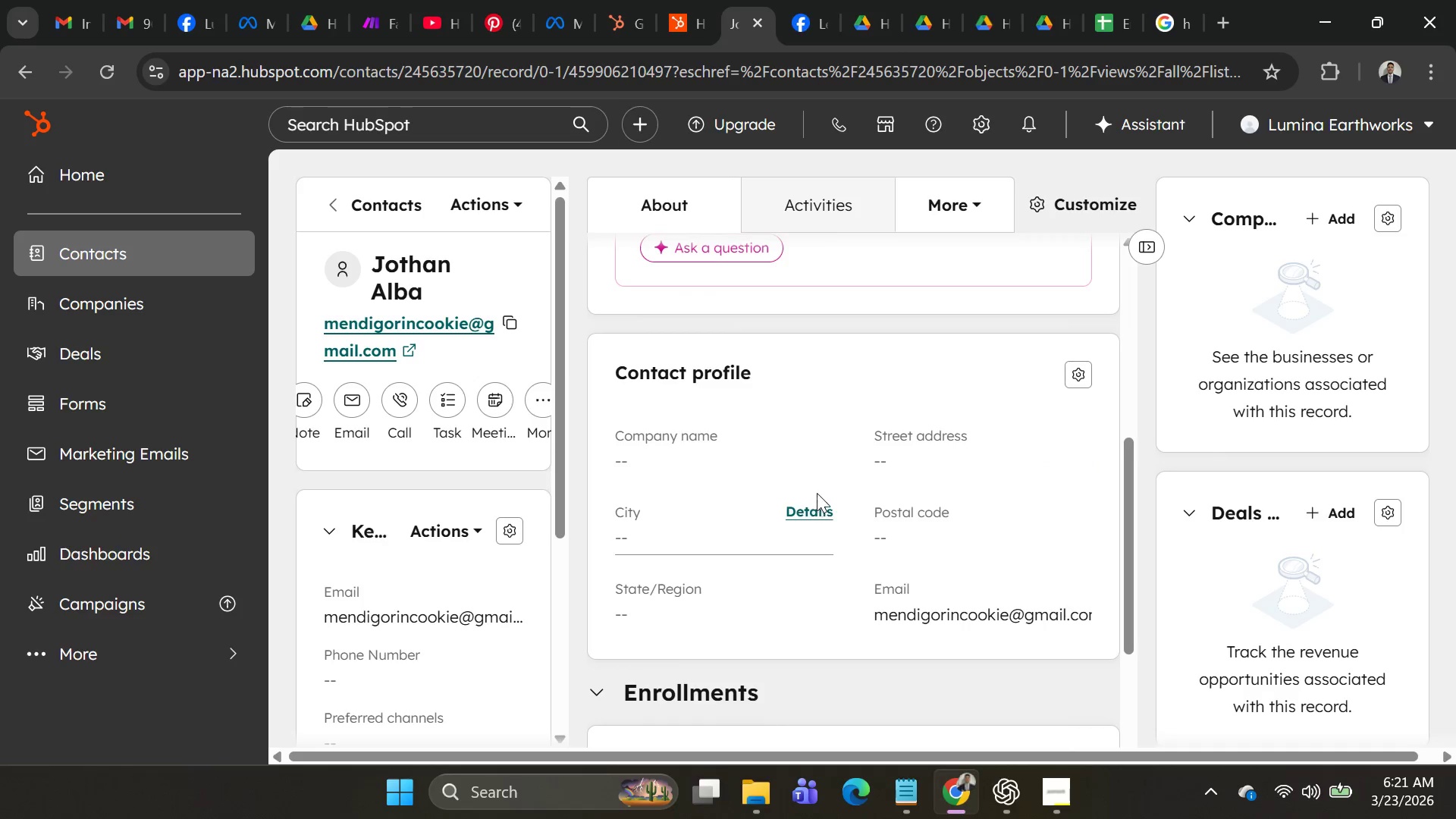 
scroll: coordinate [855, 455], scroll_direction: up, amount: 12.0
 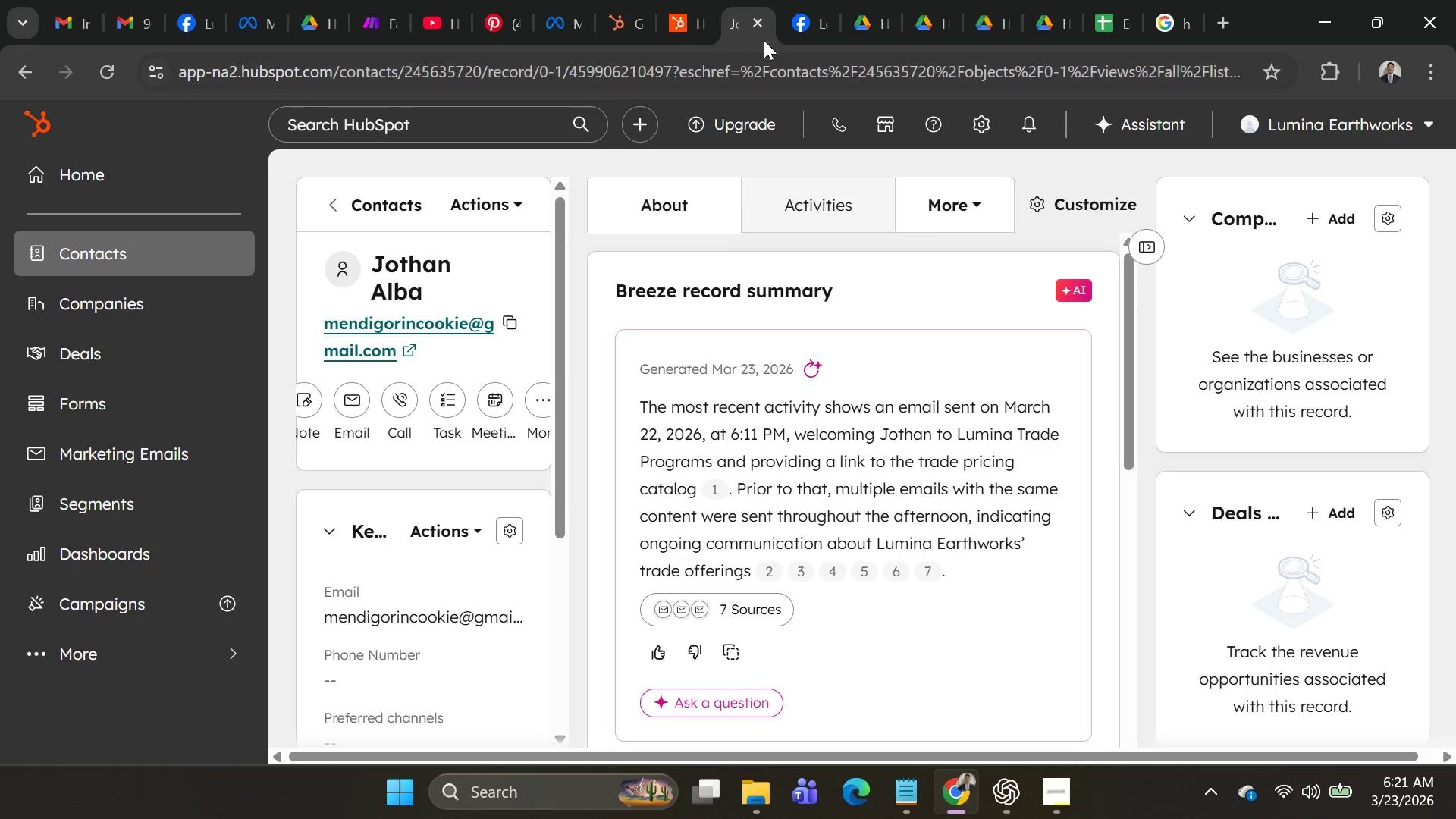 
left_click([789, 30])
 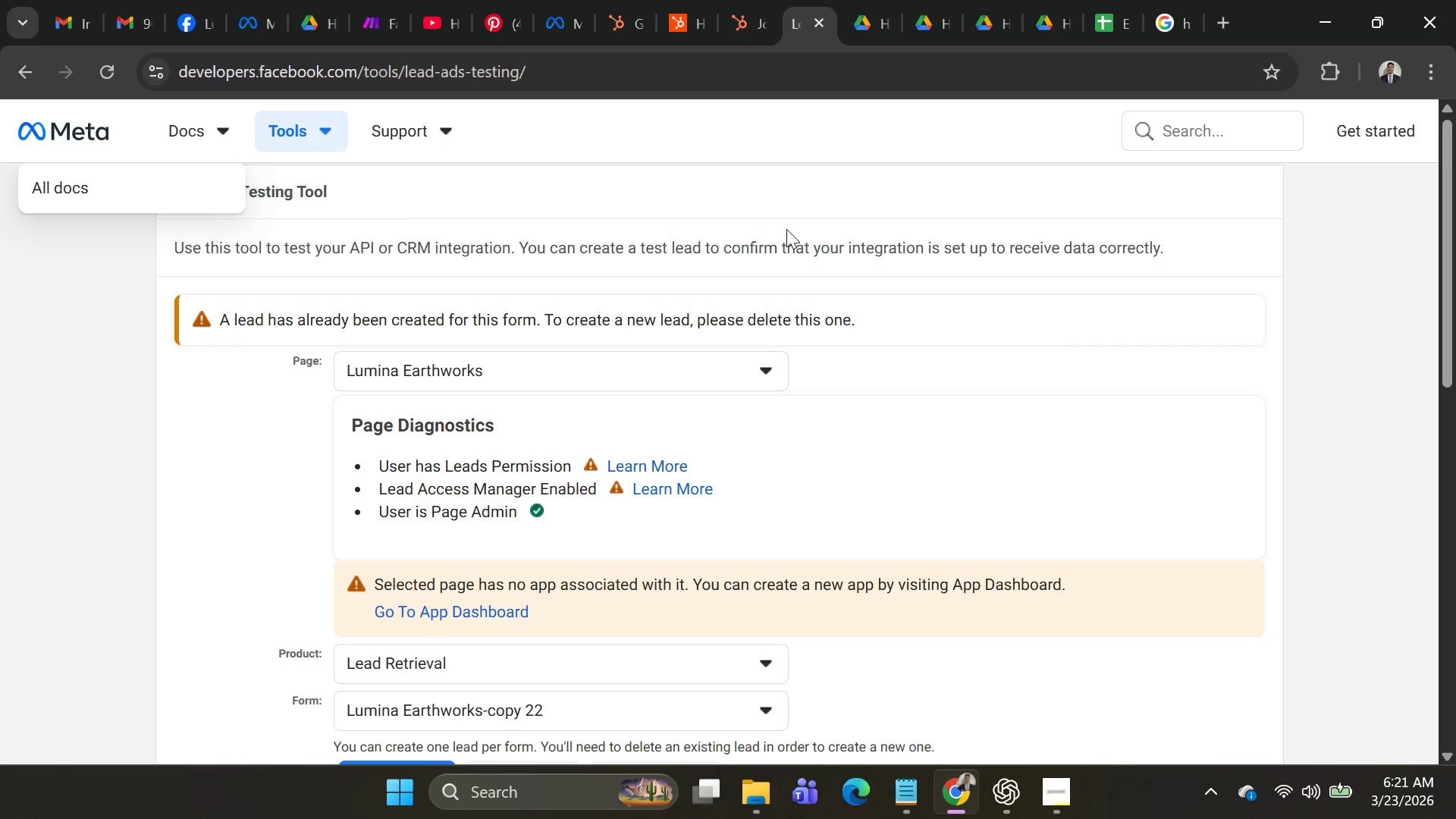 
scroll: coordinate [736, 399], scroll_direction: down, amount: 2.0
 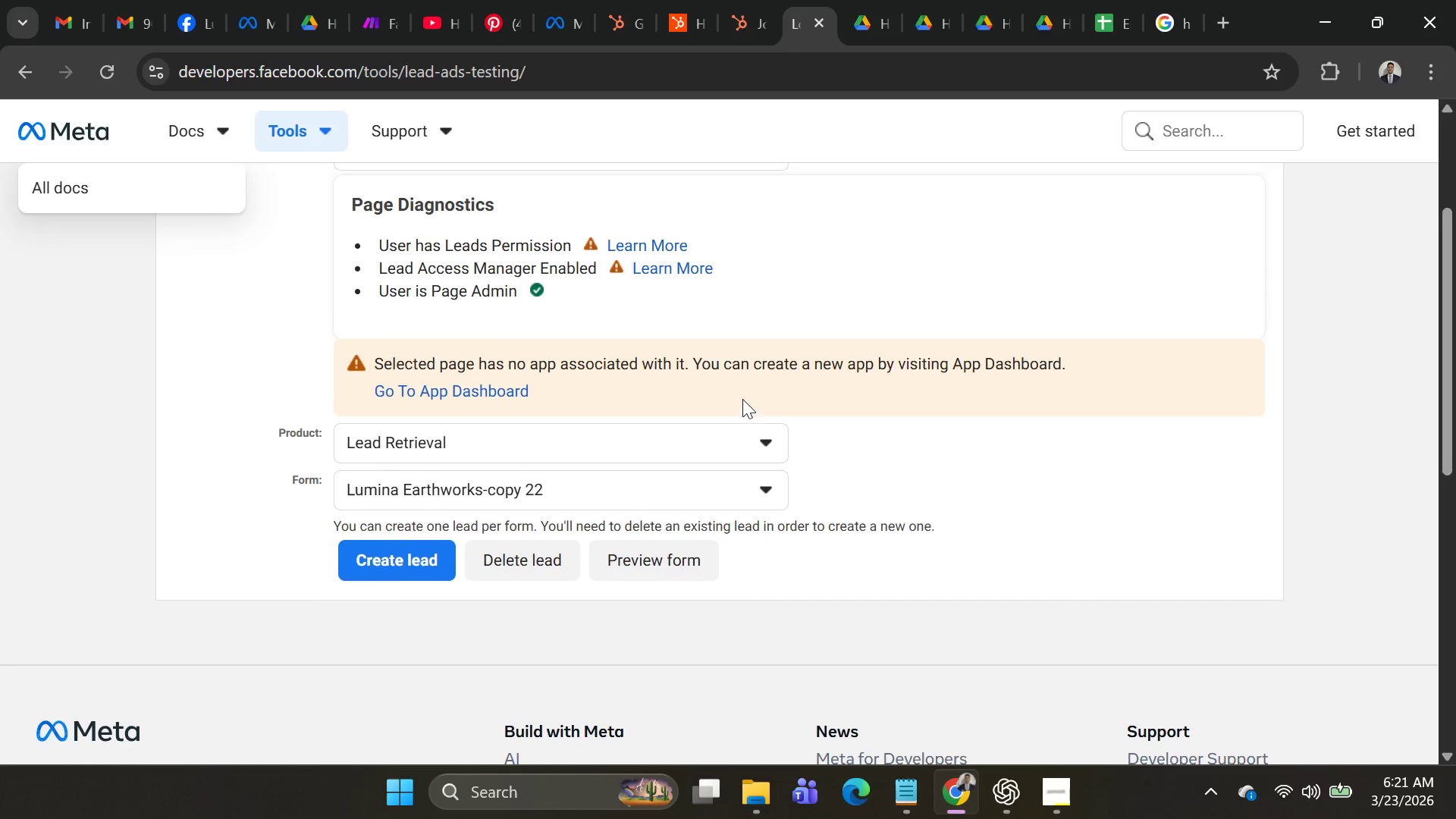 
scroll: coordinate [742, 399], scroll_direction: up, amount: 2.0
 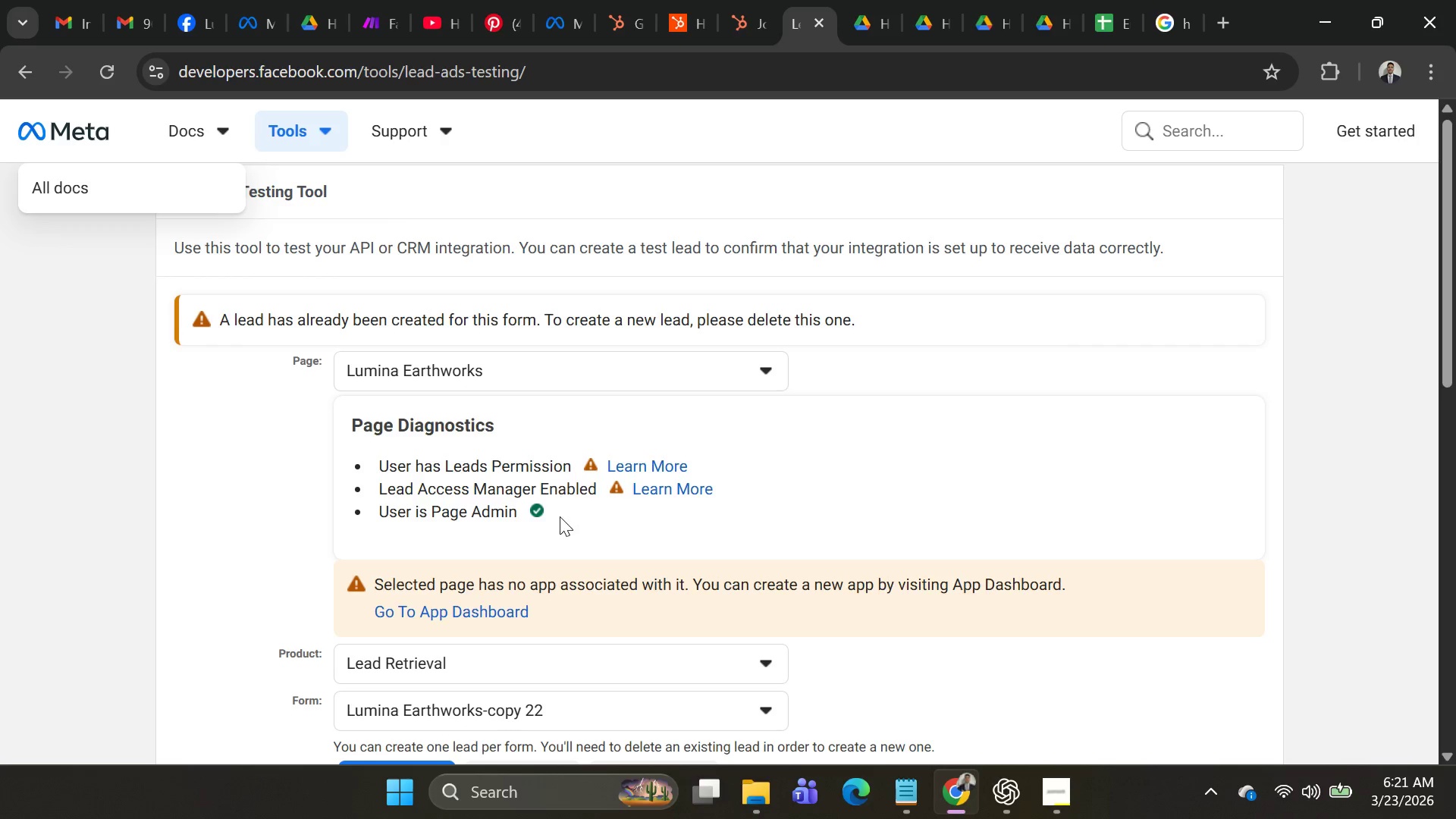 
wait(6.39)
 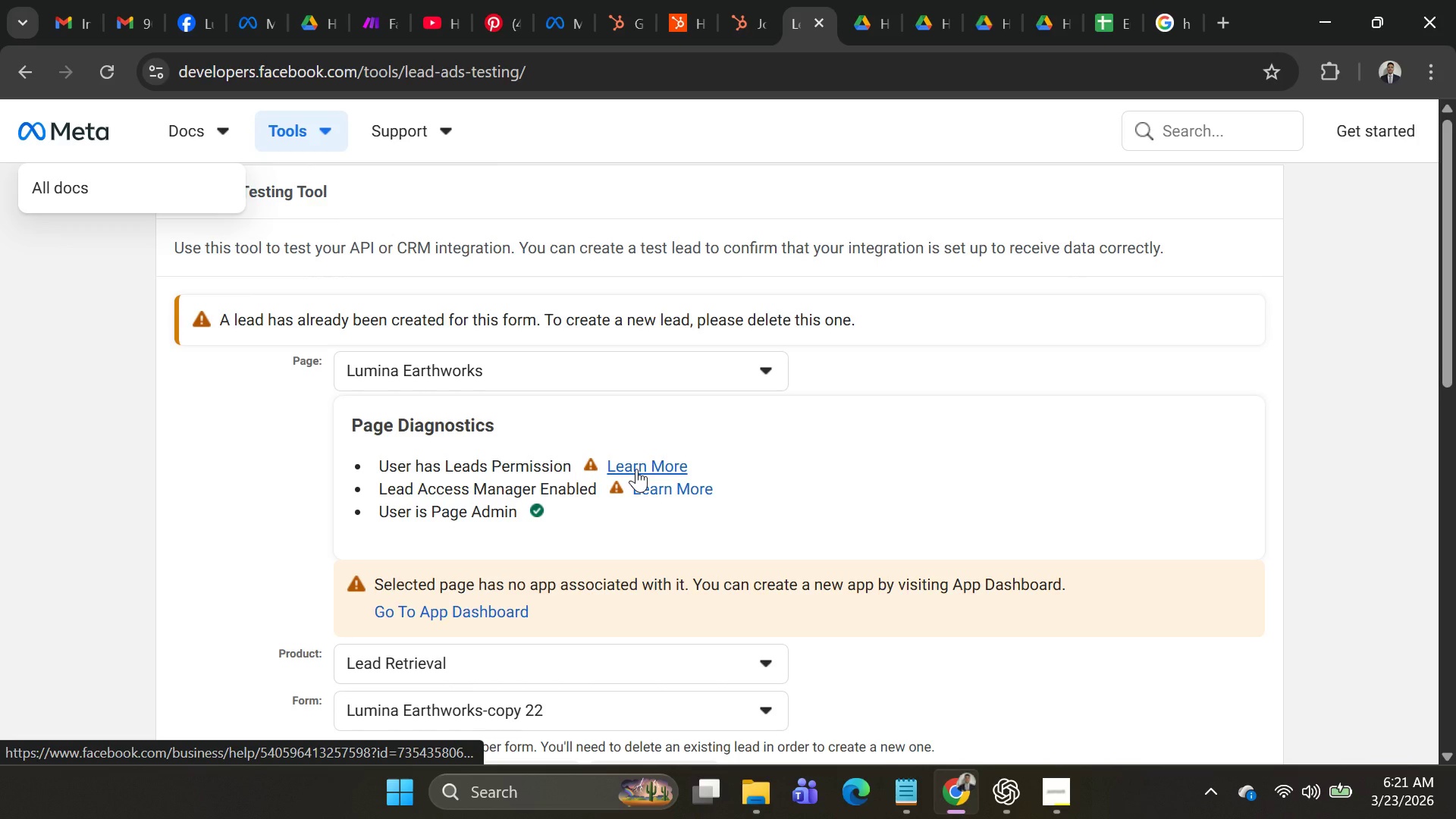 
scroll: coordinate [626, 488], scroll_direction: down, amount: 3.0
 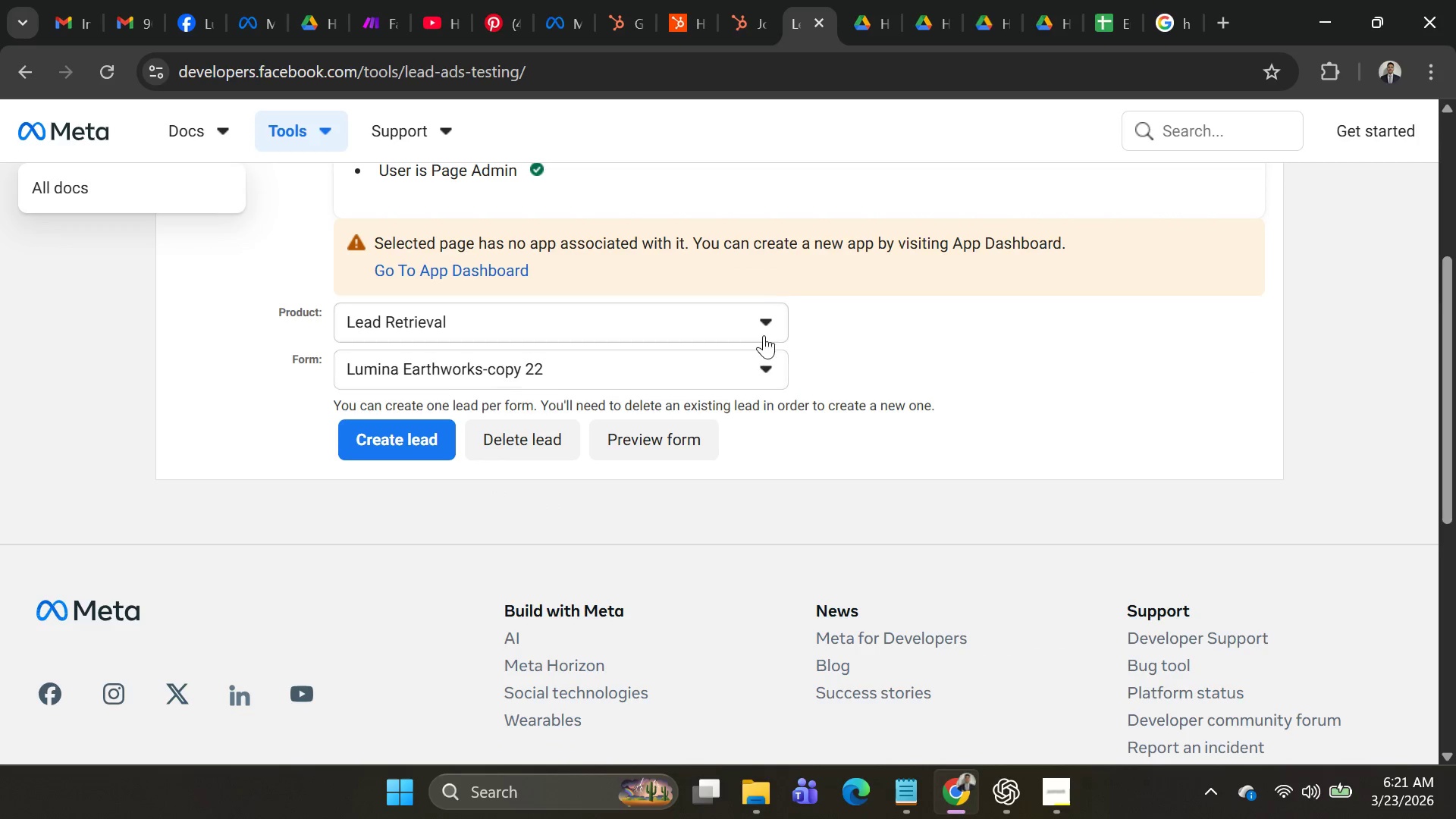 
left_click([764, 324])
 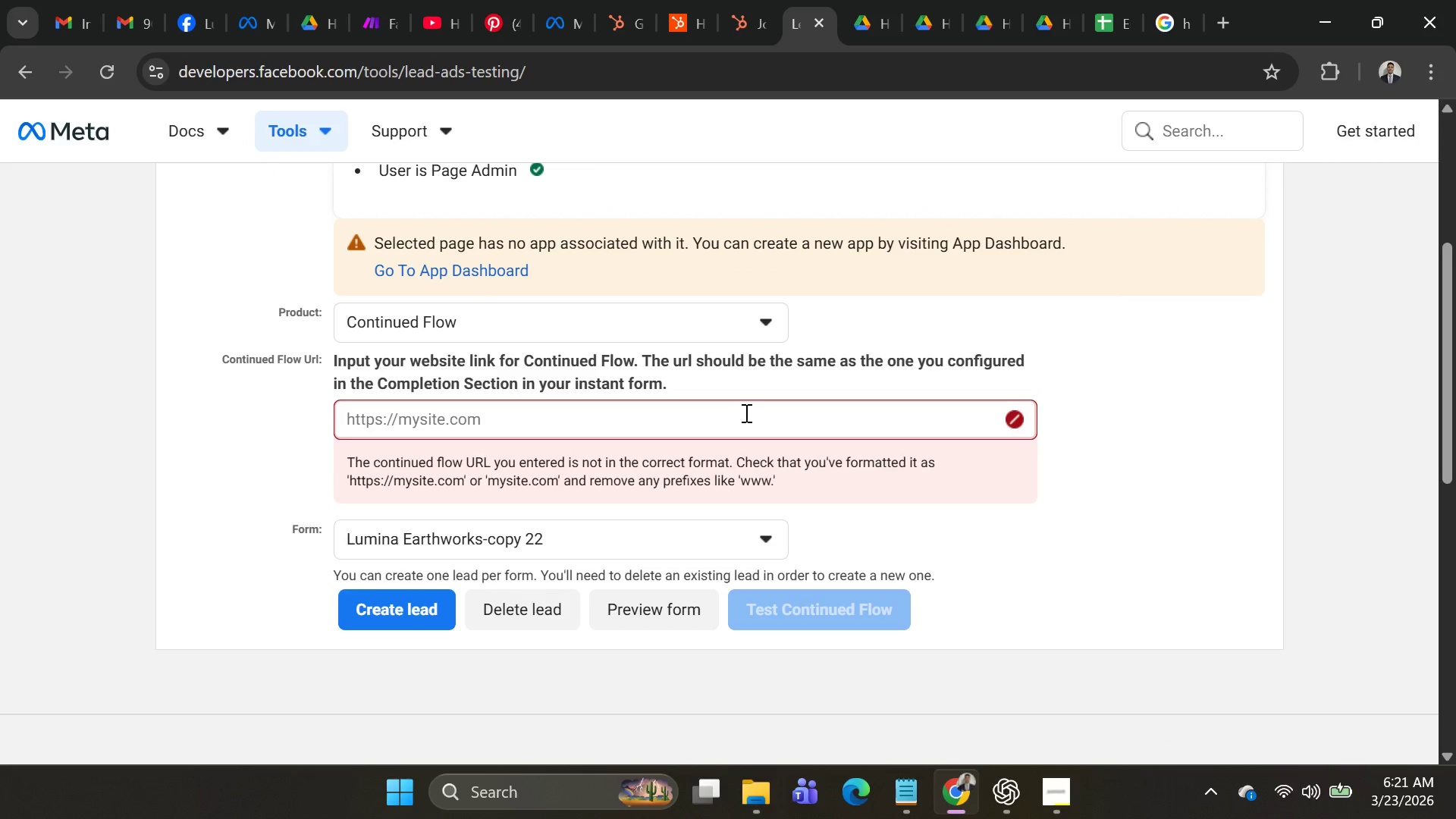 
wait(5.41)
 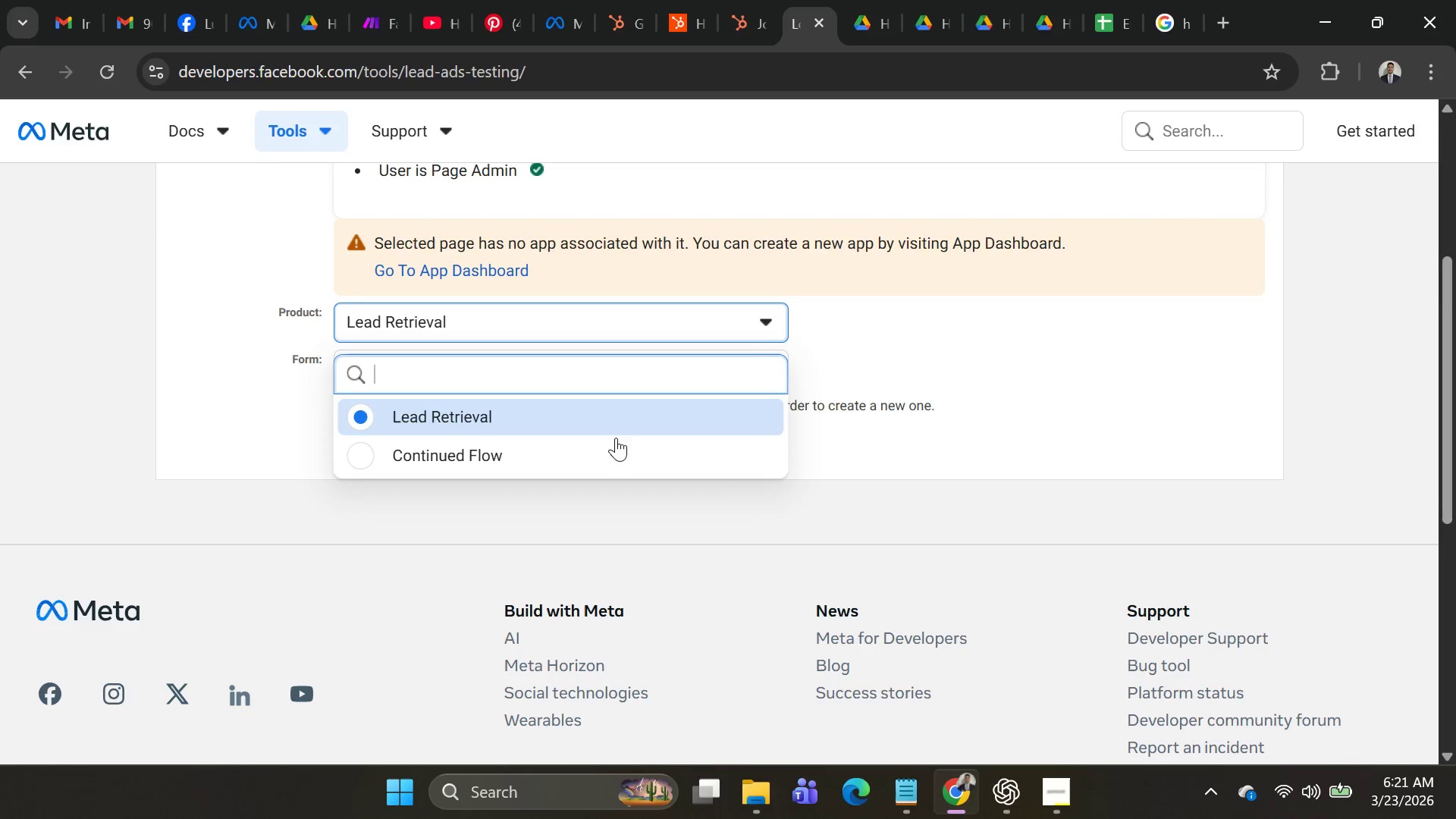 
left_click([677, 332])
 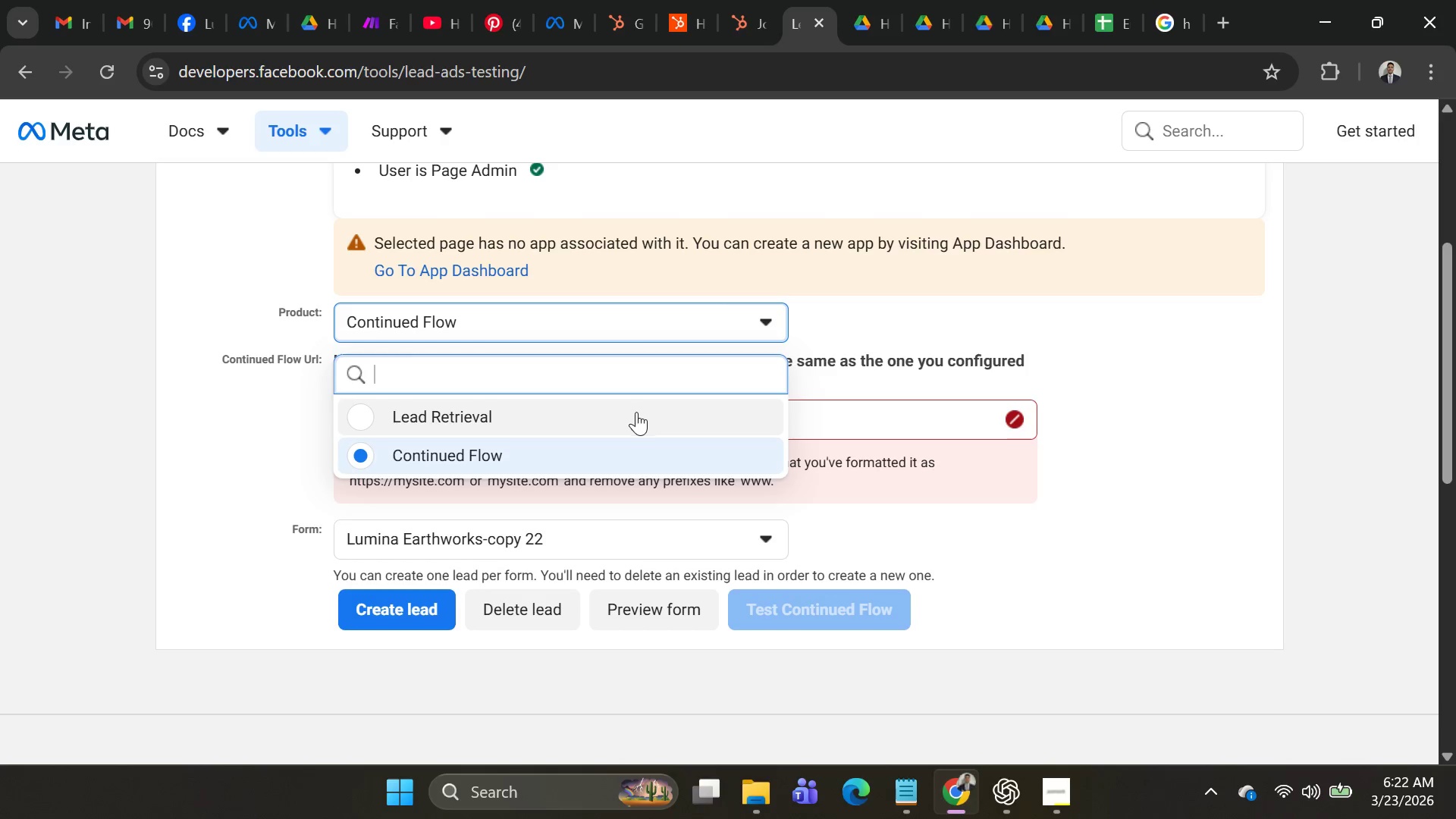 
left_click([636, 412])
 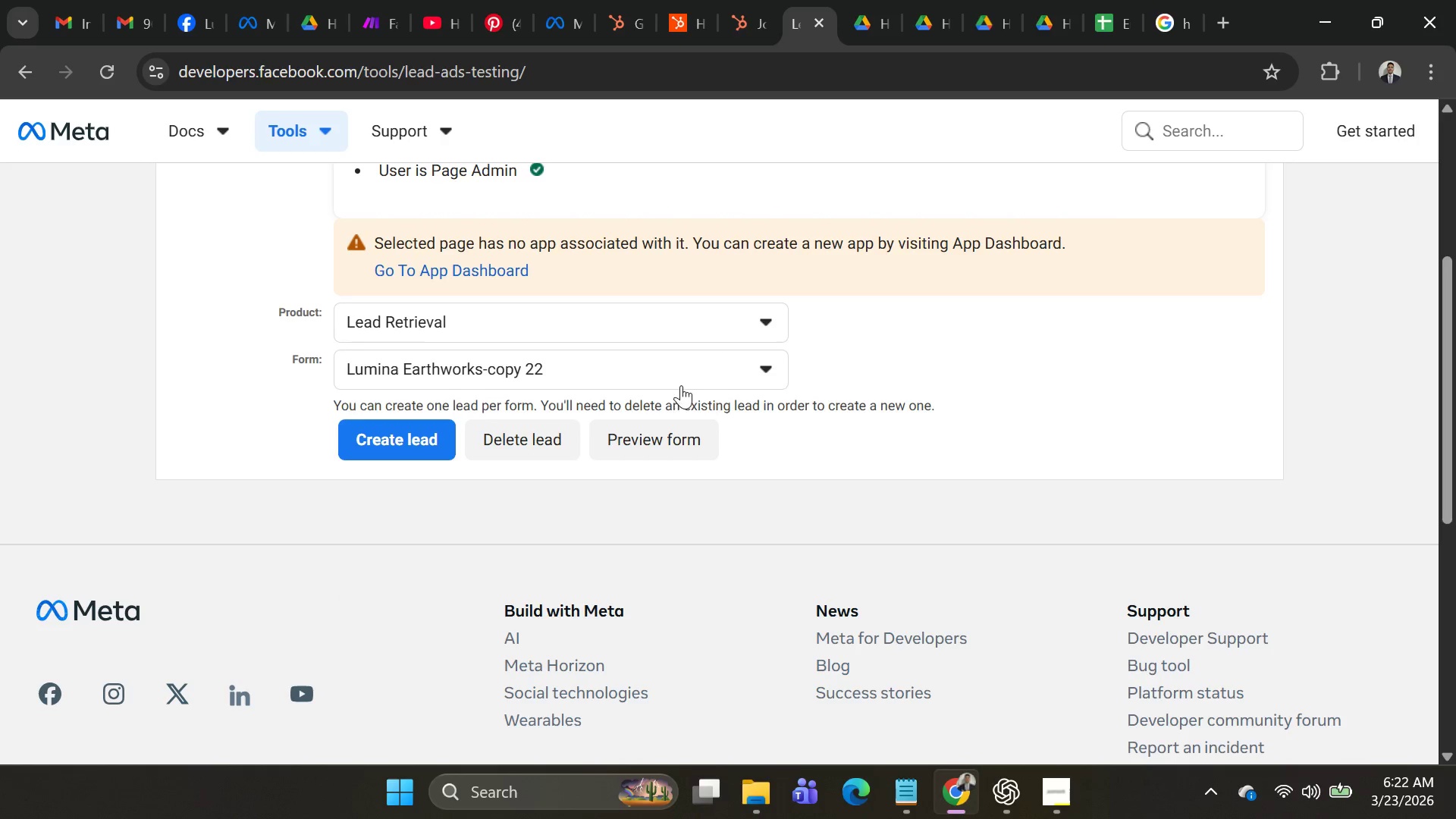 
left_click([681, 382])
 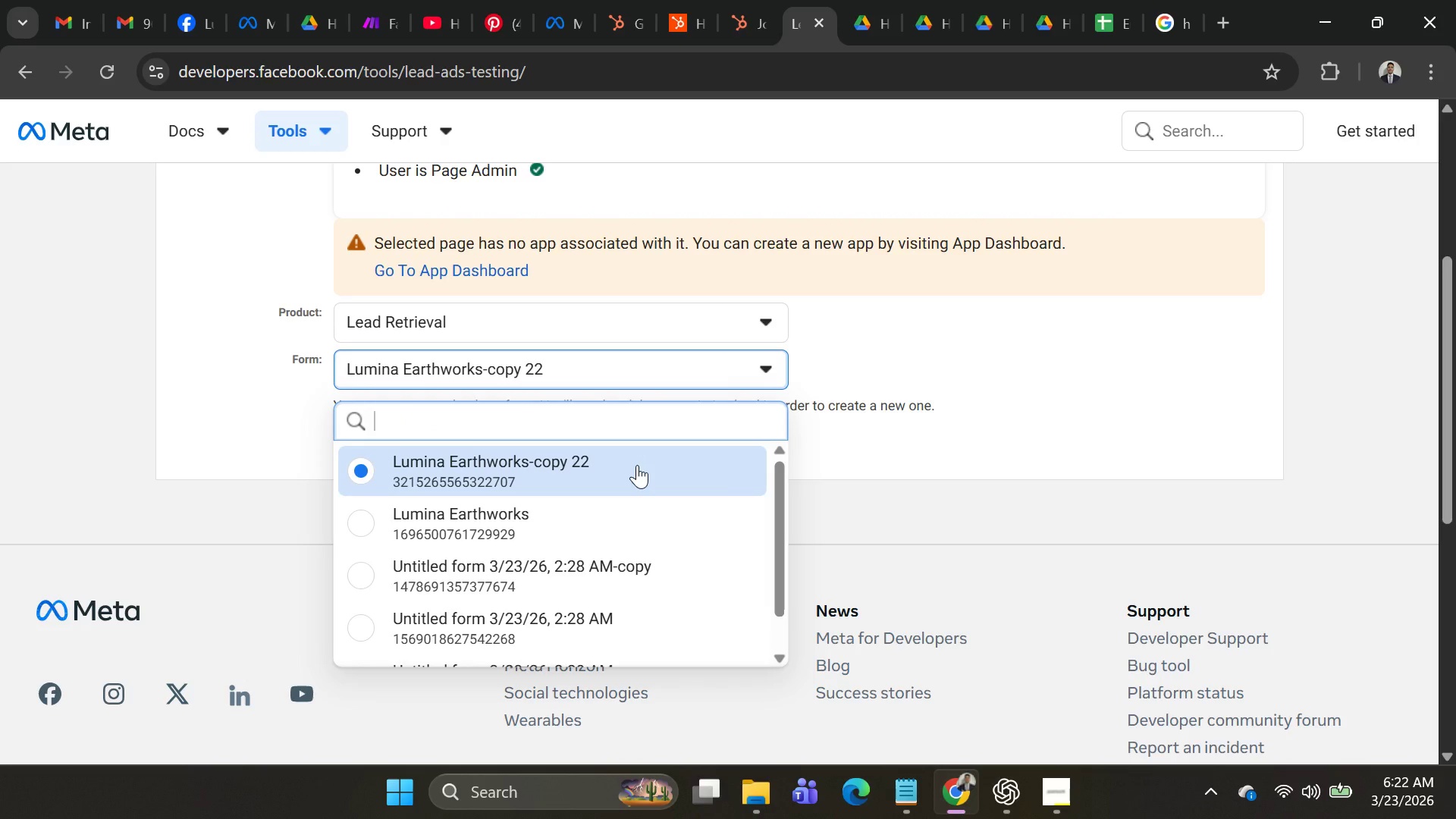 
left_click([637, 465])
 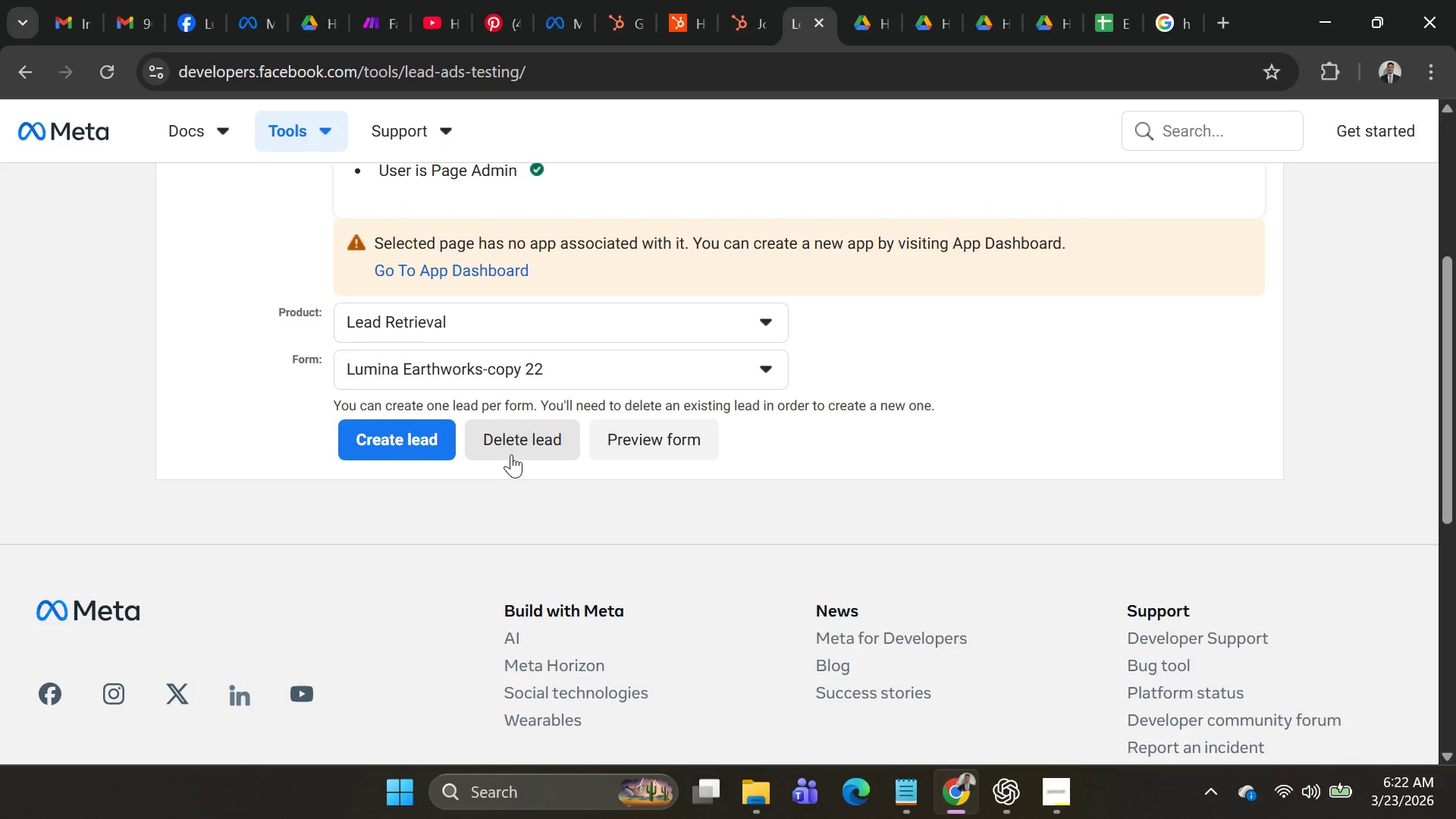 
left_click([628, 440])
 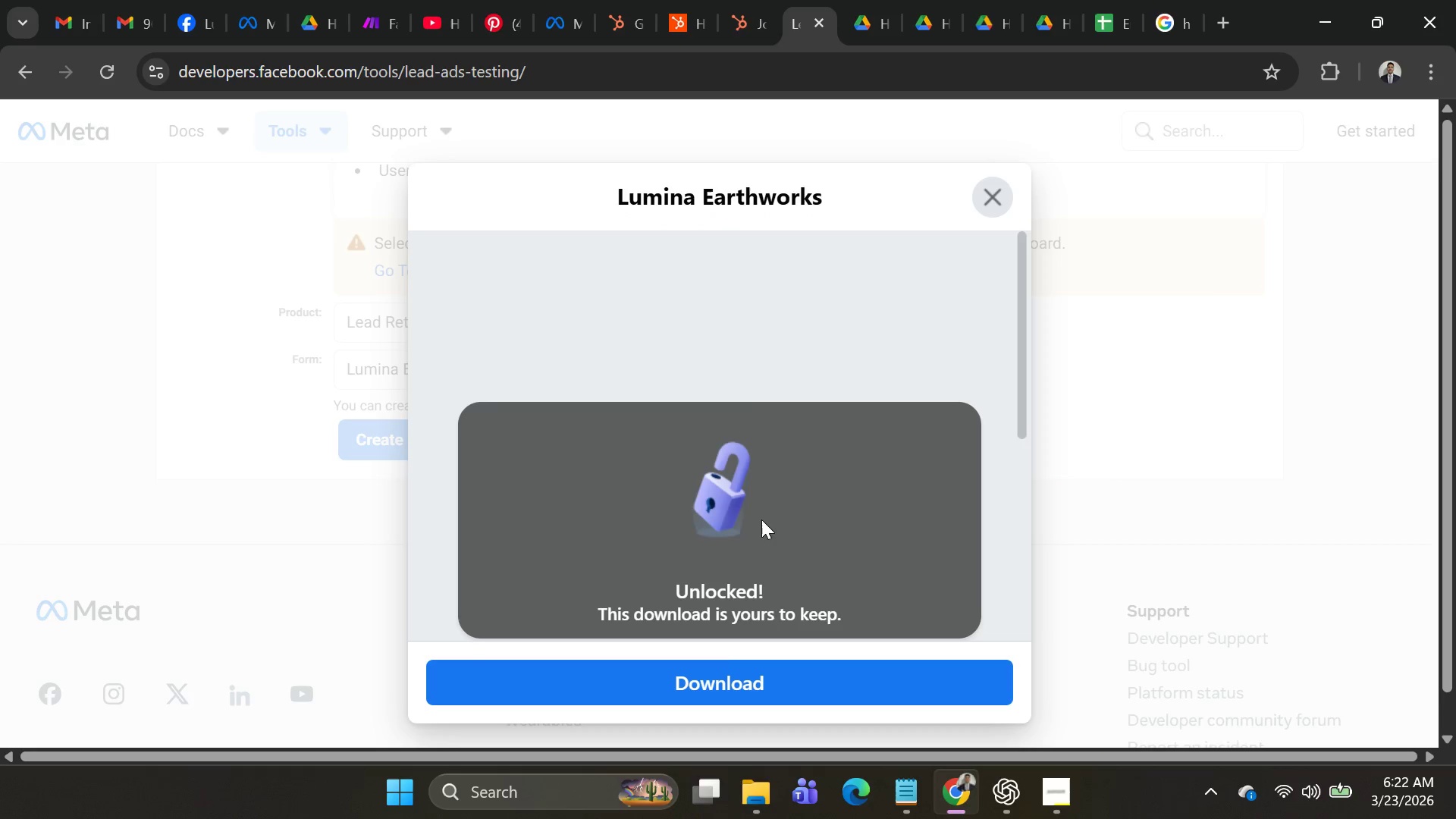 
scroll: coordinate [800, 472], scroll_direction: down, amount: 9.0
 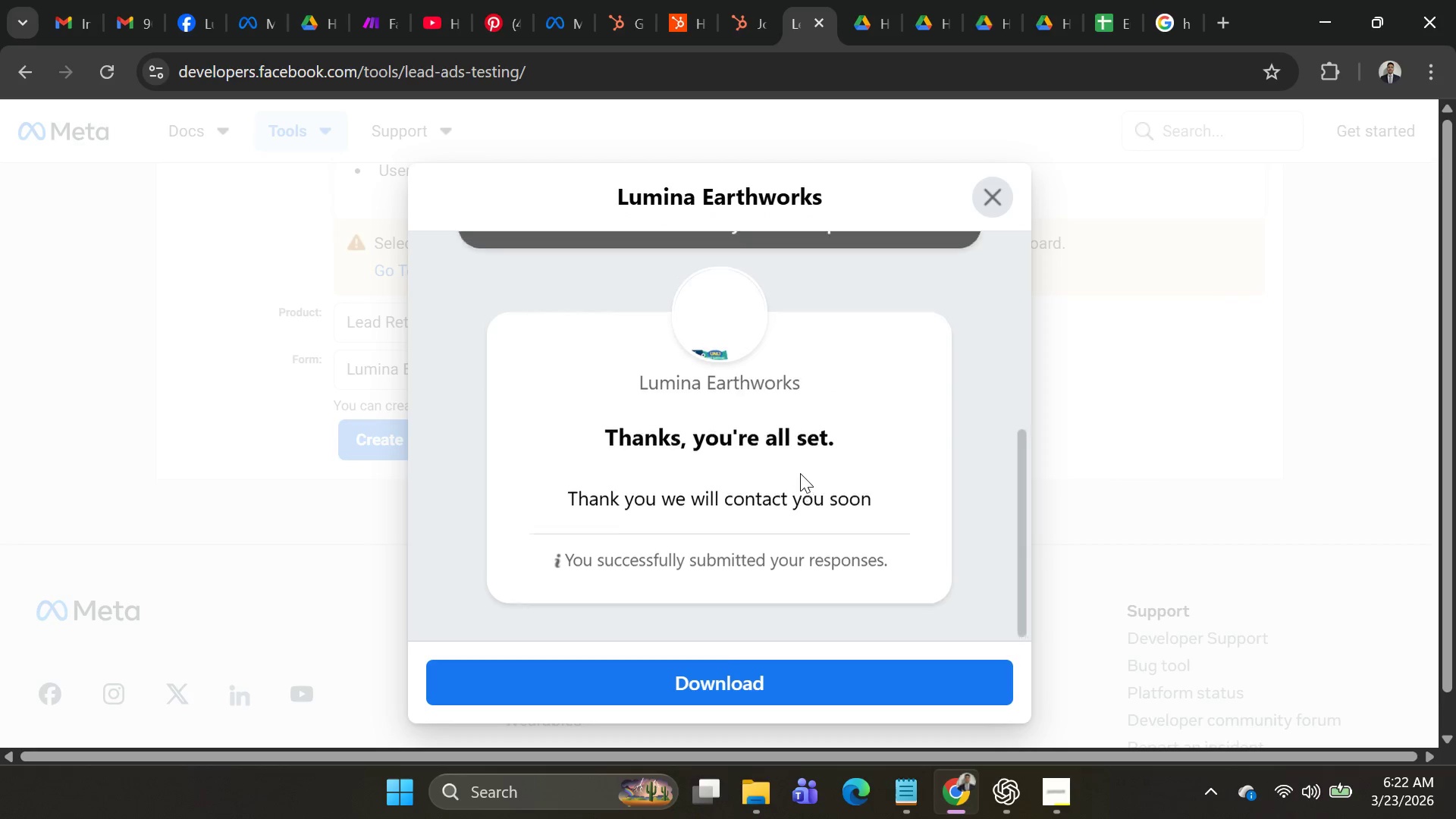 
scroll: coordinate [805, 473], scroll_direction: up, amount: 5.0
 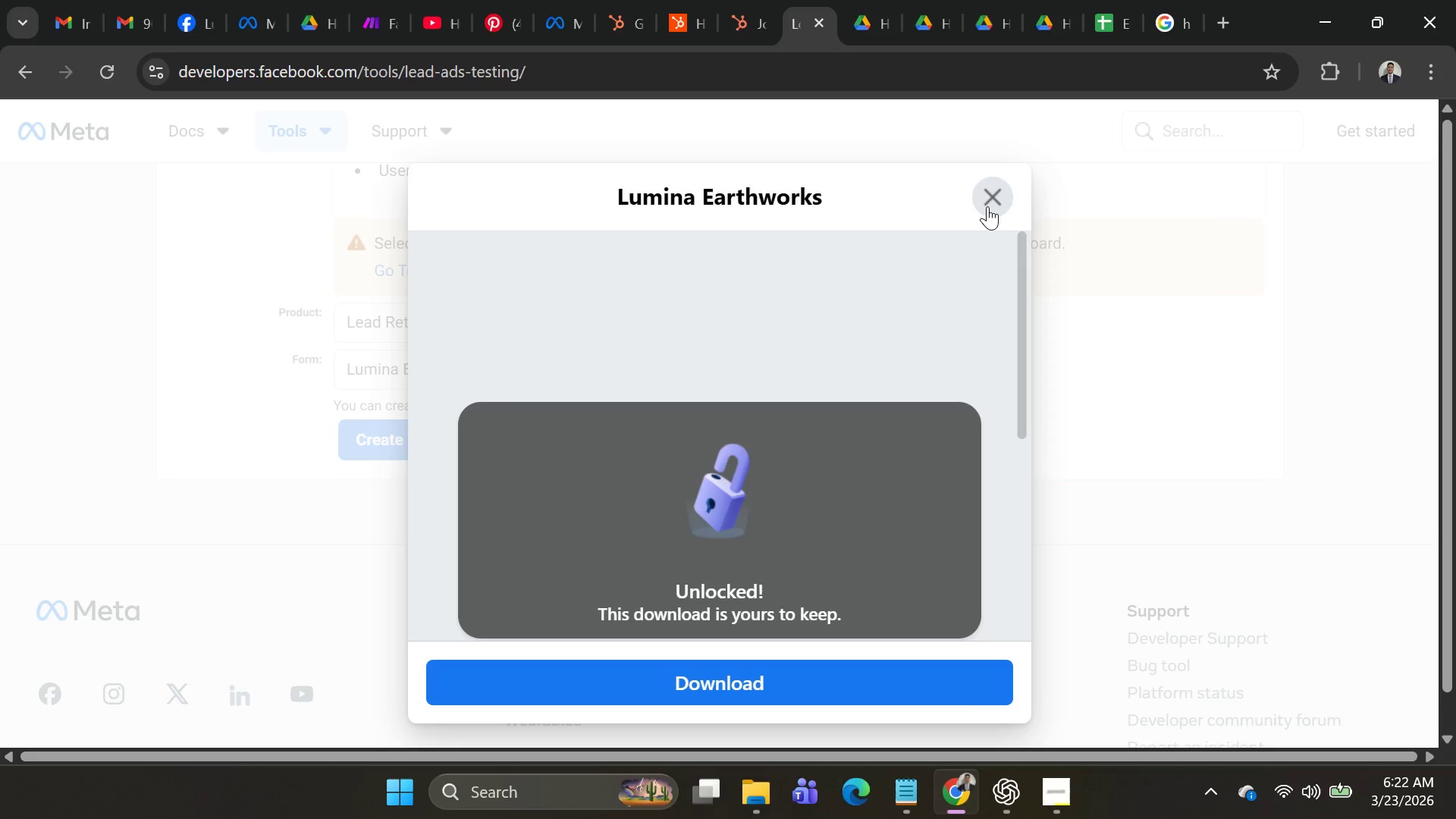 
left_click([993, 206])
 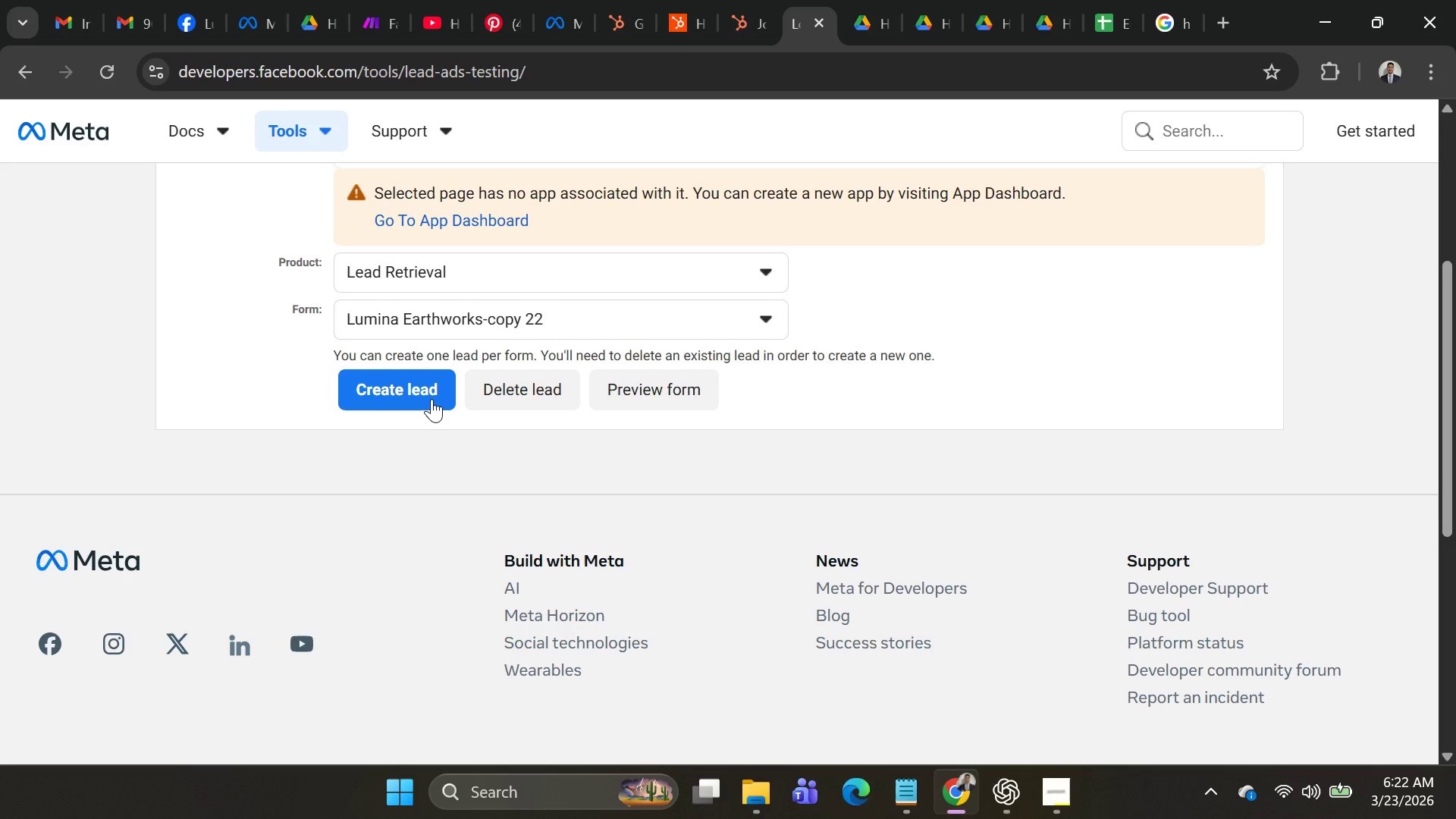 
left_click([431, 399])
 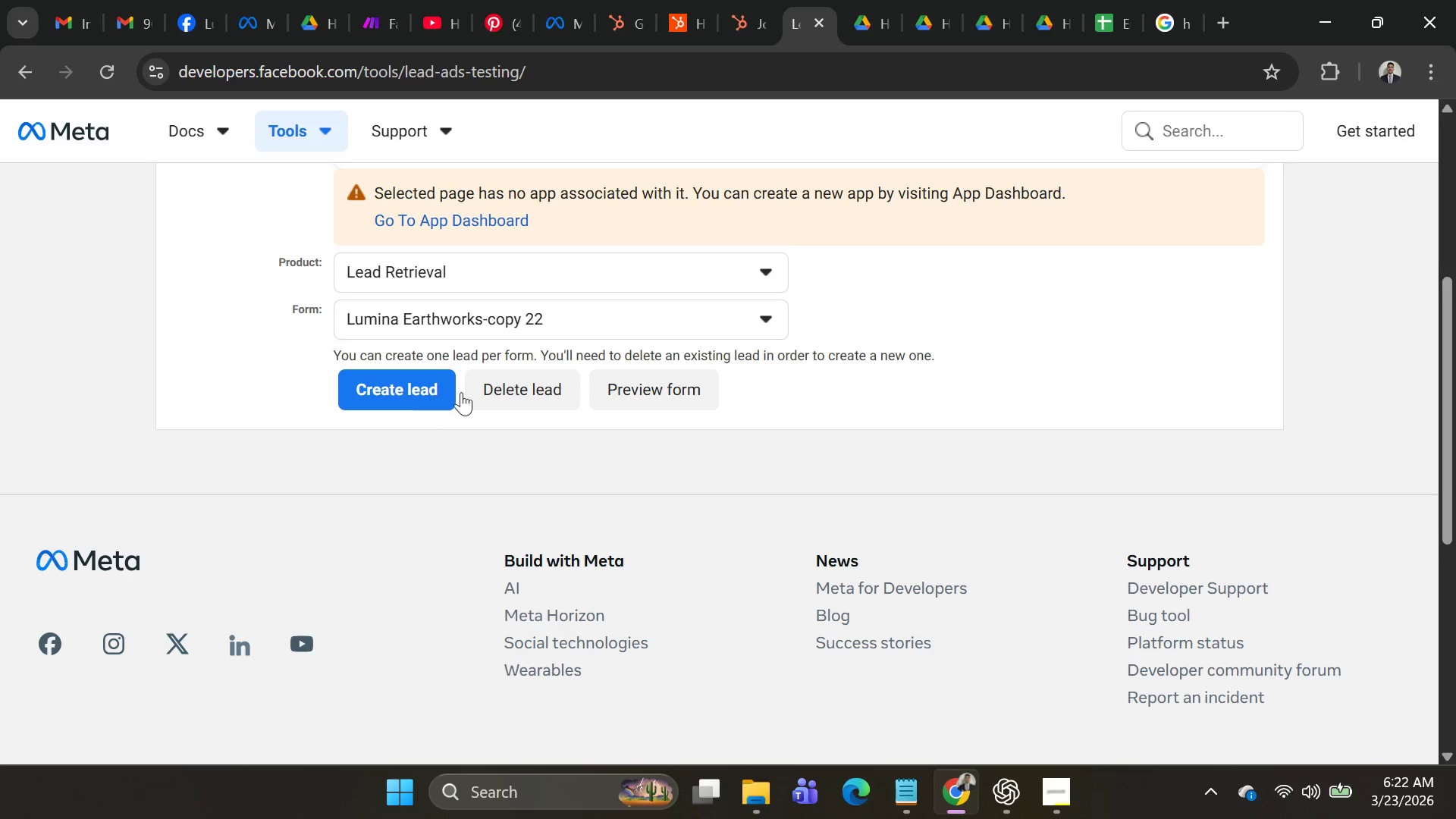 
scroll: coordinate [557, 415], scroll_direction: up, amount: 8.0
 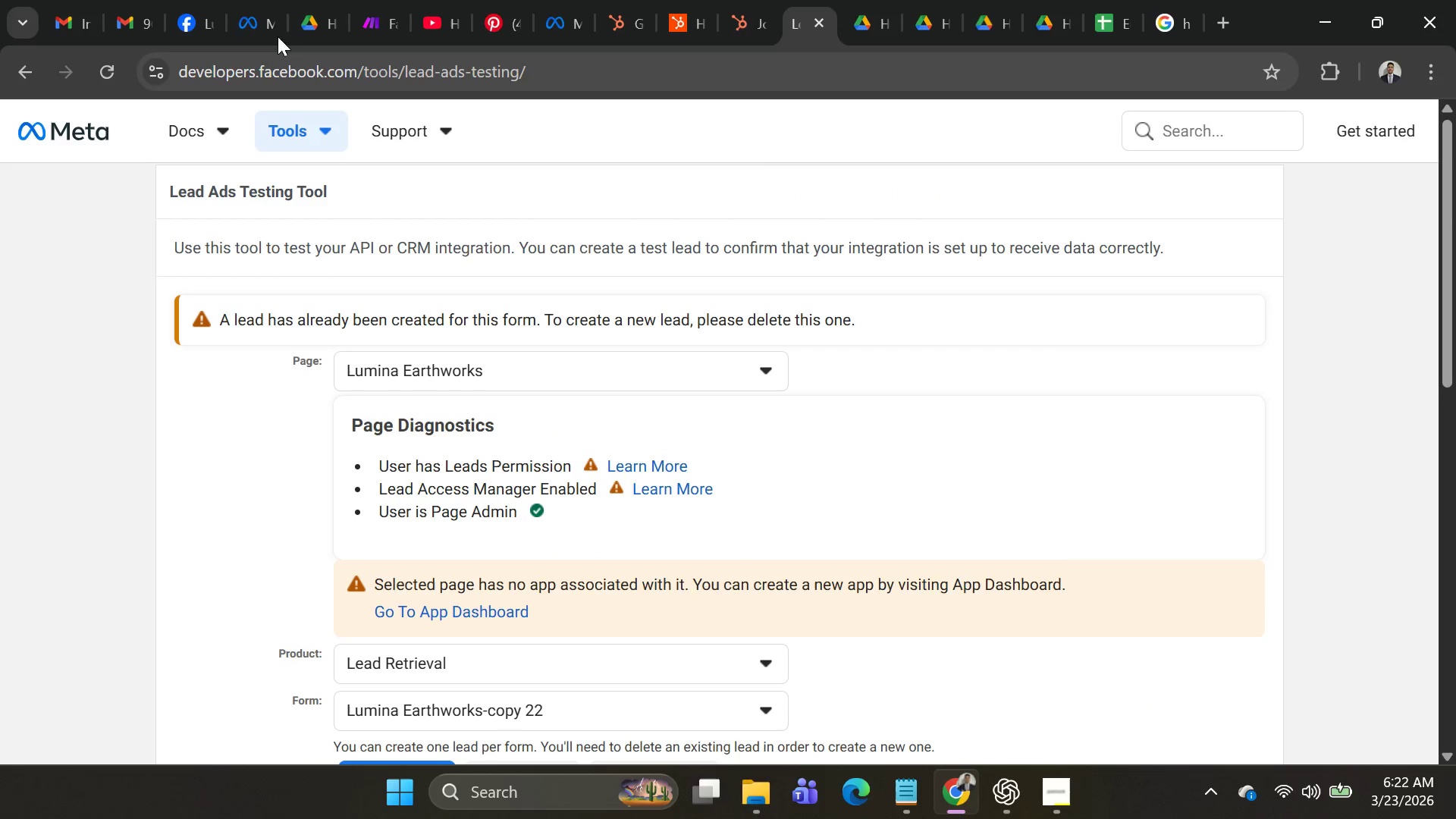 
left_click([380, 33])
 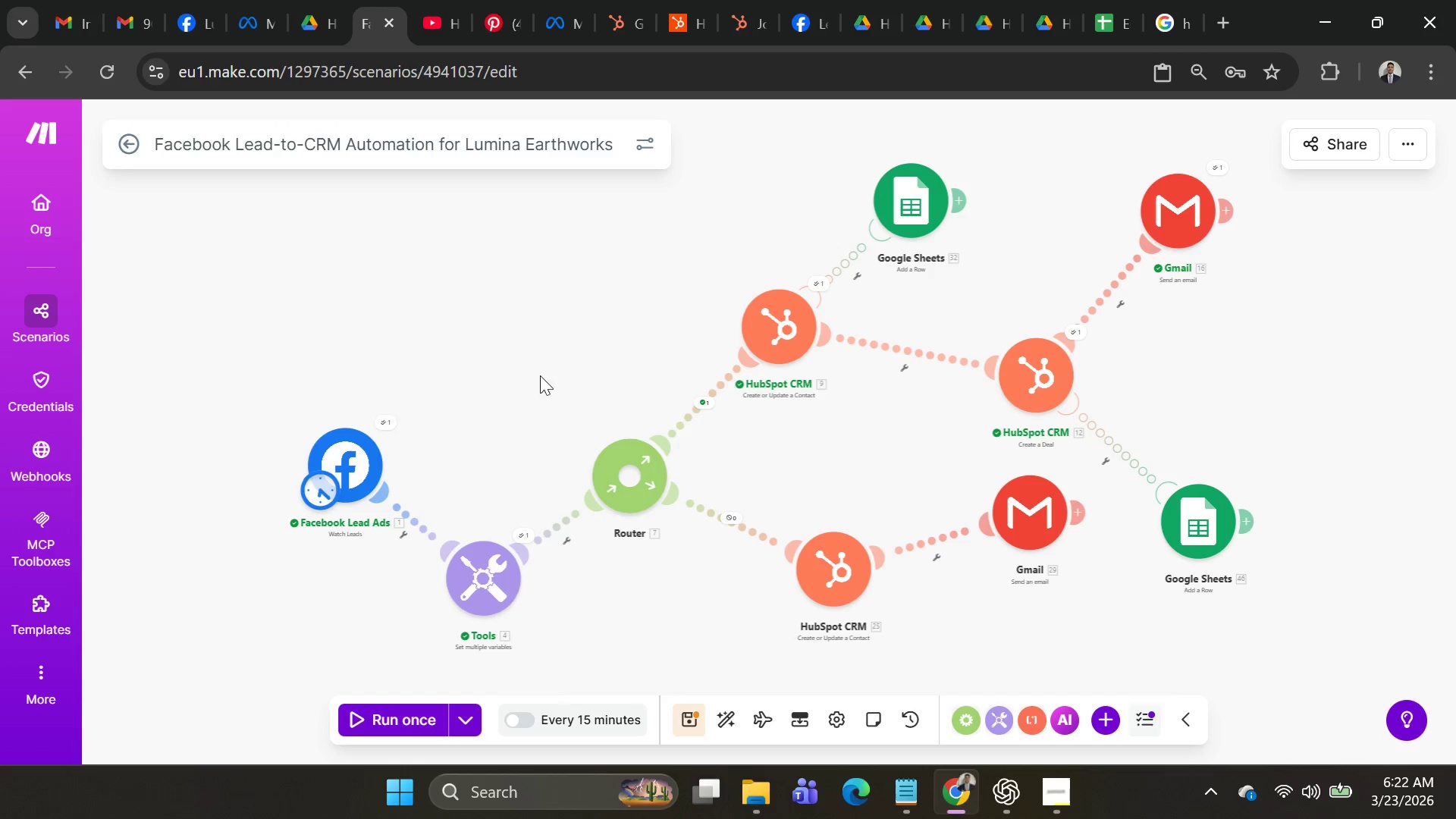 
scroll: coordinate [482, 358], scroll_direction: down, amount: 1.0
 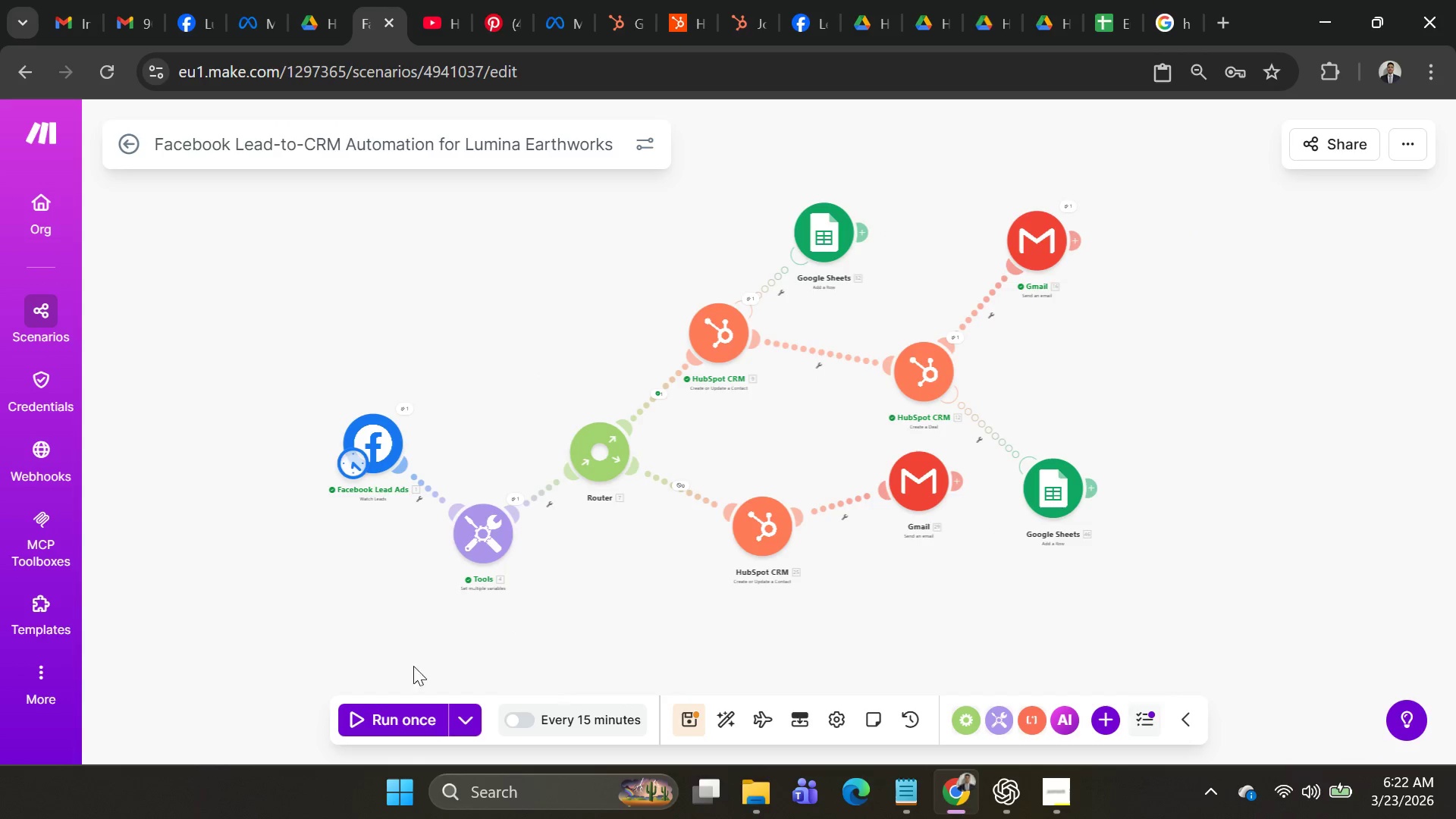 
left_click([389, 710])
 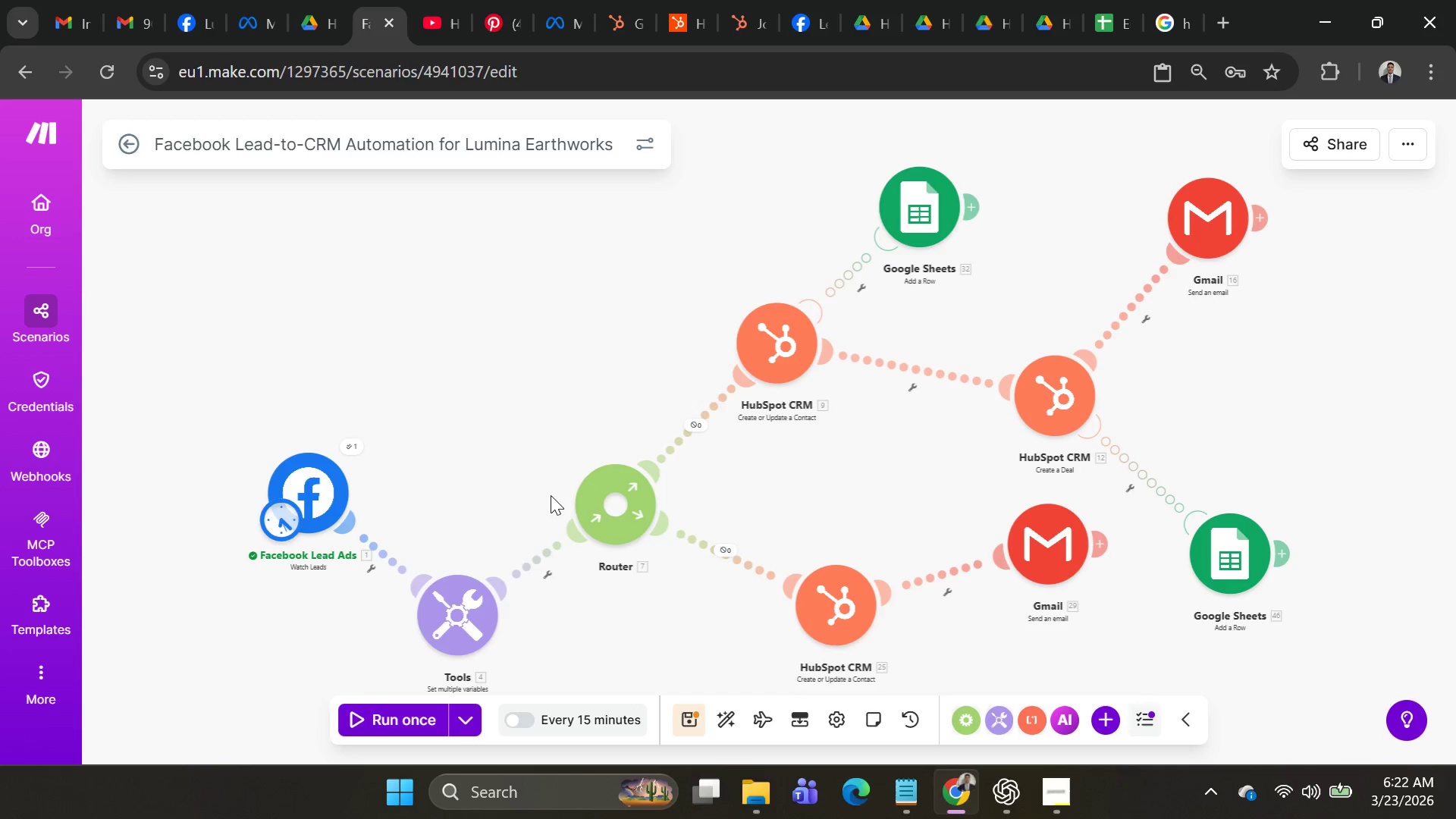 
scroll: coordinate [573, 455], scroll_direction: down, amount: 3.0
 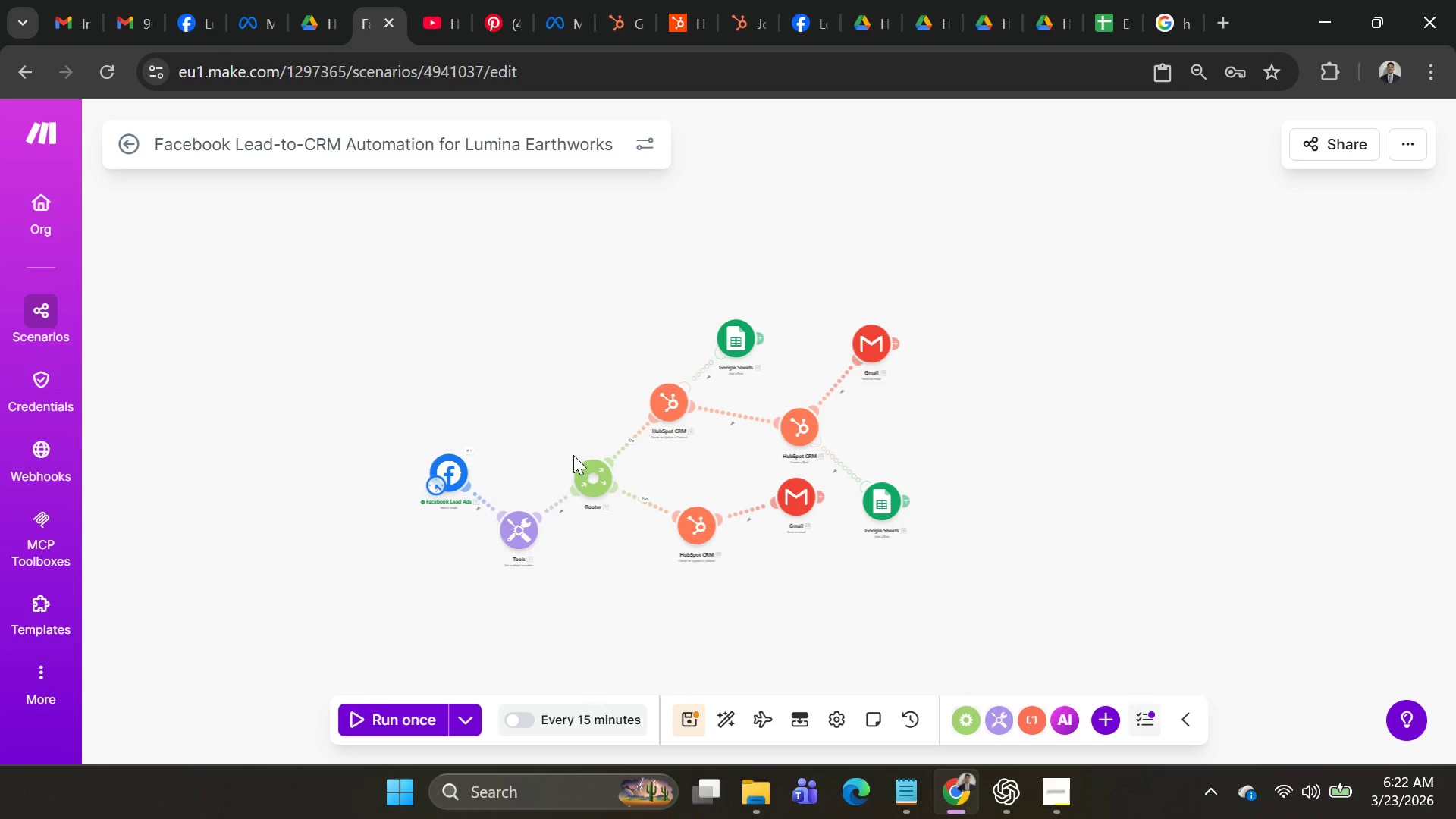 
scroll: coordinate [577, 450], scroll_direction: up, amount: 2.0
 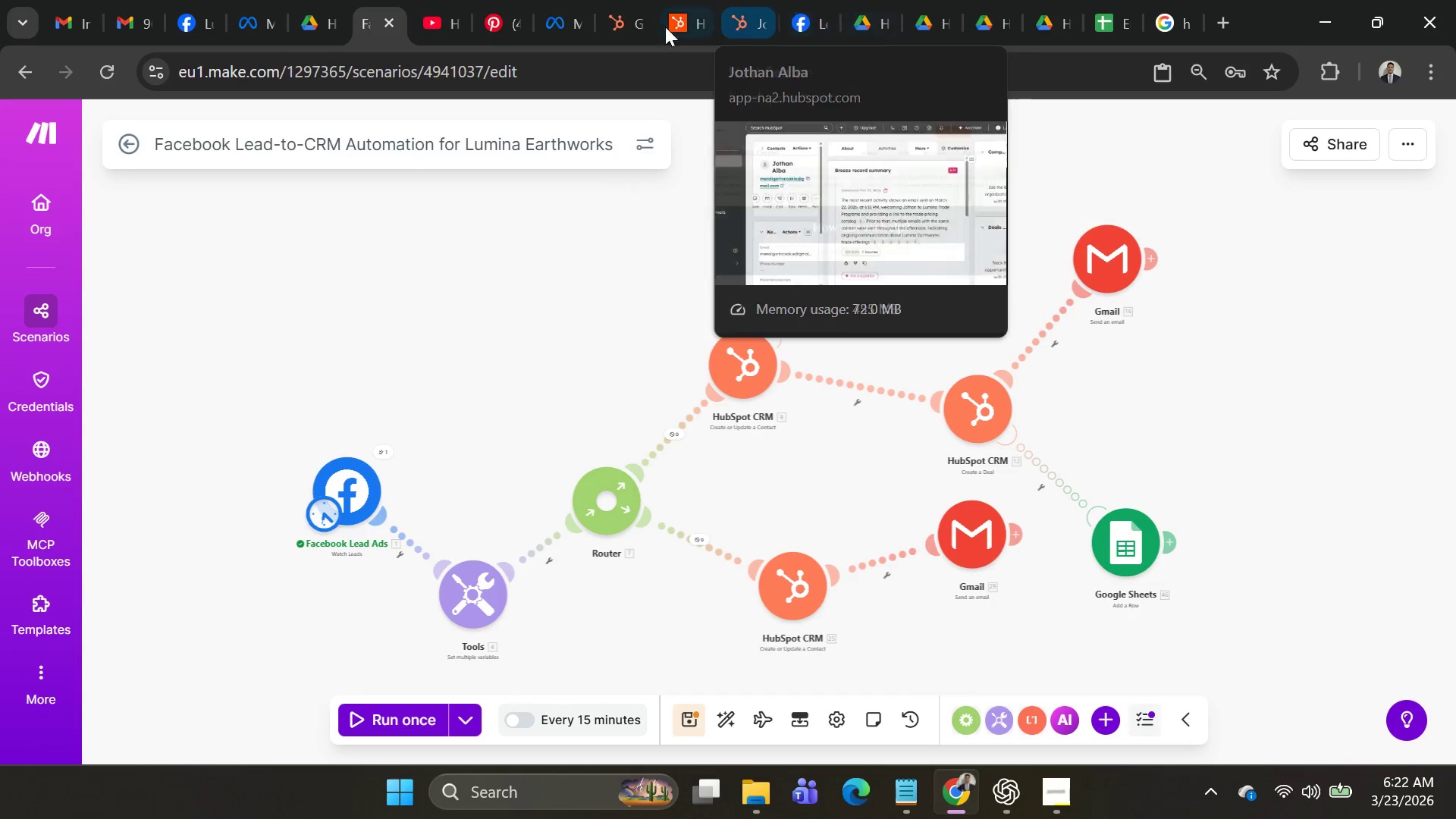 
left_click([560, 23])
 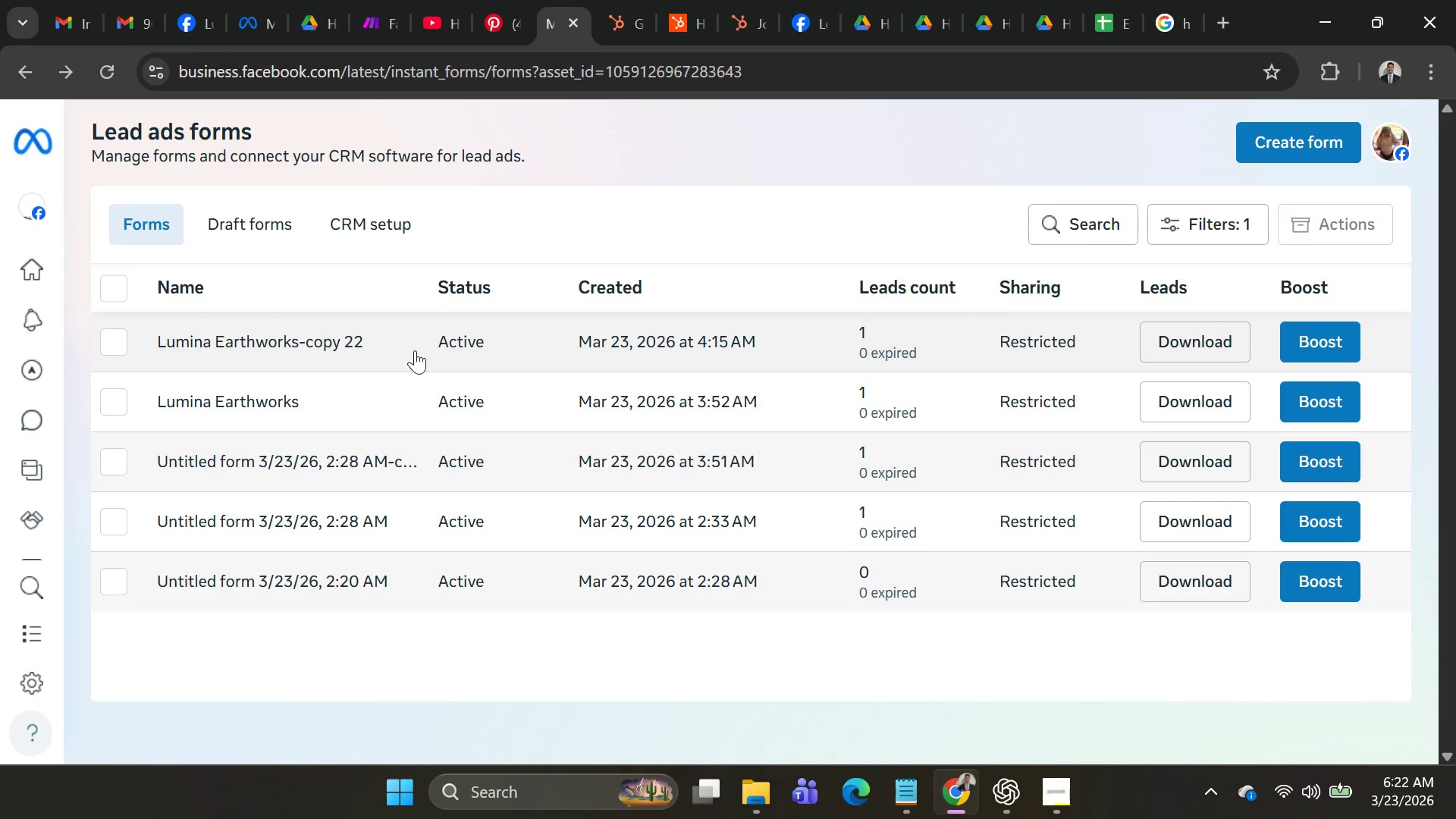 
wait(5.78)
 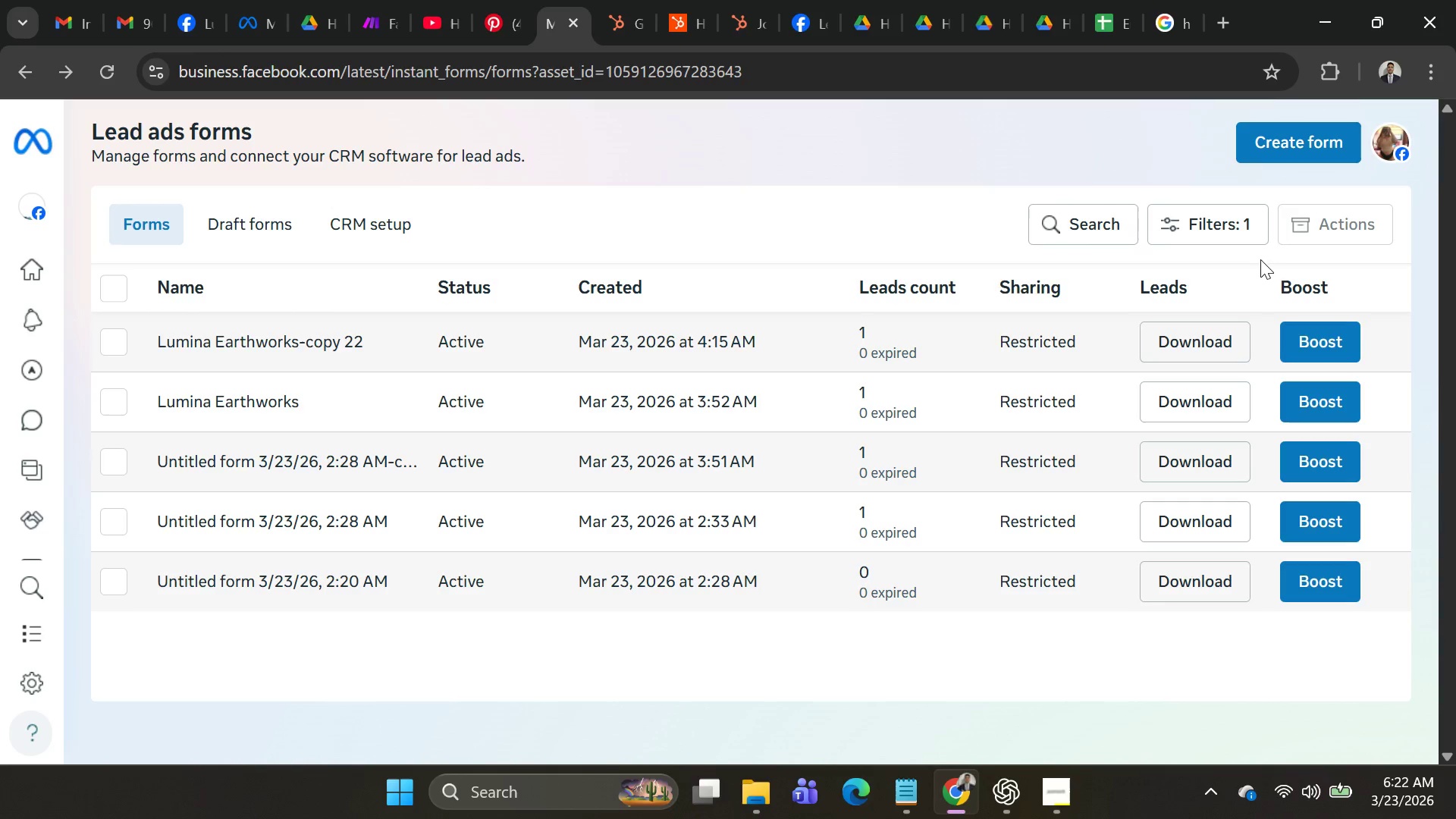 
double_click([419, 352])
 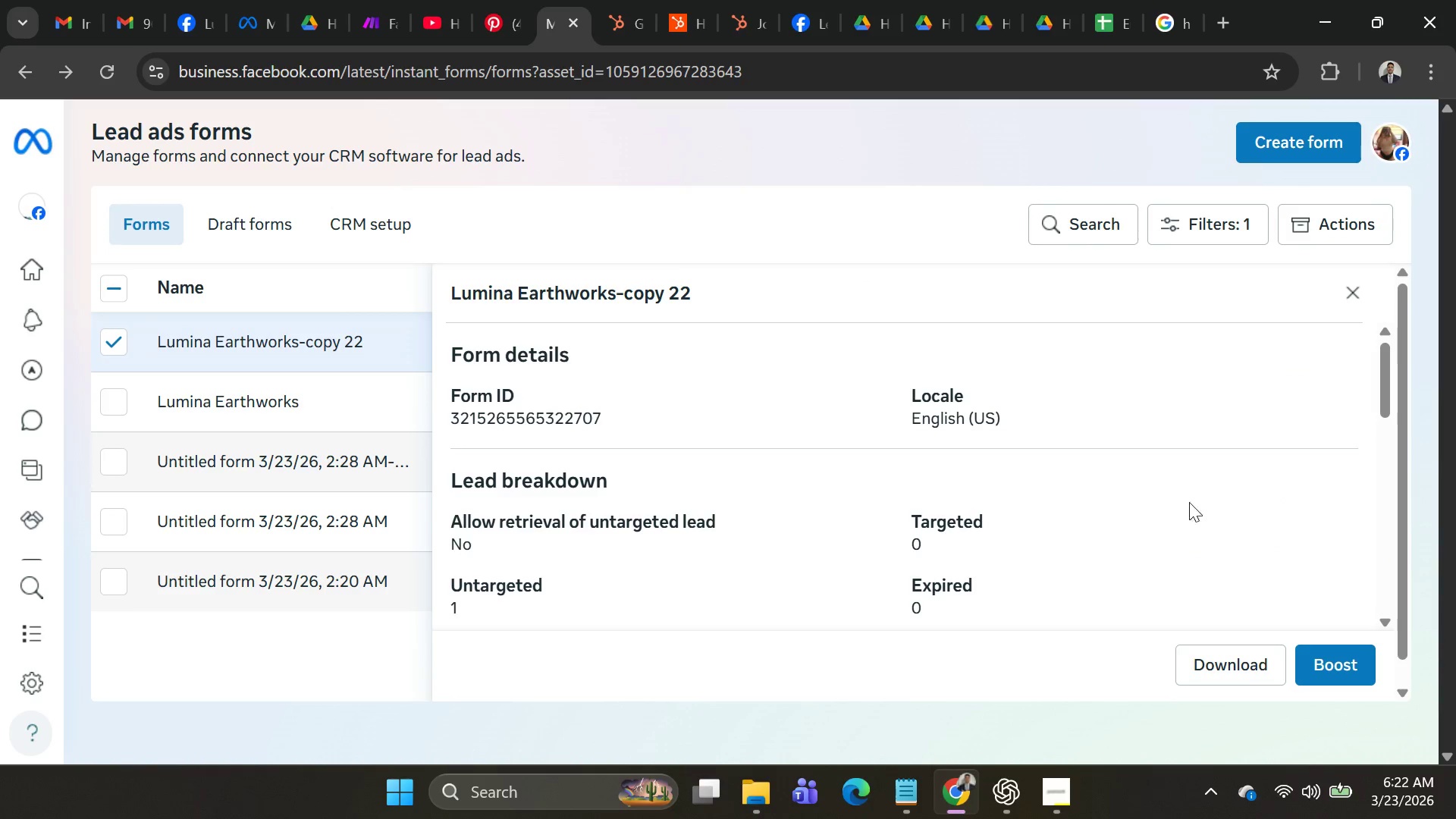 
scroll: coordinate [1203, 488], scroll_direction: up, amount: 2.0
 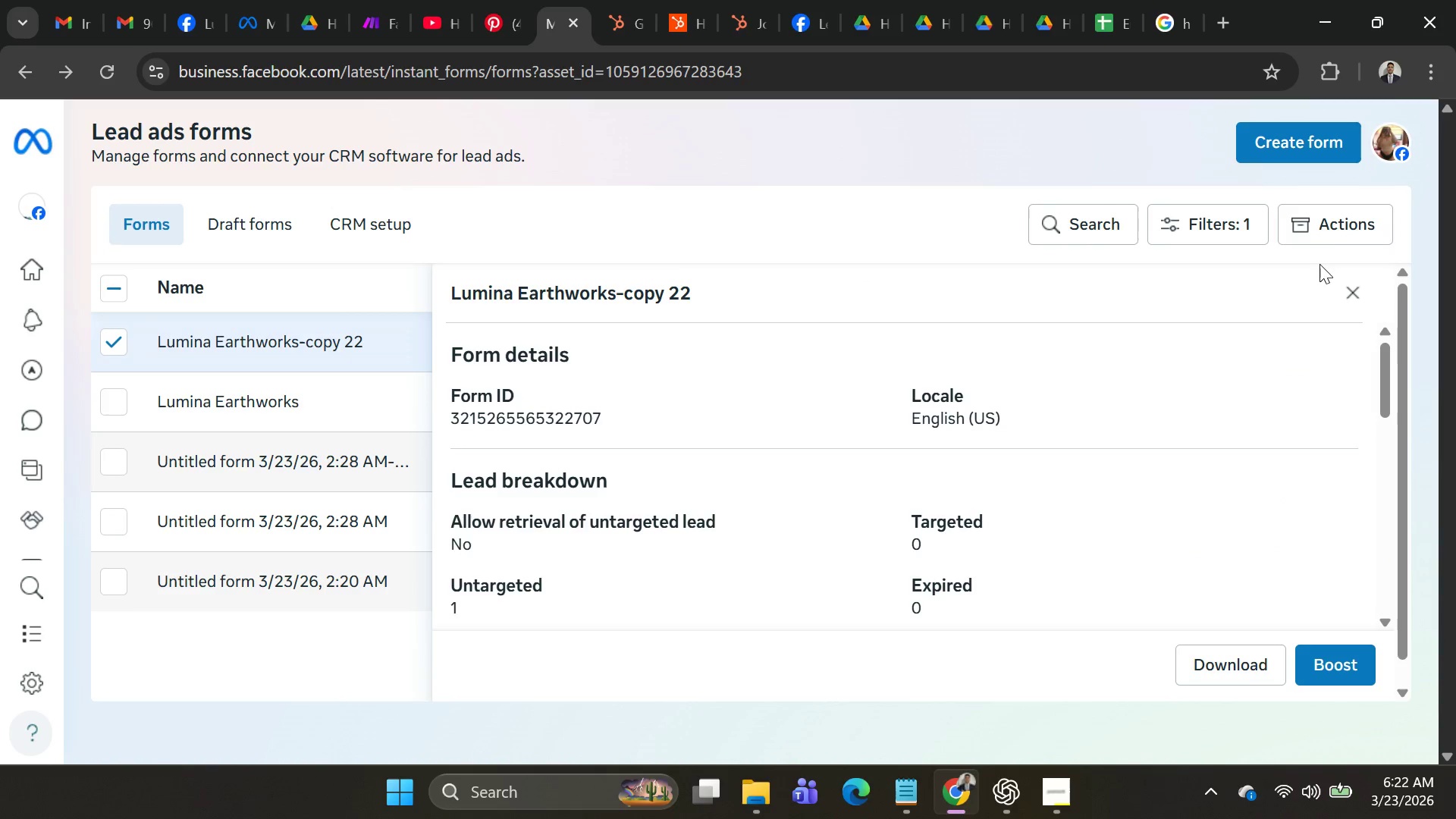 
left_click([1326, 228])
 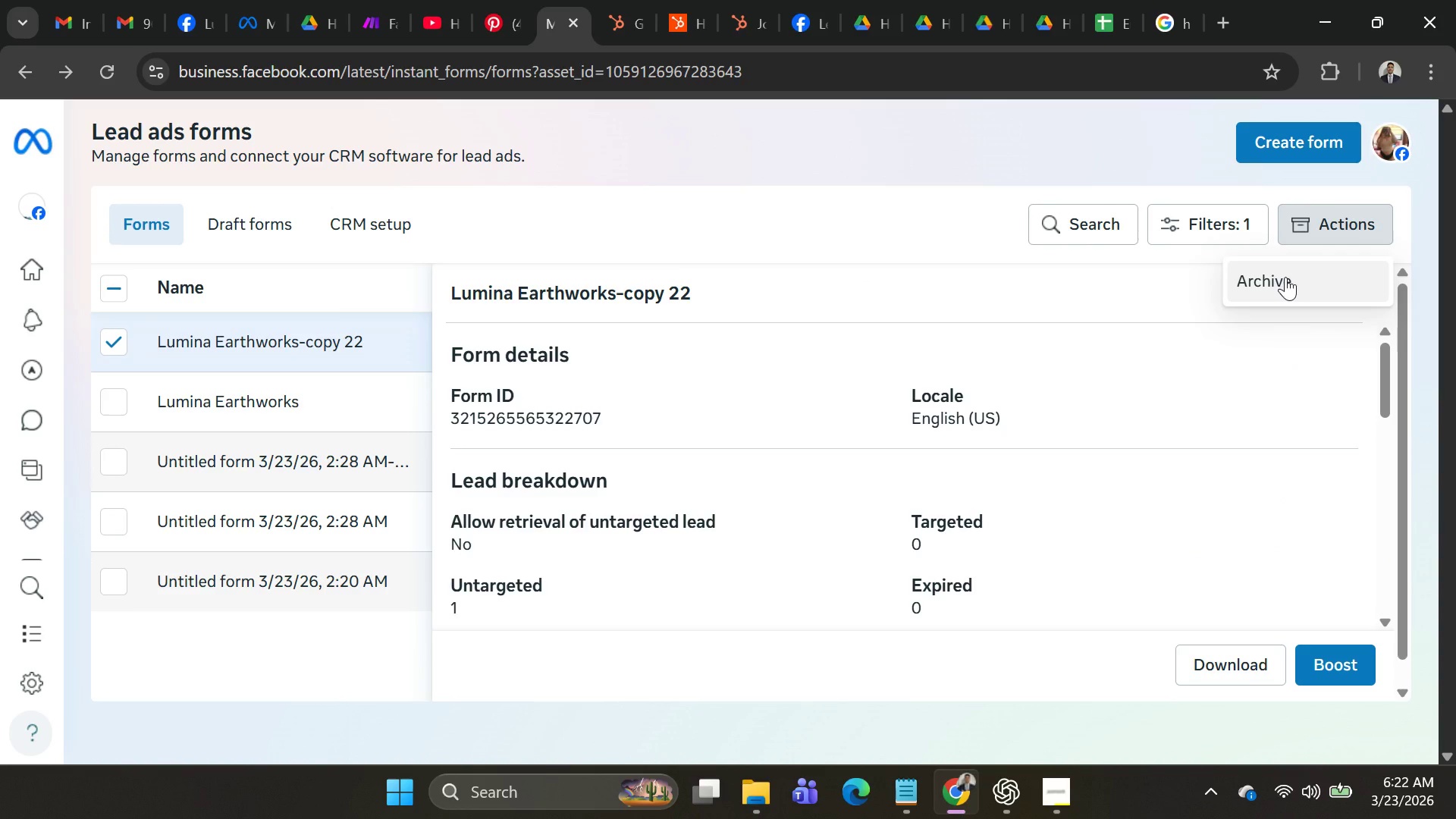 
left_click([1320, 232])
 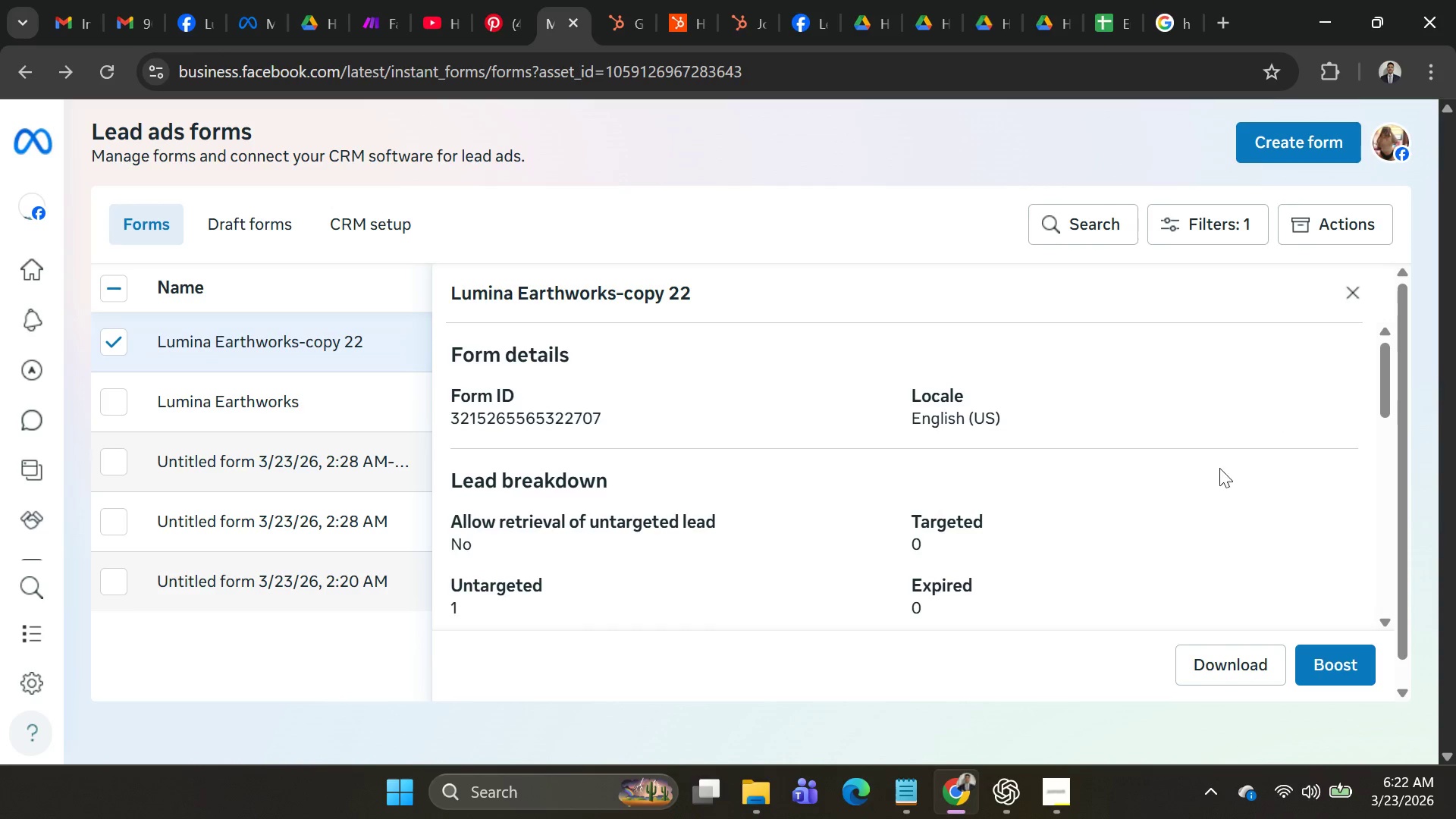 
scroll: coordinate [1091, 491], scroll_direction: down, amount: 12.0
 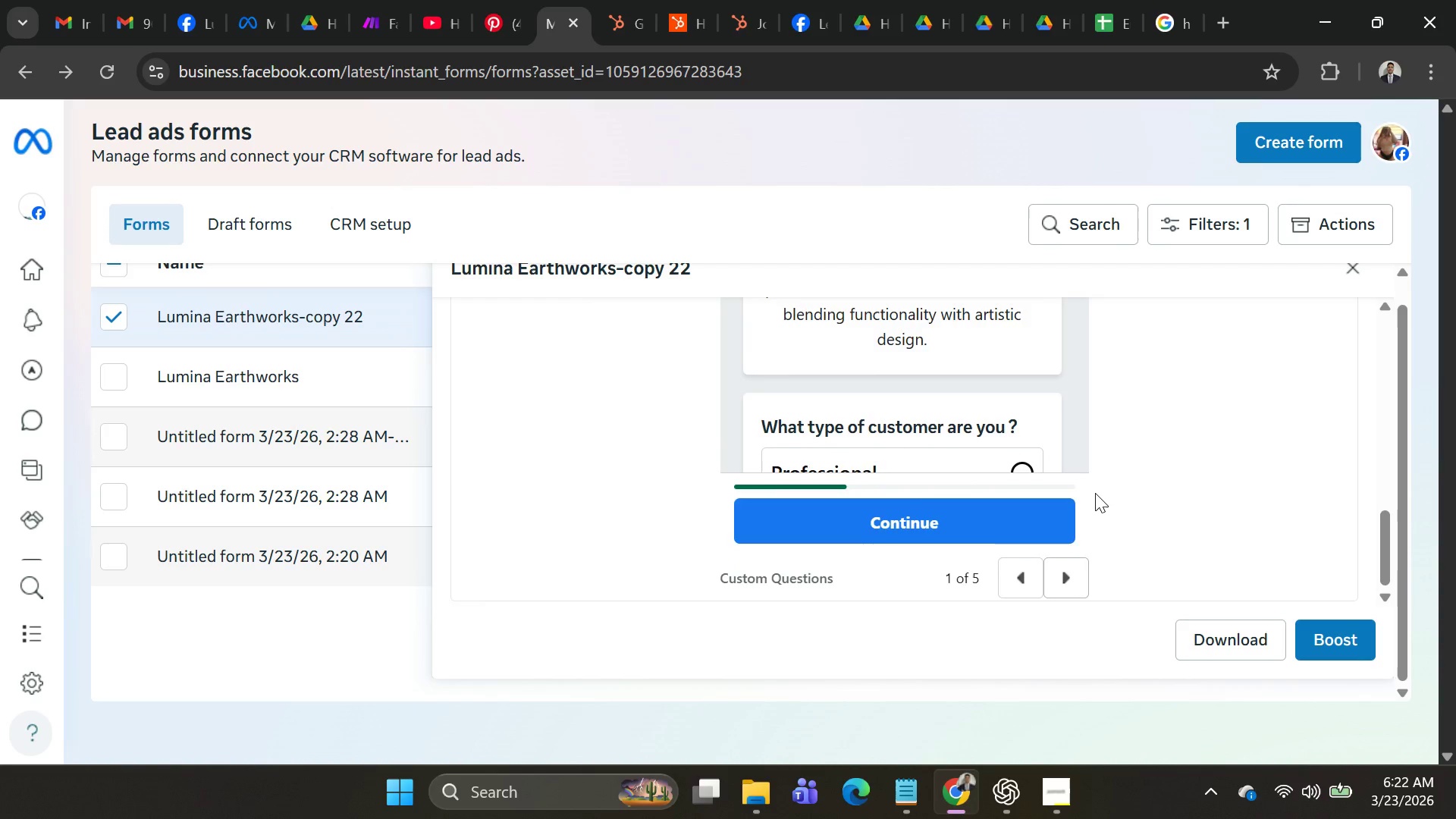 
scroll: coordinate [1103, 494], scroll_direction: up, amount: 15.0
 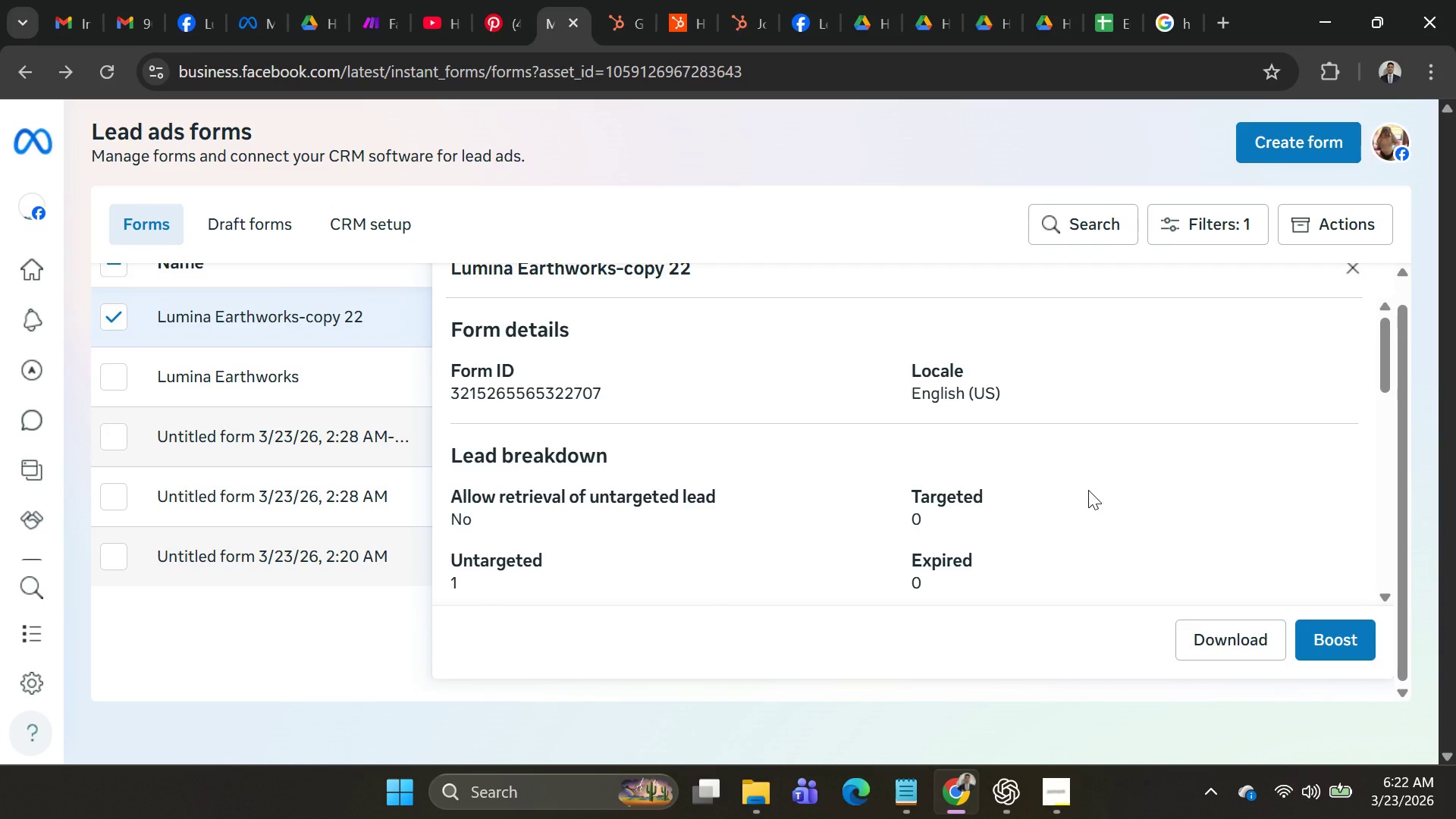 
scroll: coordinate [1085, 491], scroll_direction: down, amount: 2.0
 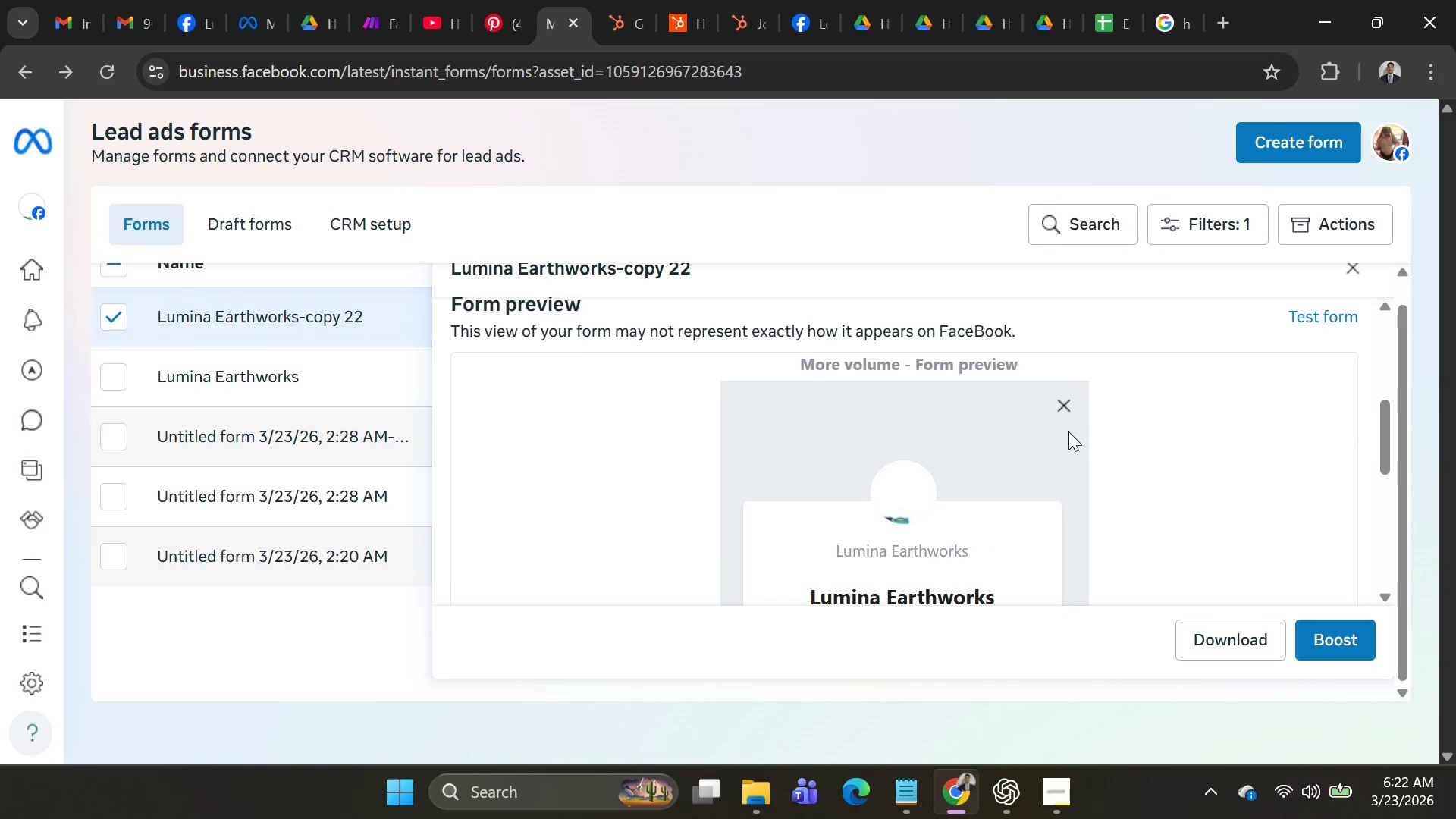 
left_click([1067, 416])
 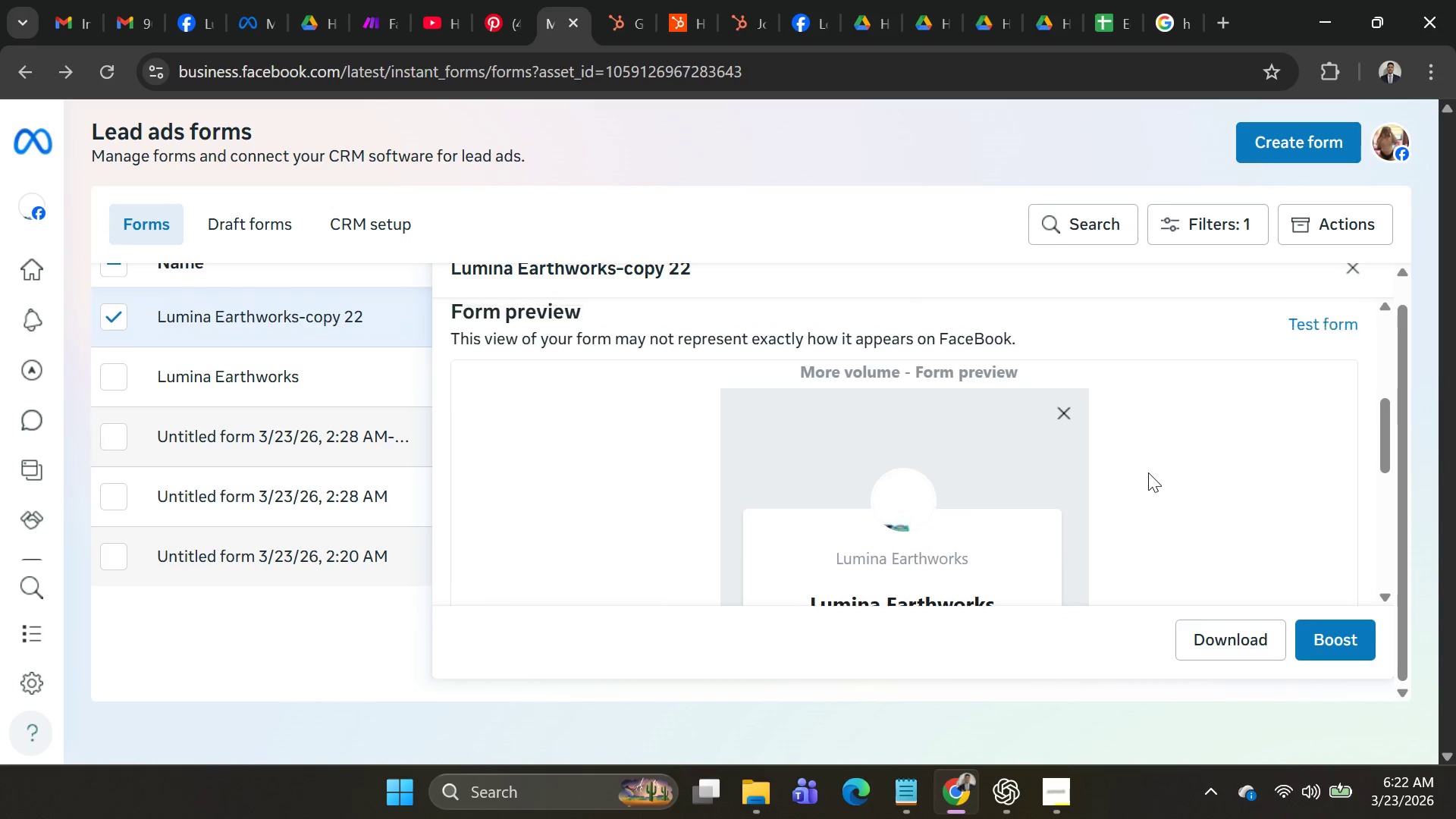 
scroll: coordinate [1148, 472], scroll_direction: up, amount: 2.0
 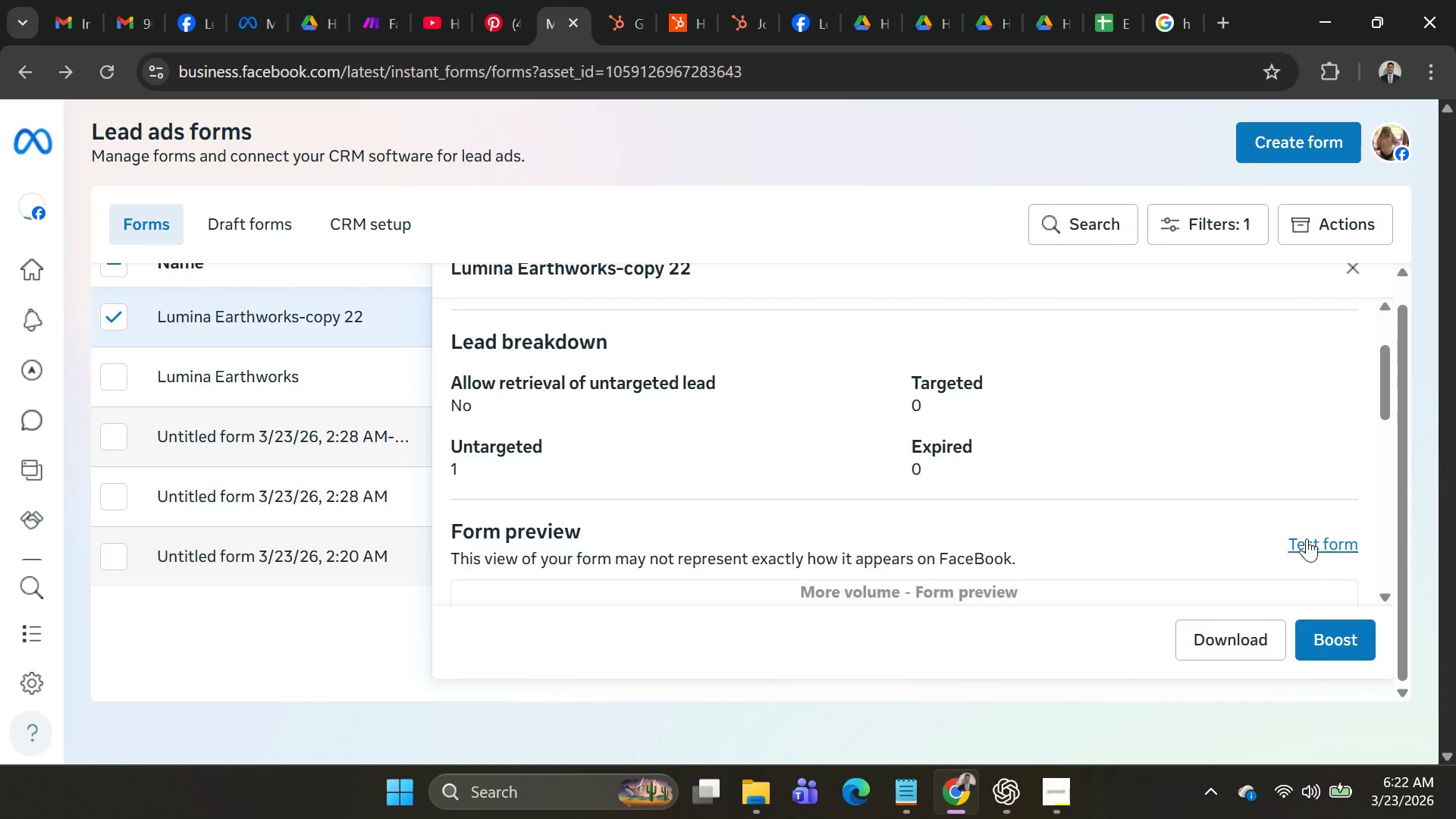 
double_click([1308, 543])
 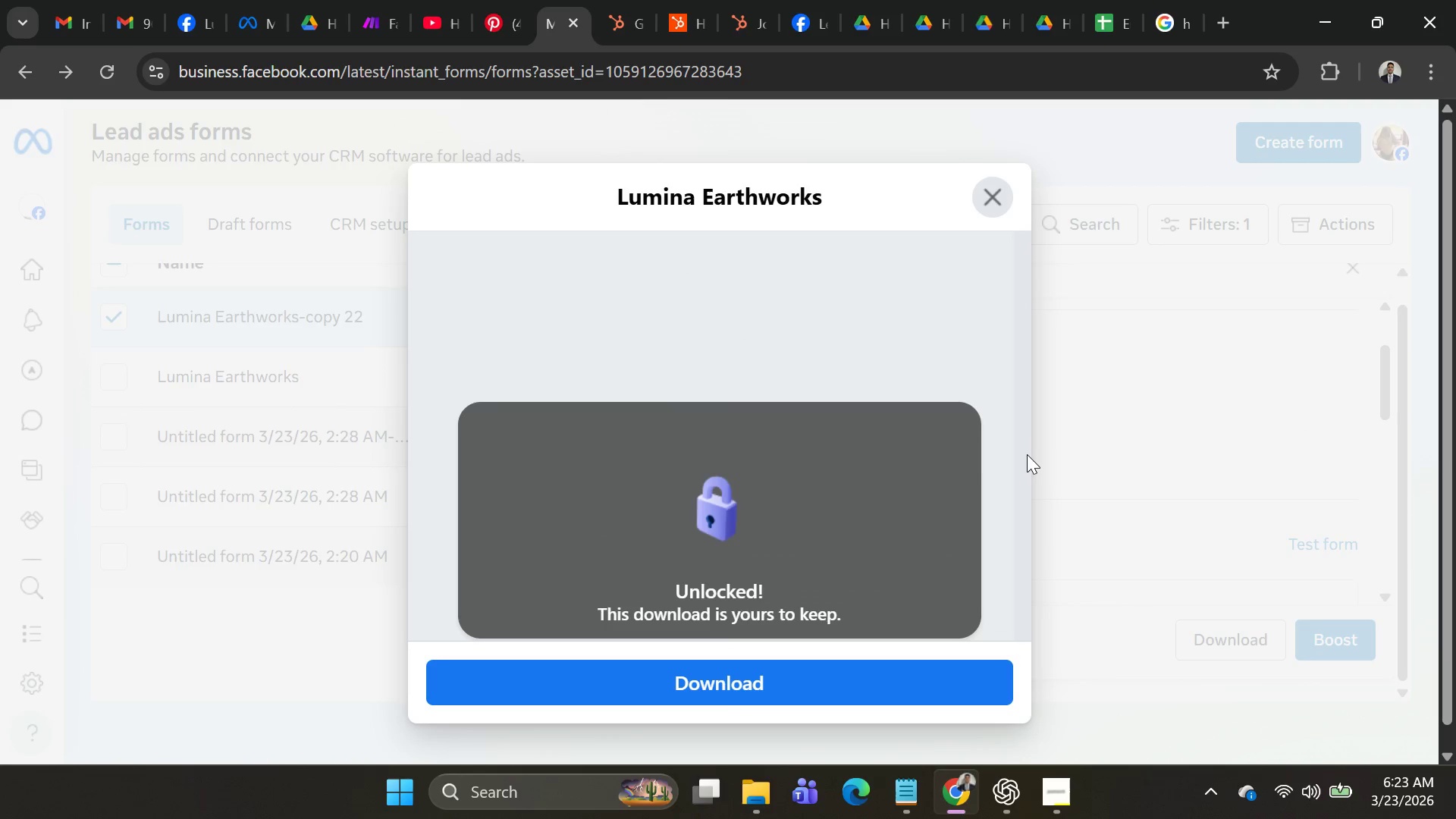 
scroll: coordinate [836, 482], scroll_direction: down, amount: 7.0
 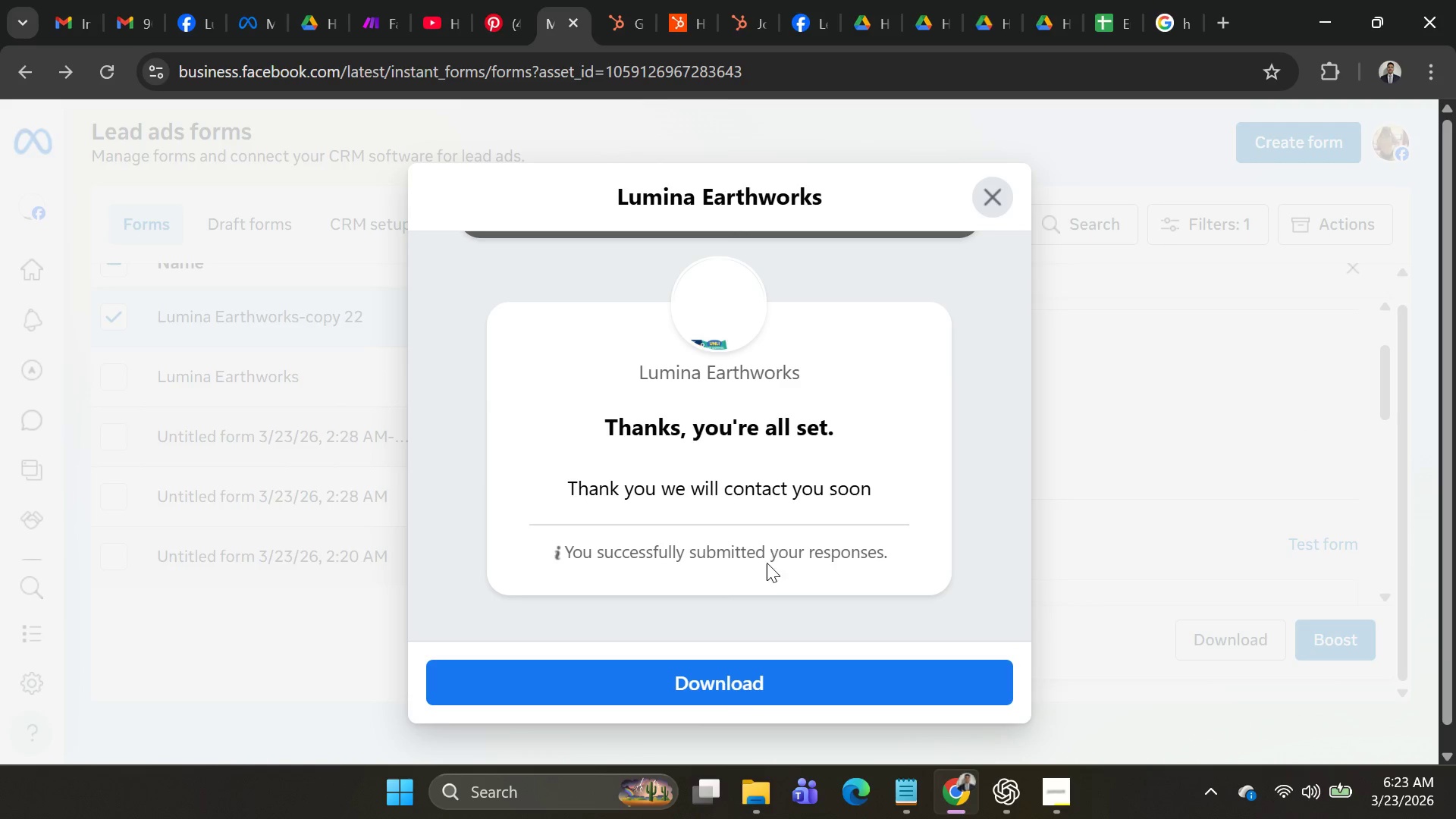 
left_click([767, 563])
 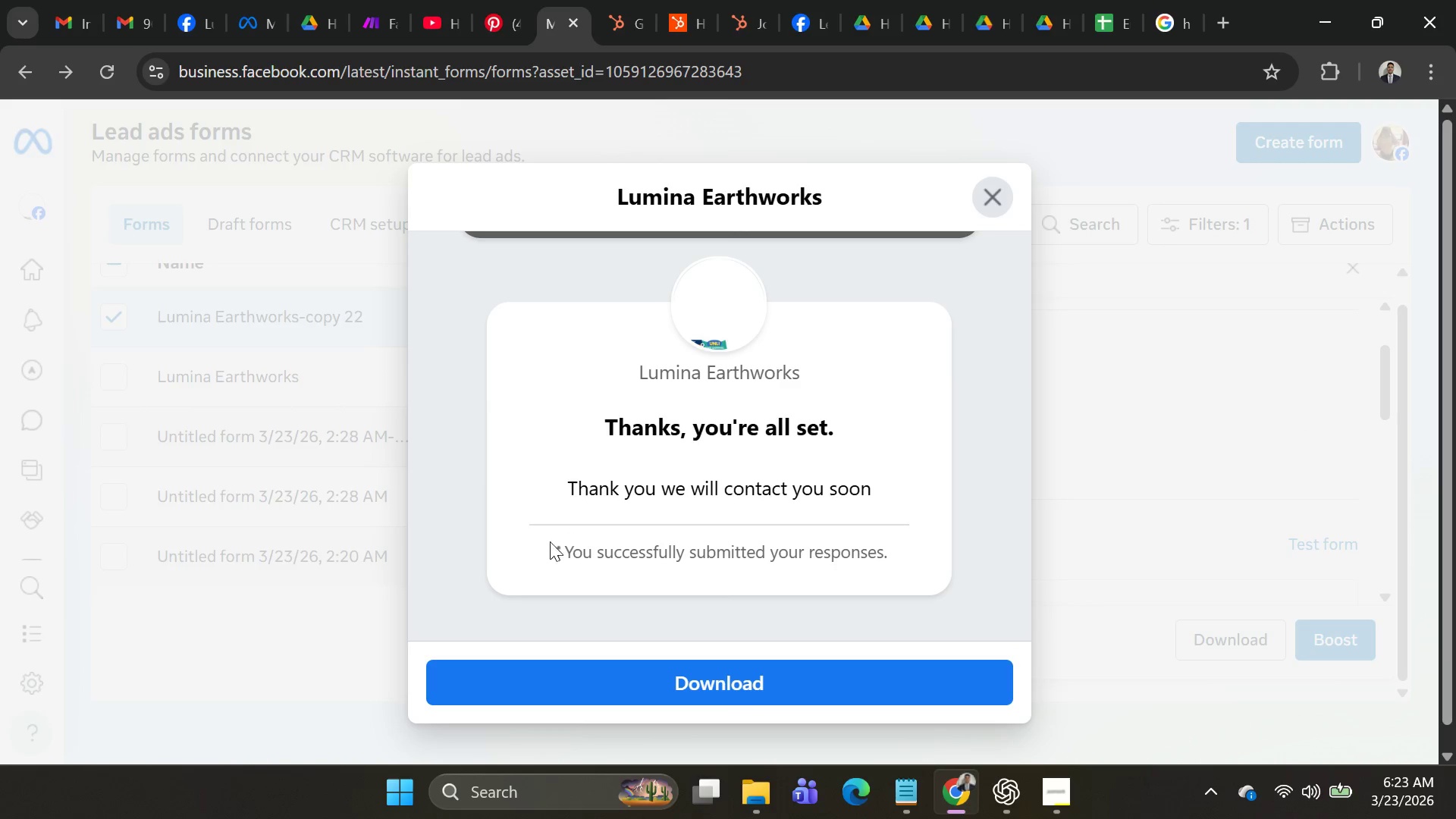 
left_click_drag(start_coordinate=[532, 540], to_coordinate=[1062, 563])
 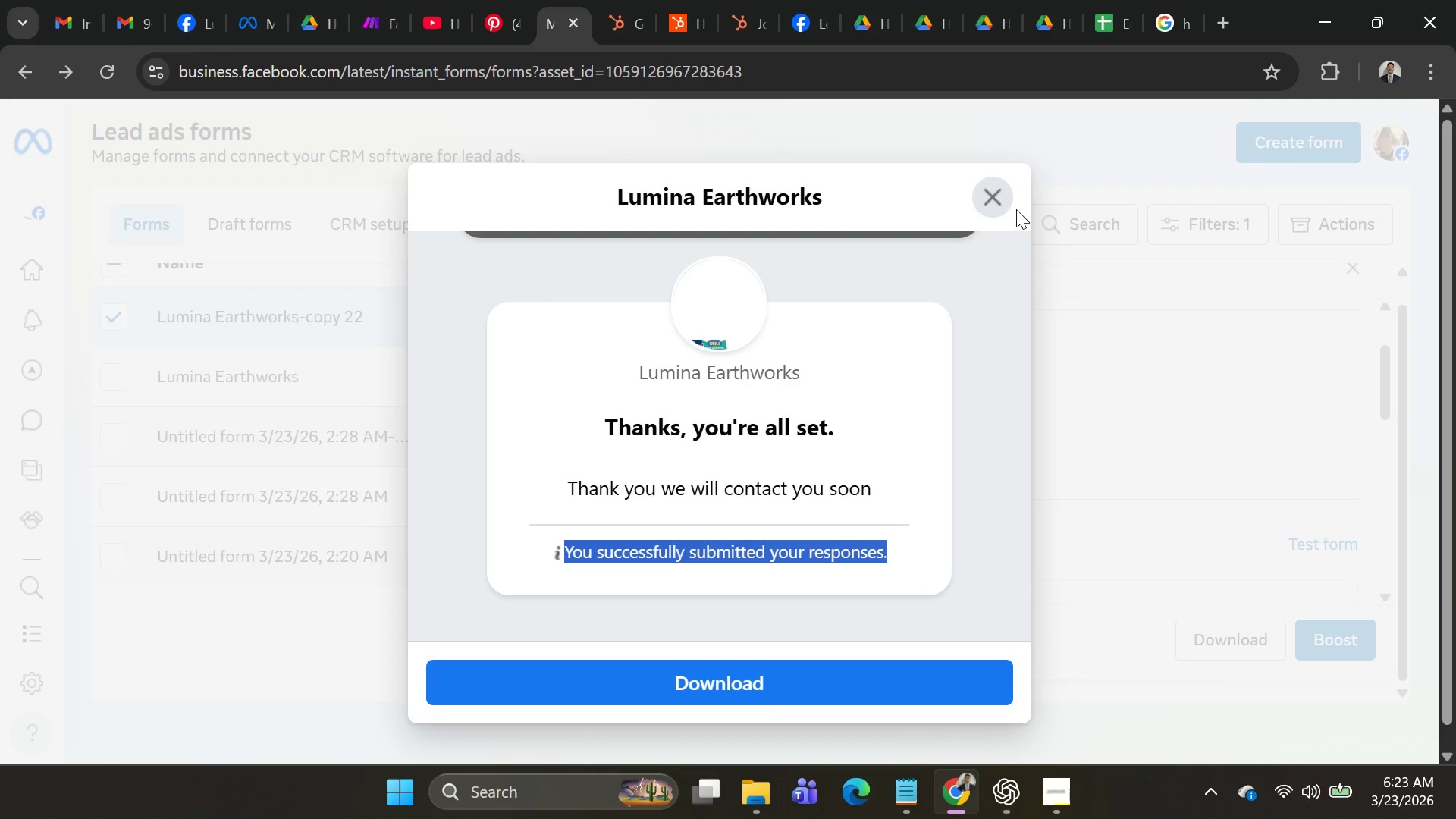 
left_click([996, 198])
 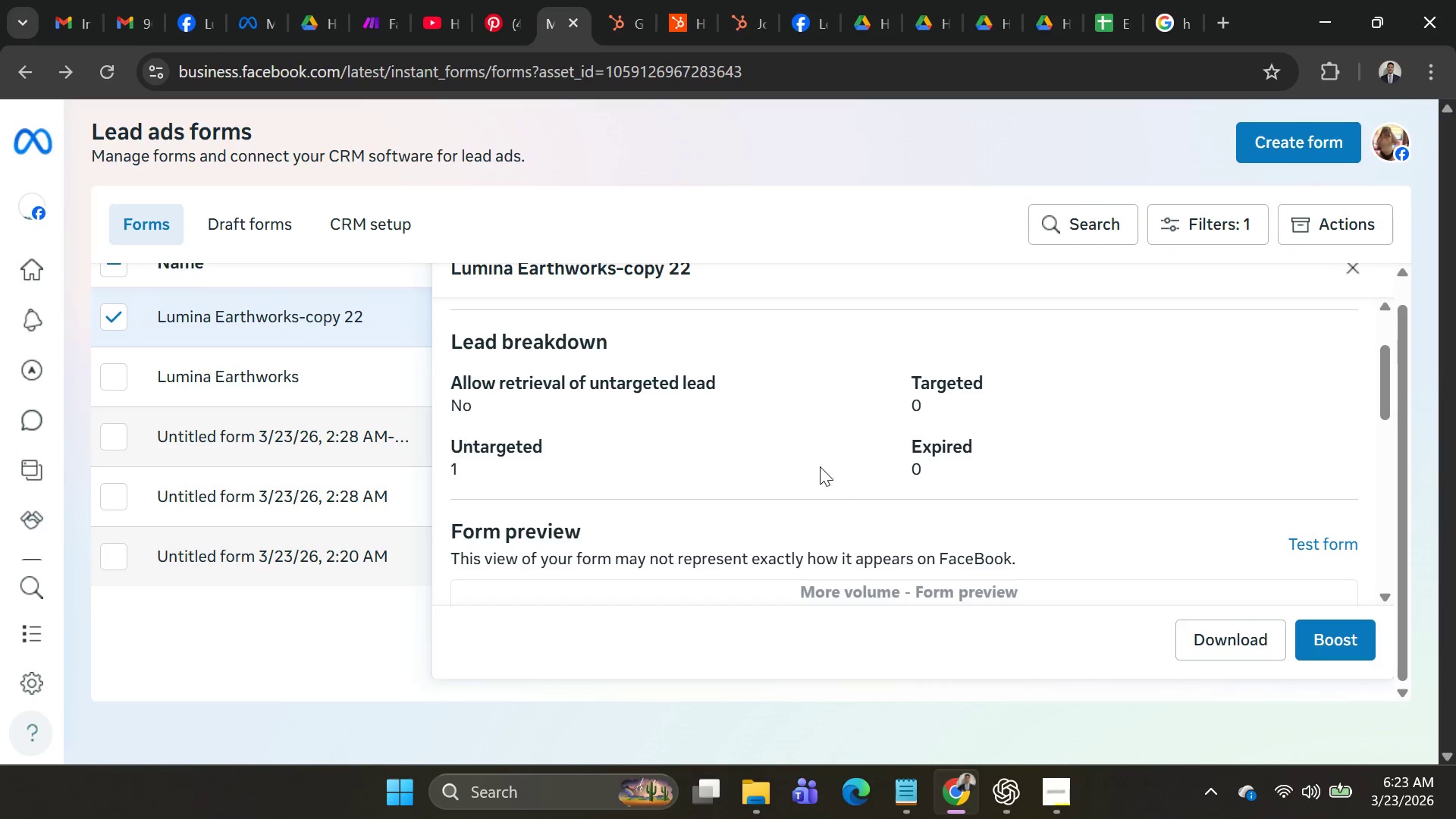 
scroll: coordinate [825, 471], scroll_direction: down, amount: 2.0
 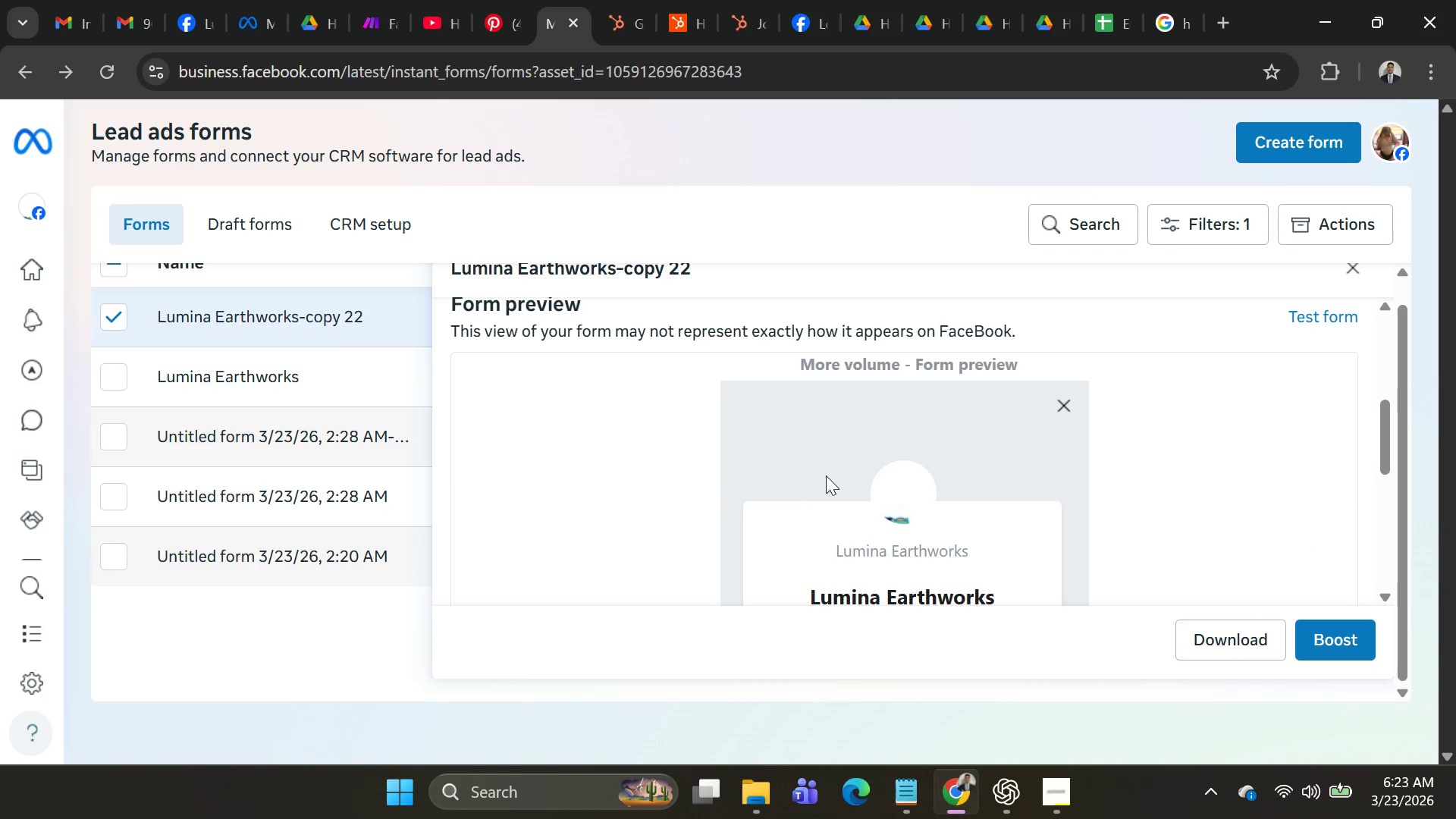 
scroll: coordinate [825, 471], scroll_direction: up, amount: 1.0
 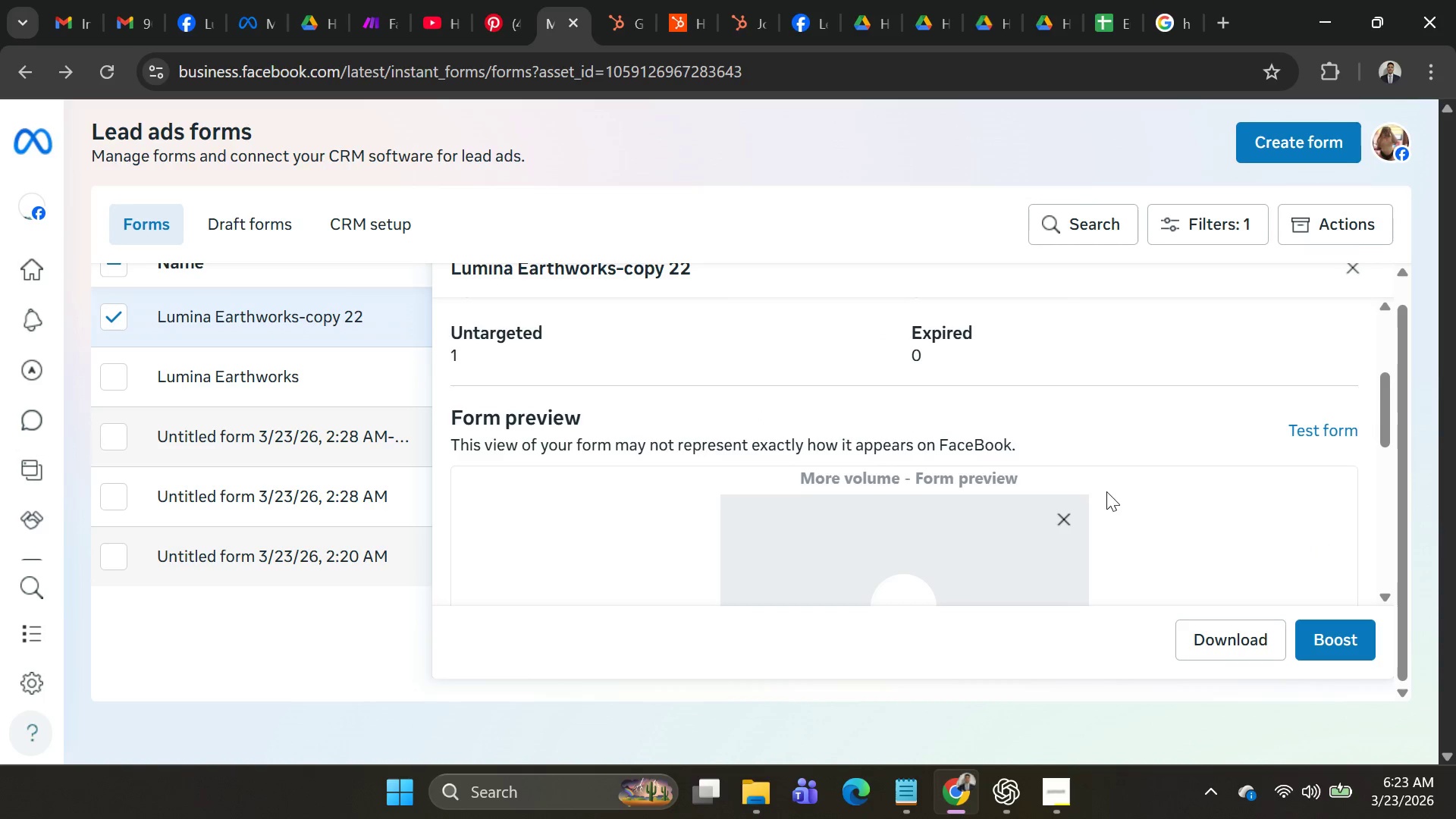 
scroll: coordinate [1071, 483], scroll_direction: down, amount: 6.0
 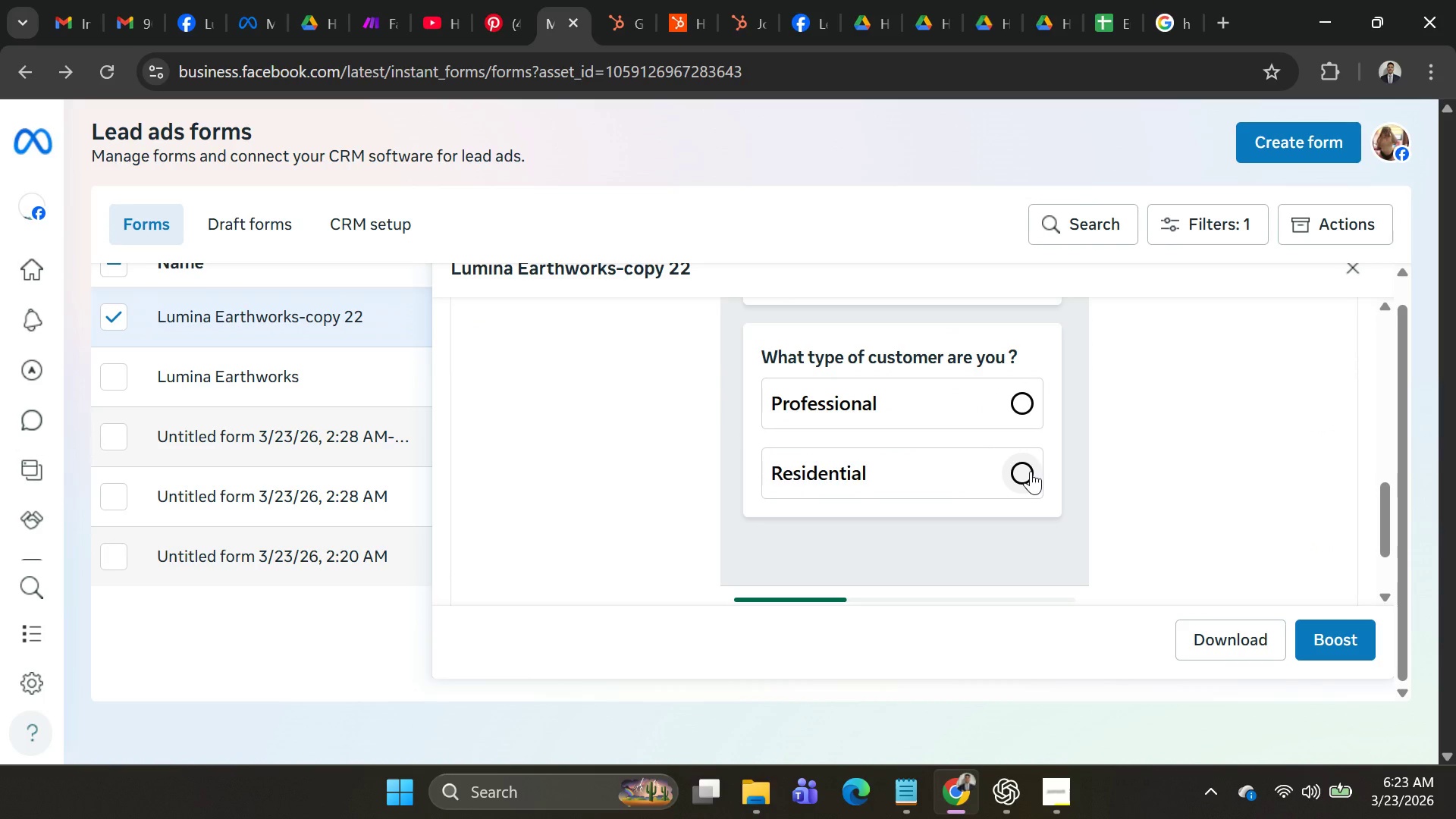 
left_click([1029, 482])
 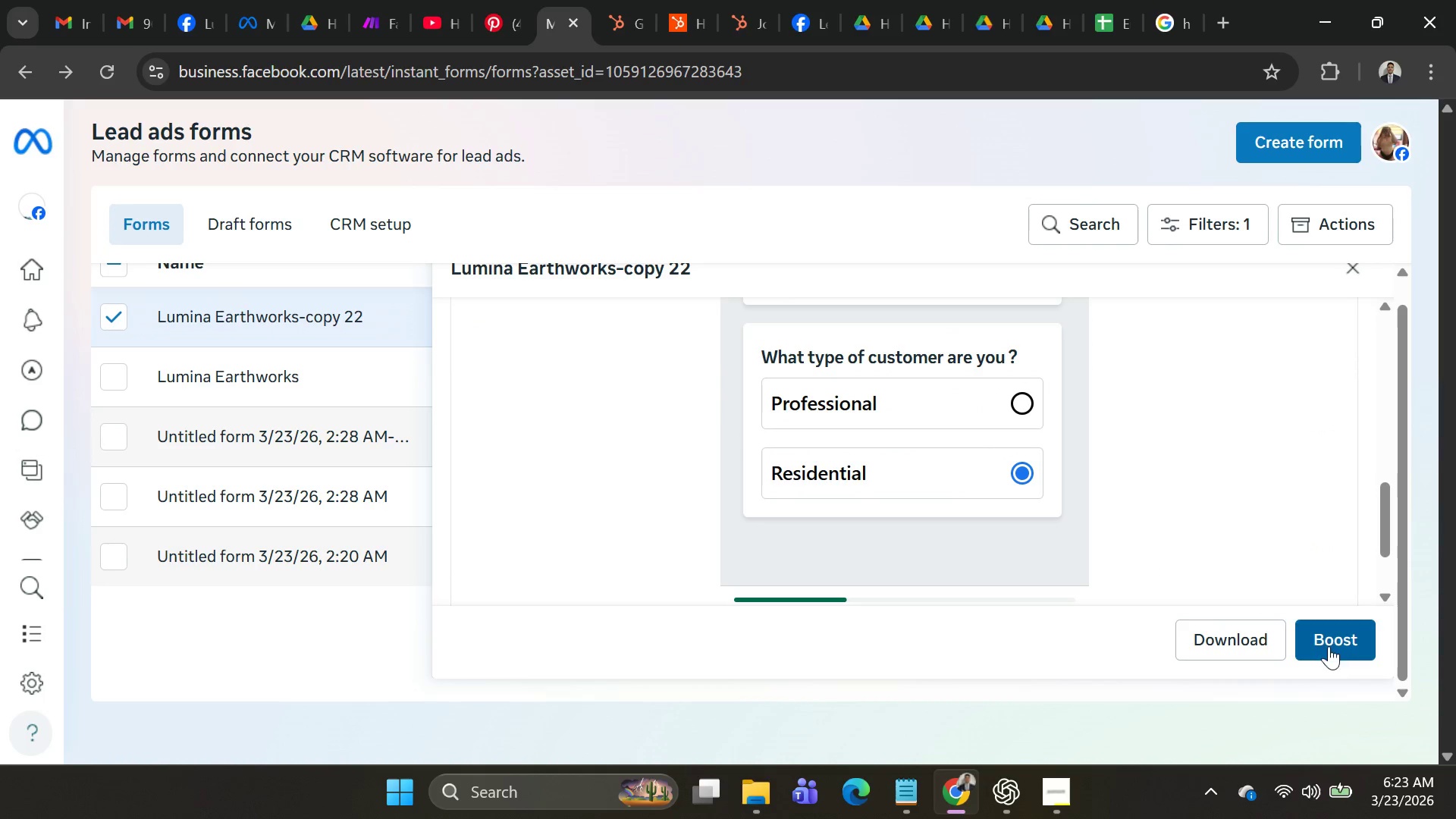 
scroll: coordinate [1031, 521], scroll_direction: down, amount: 3.0
 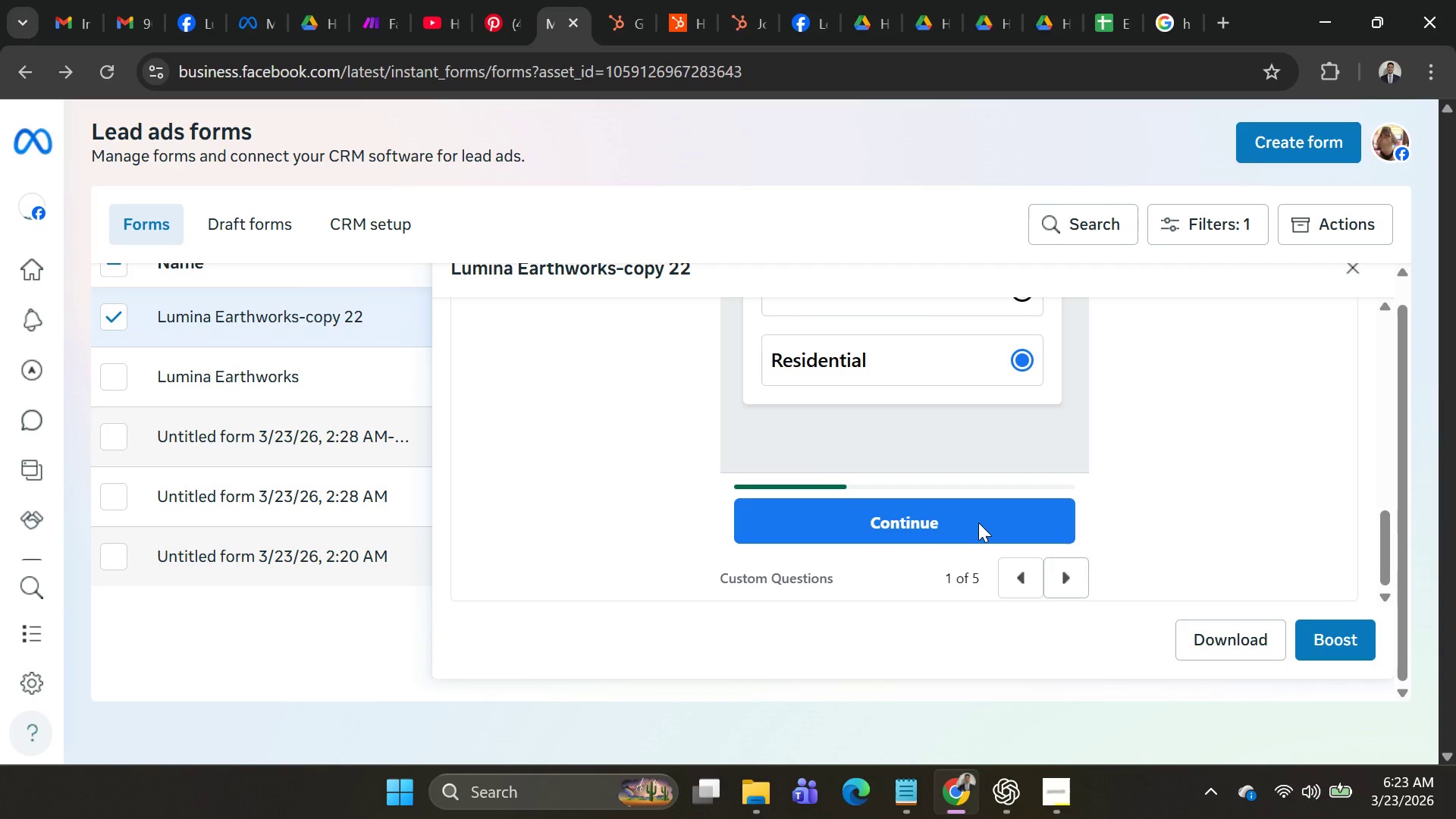 
double_click([978, 522])
 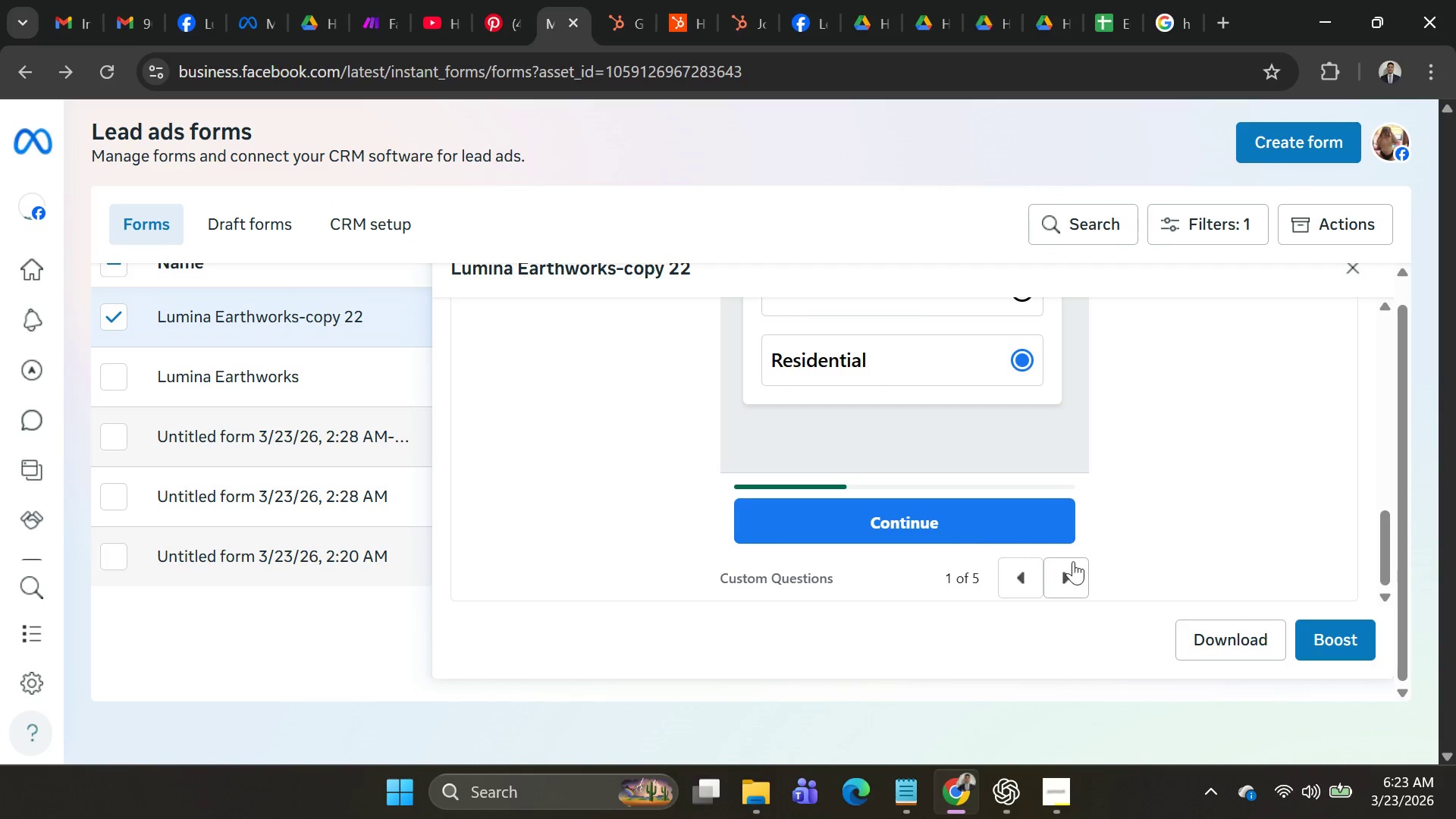 
scroll: coordinate [1065, 562], scroll_direction: up, amount: 1.0
 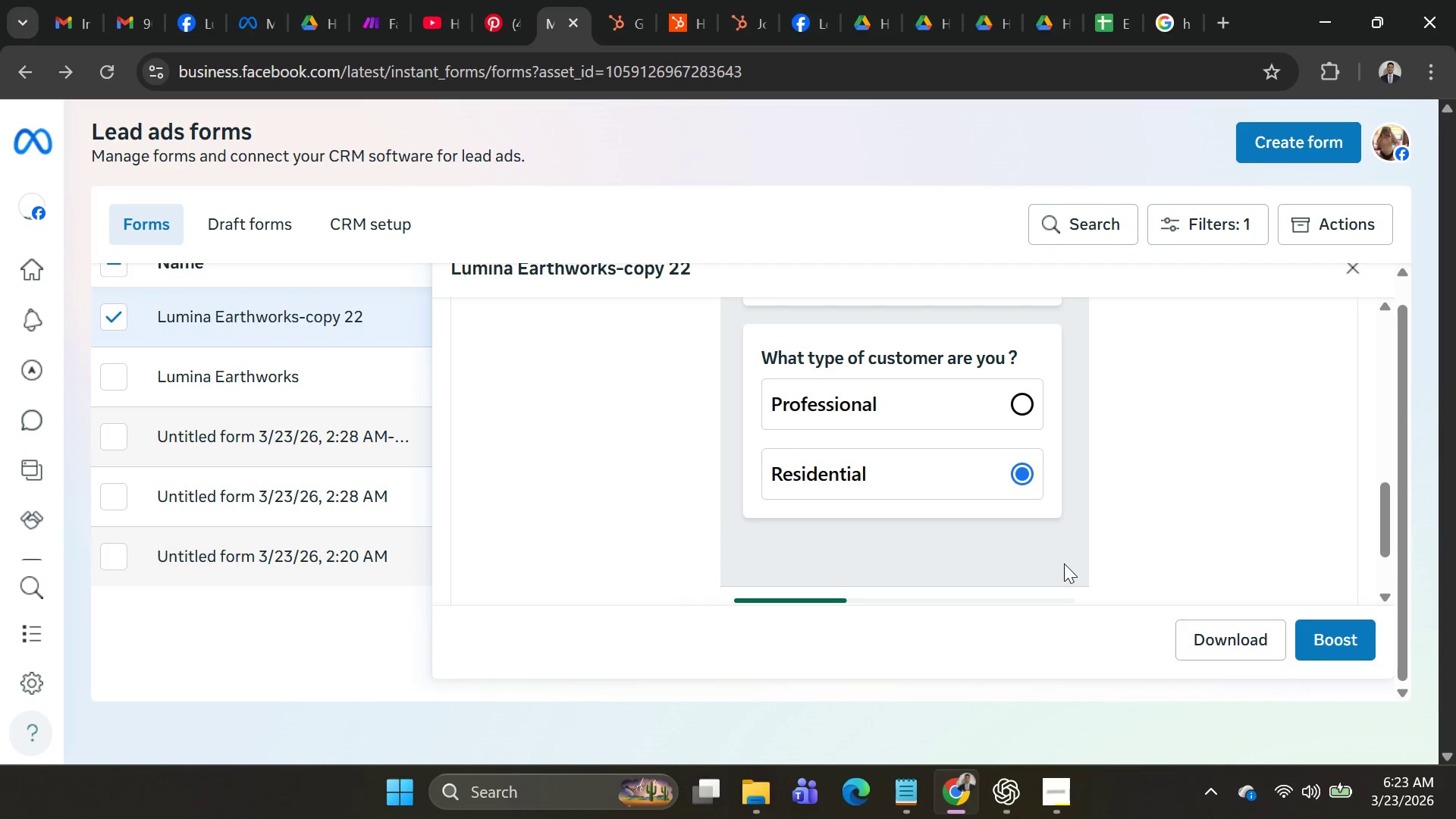 
scroll: coordinate [1060, 565], scroll_direction: down, amount: 1.0
 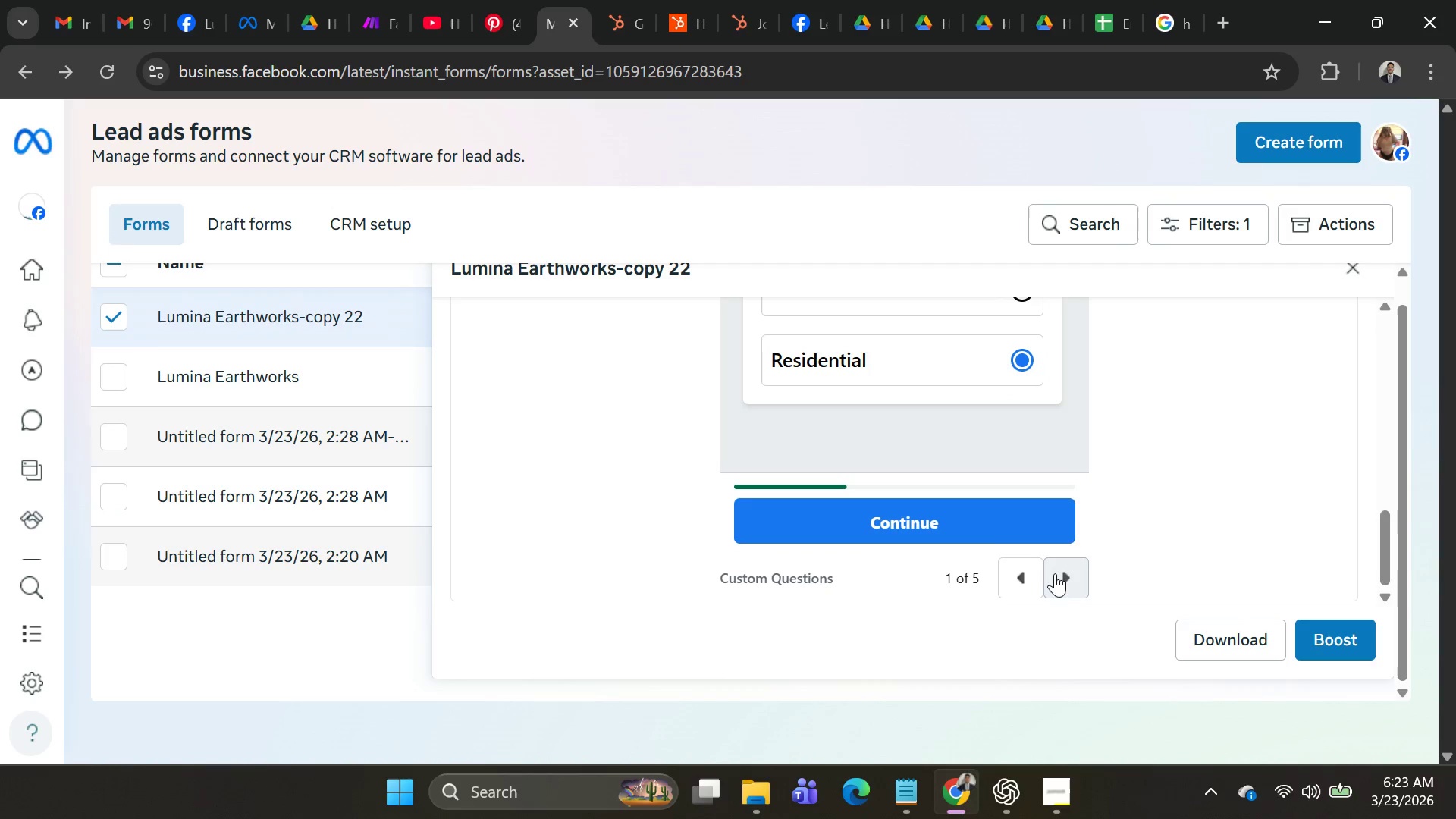 
left_click([1059, 575])
 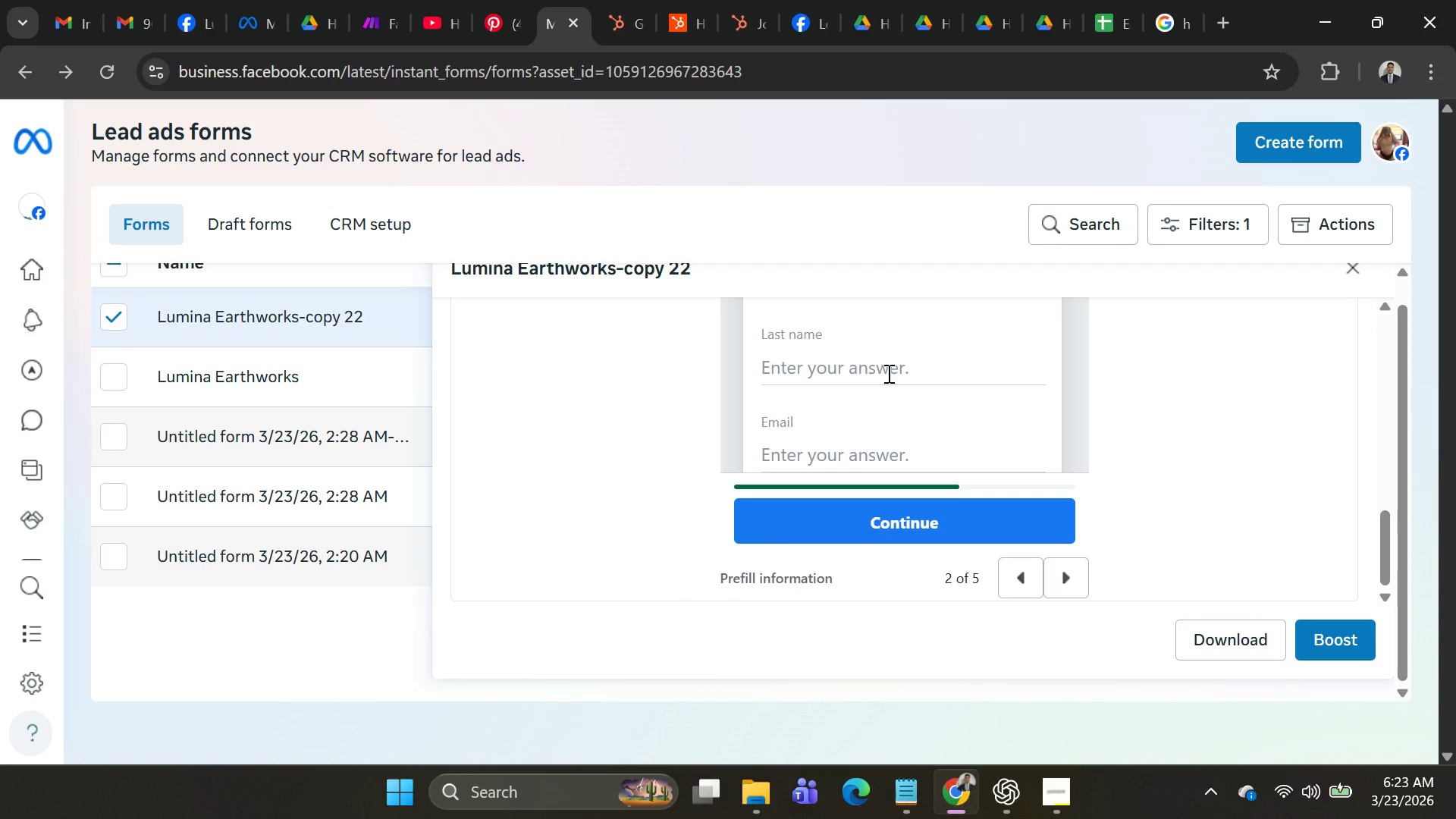 
double_click([887, 373])
 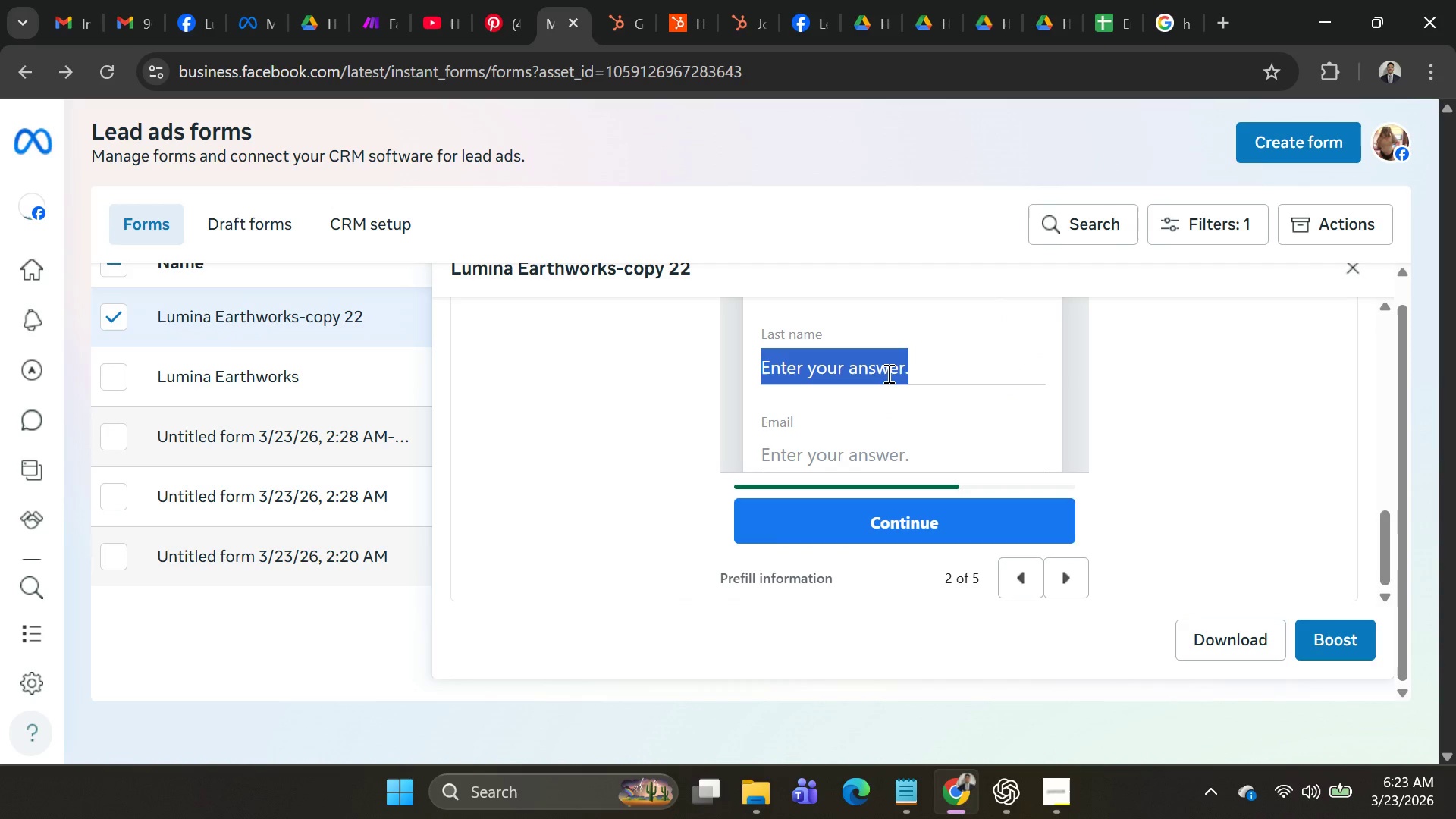 
triple_click([887, 373])
 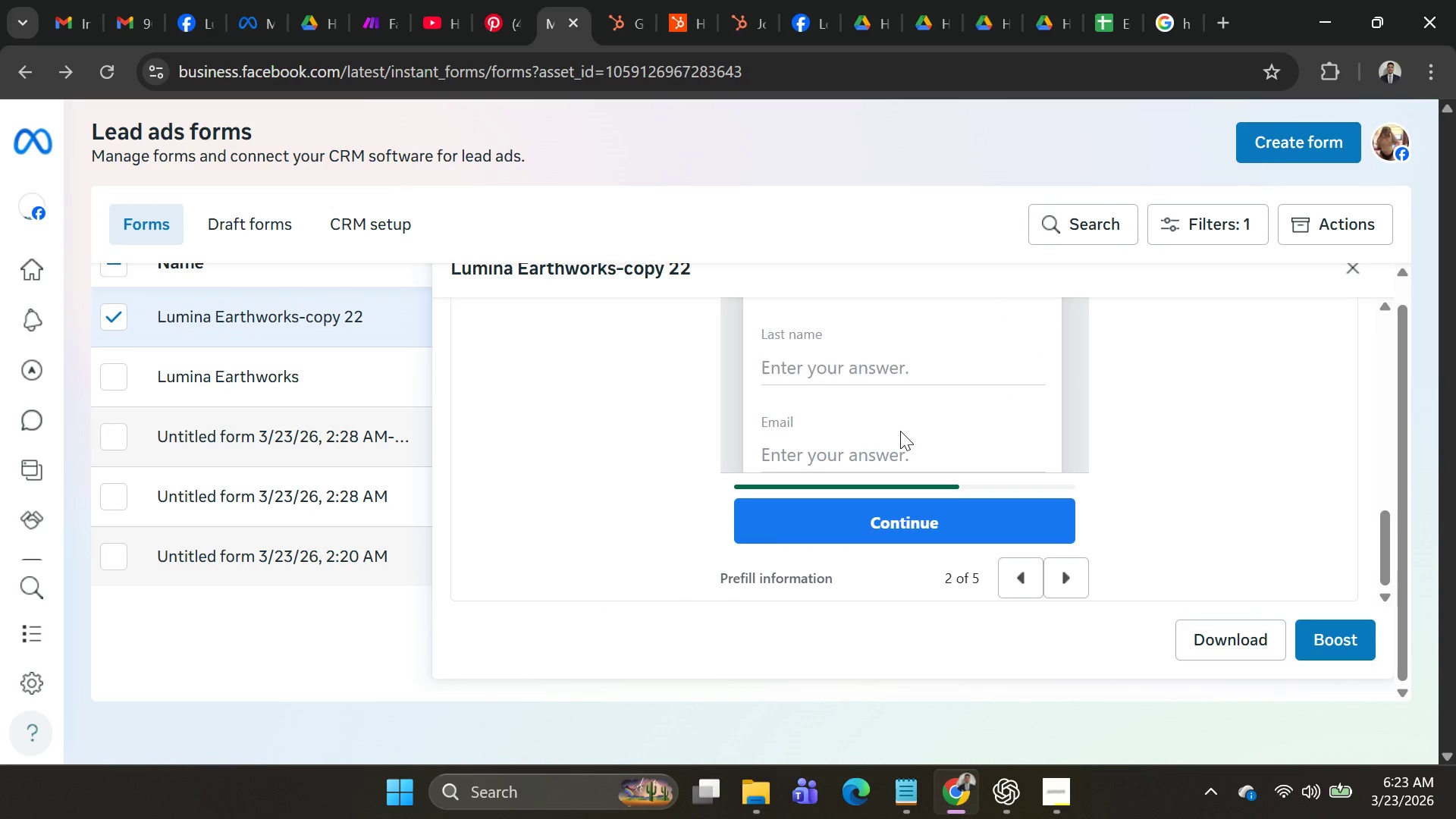 
left_click_drag(start_coordinate=[900, 431], to_coordinate=[900, 441])
 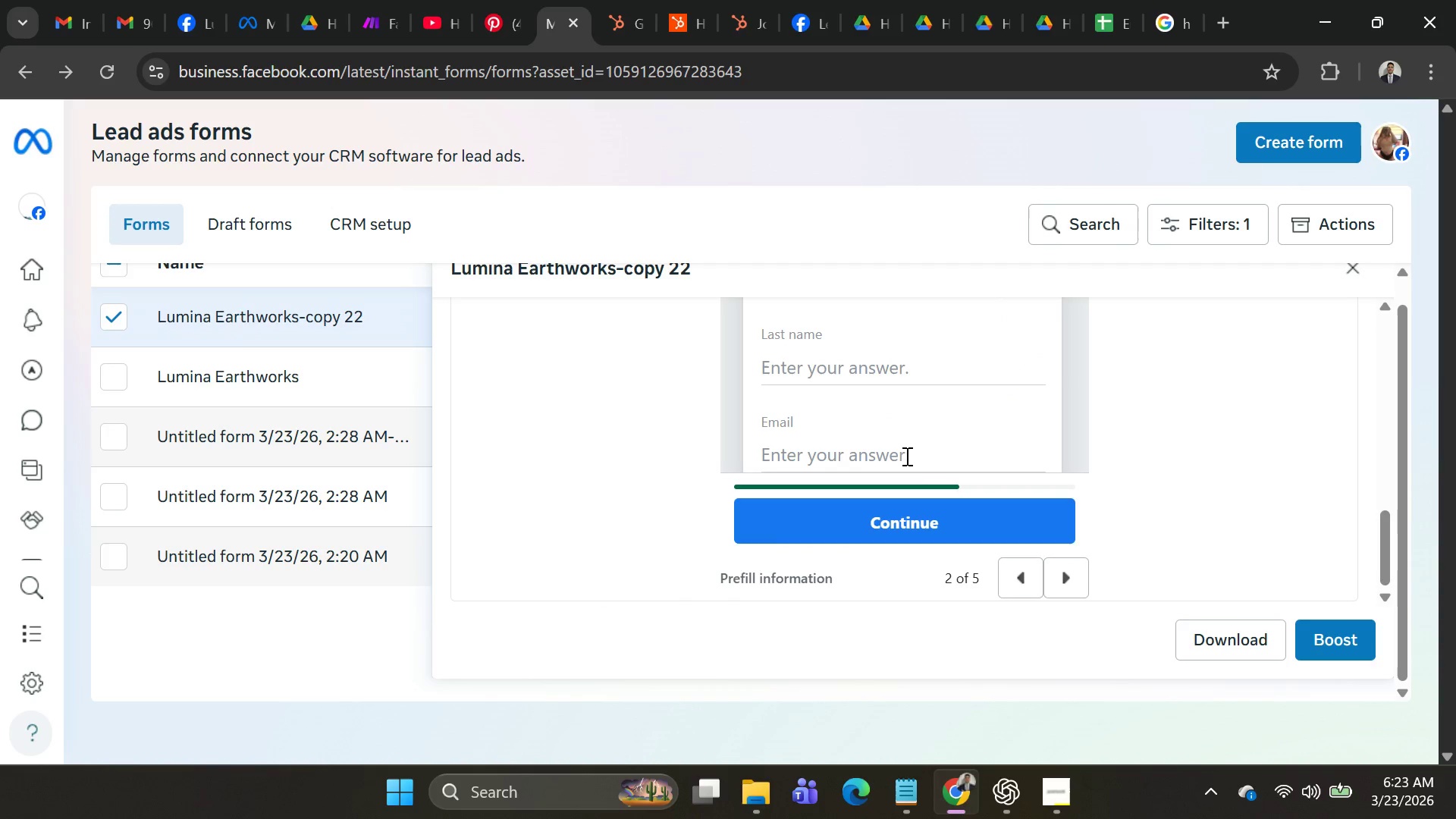 
triple_click([905, 456])
 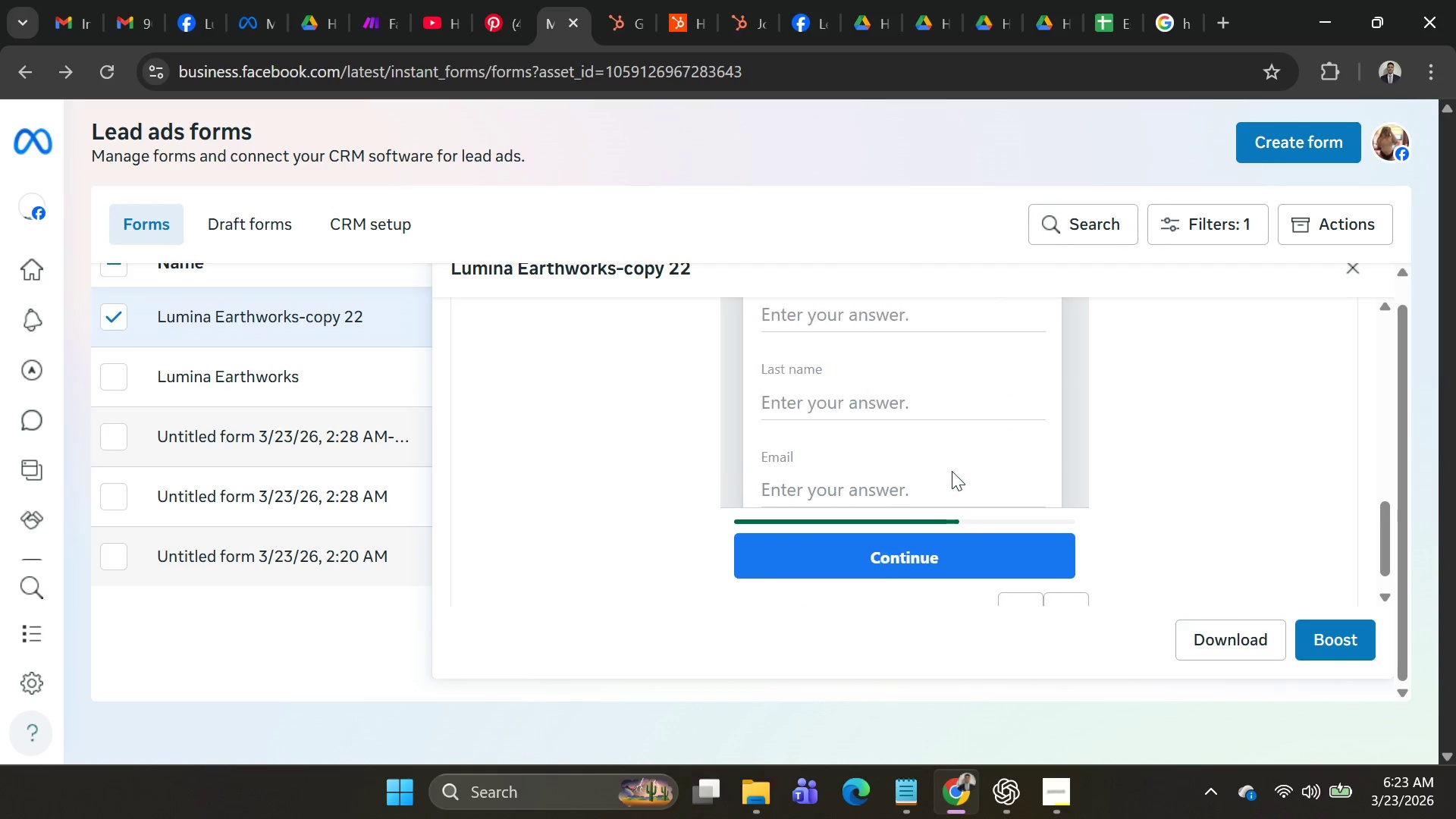 
scroll: coordinate [952, 471], scroll_direction: up, amount: 3.0
 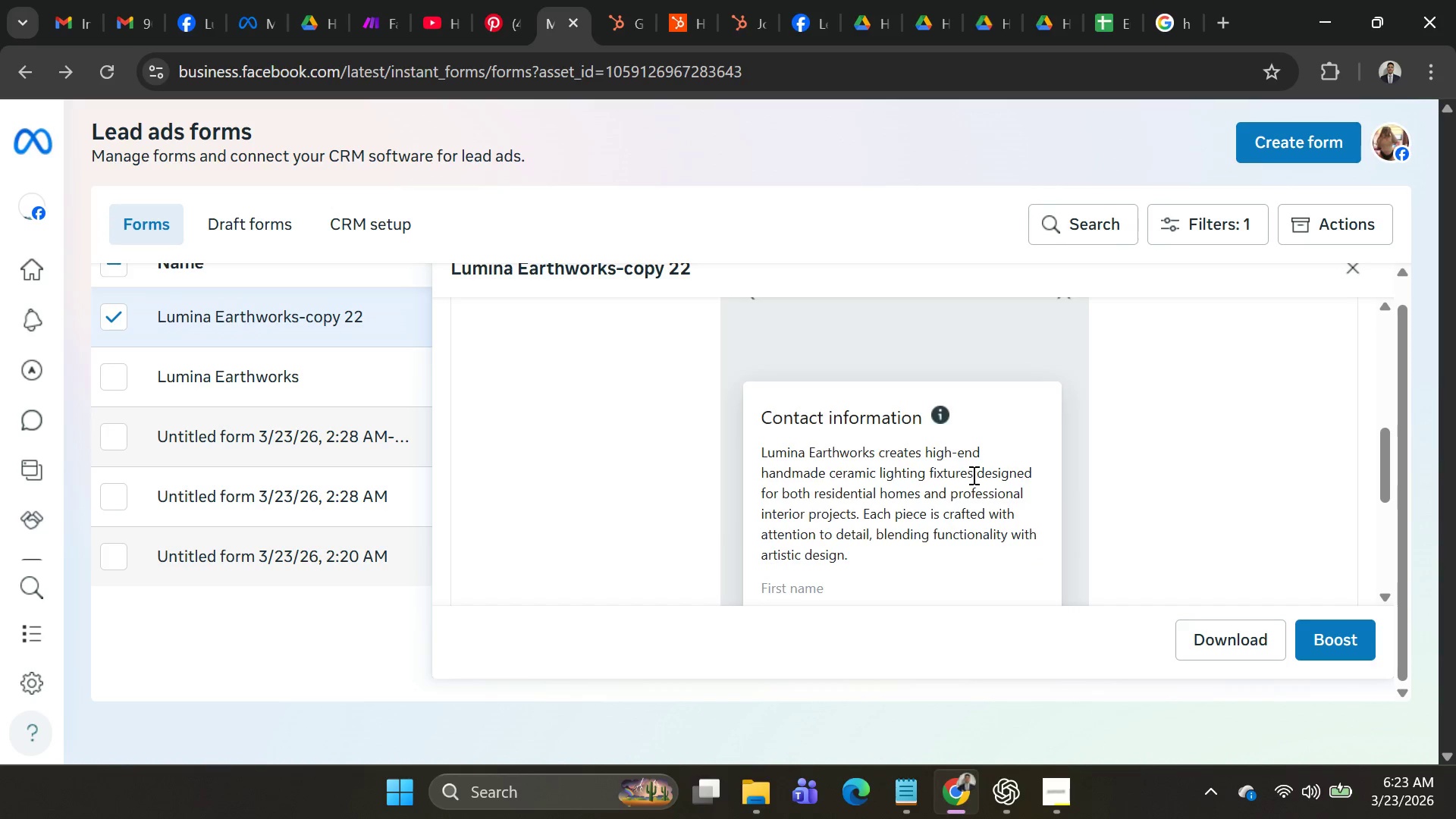 
scroll: coordinate [971, 475], scroll_direction: down, amount: 4.0
 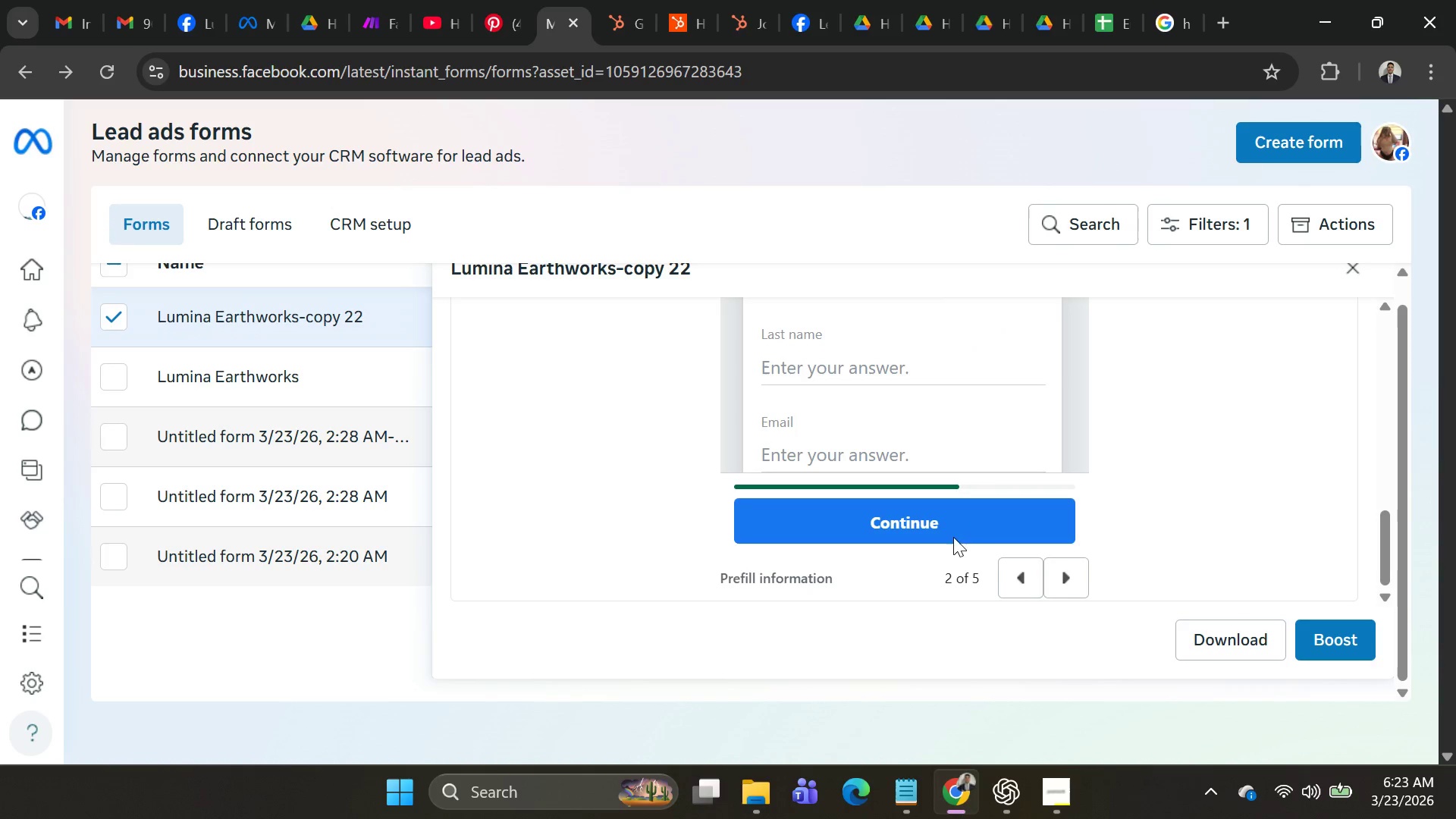 
left_click([1062, 577])
 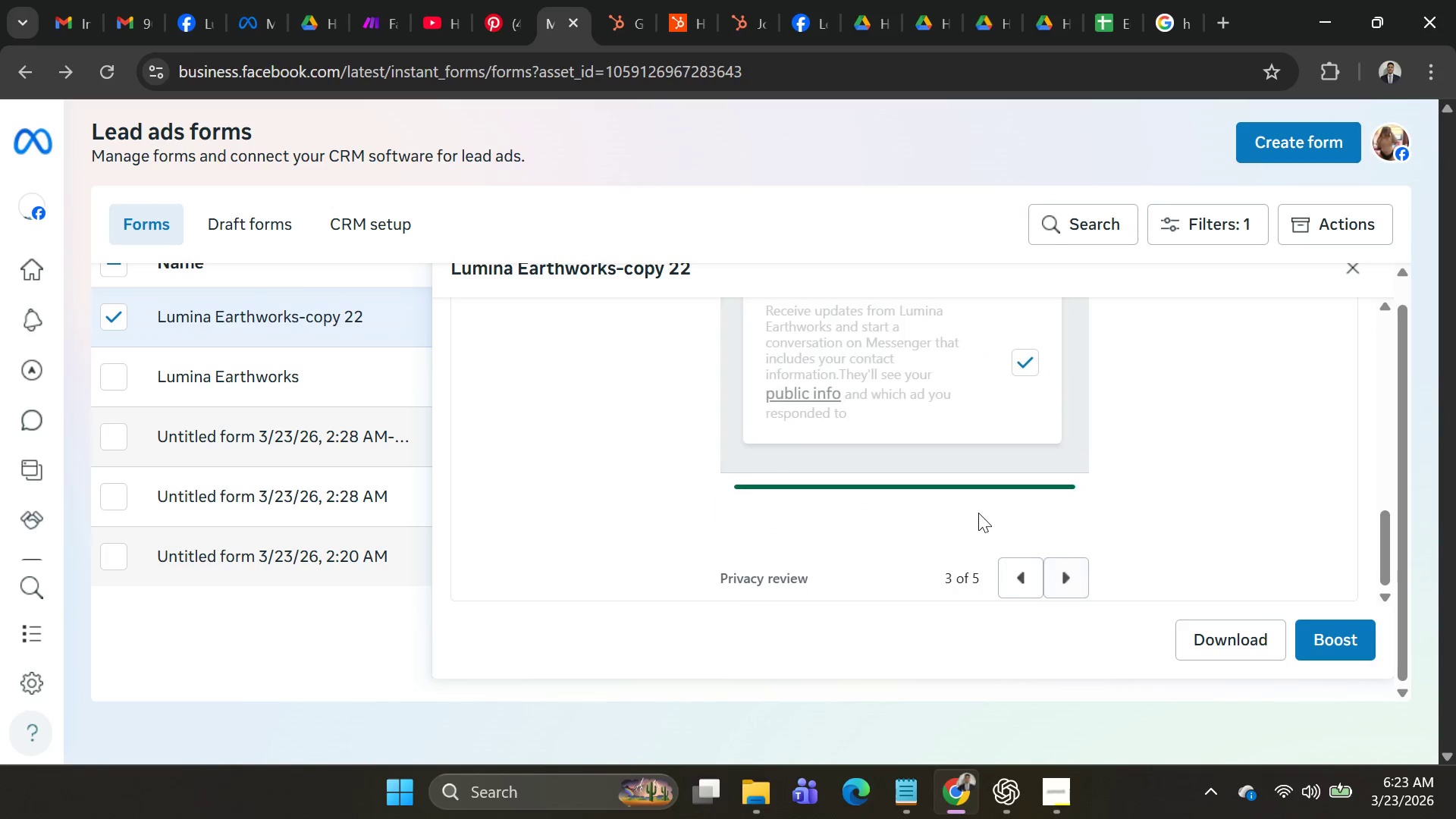 
scroll: coordinate [1012, 471], scroll_direction: down, amount: 6.0
 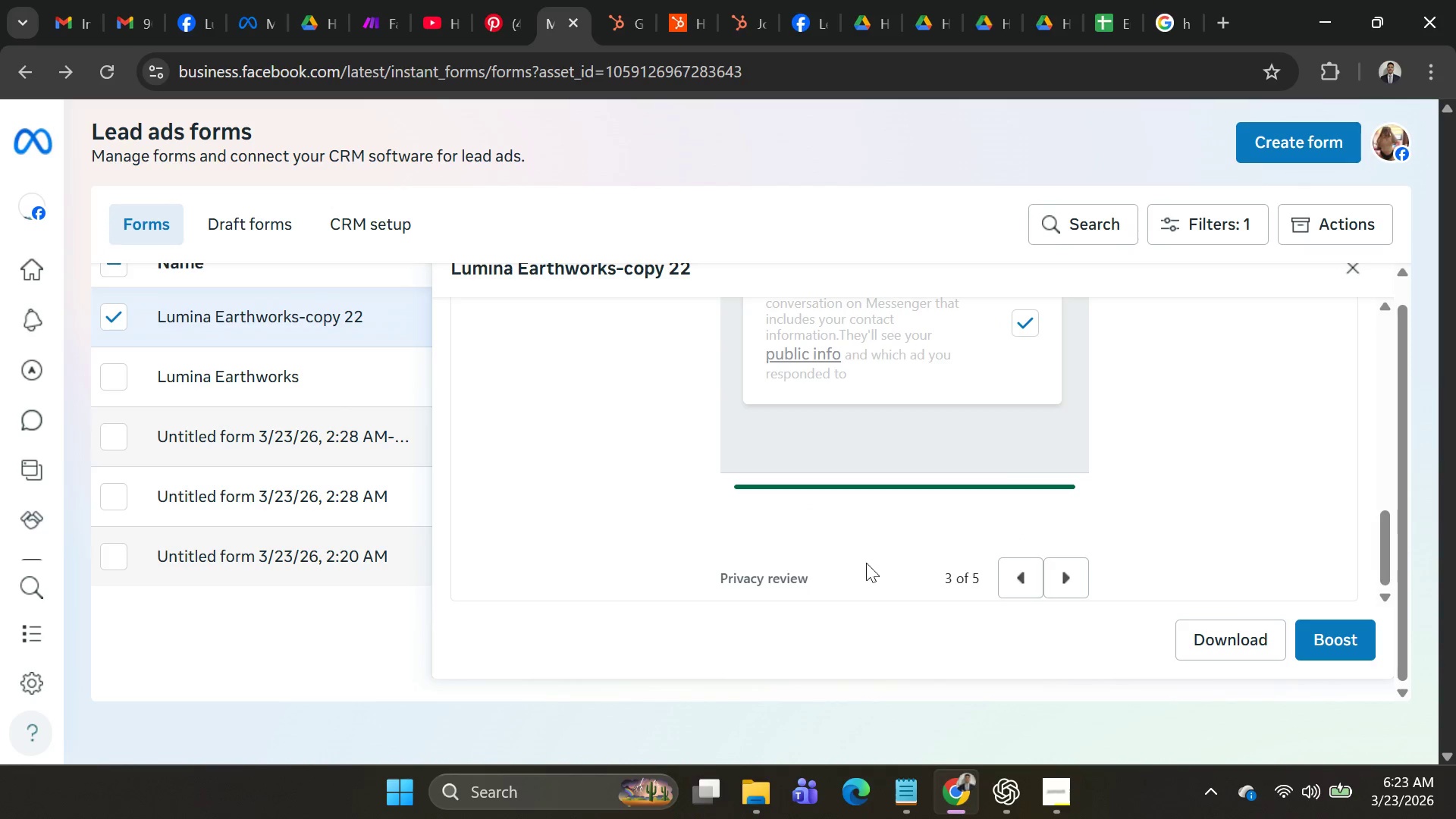 
left_click([778, 587])
 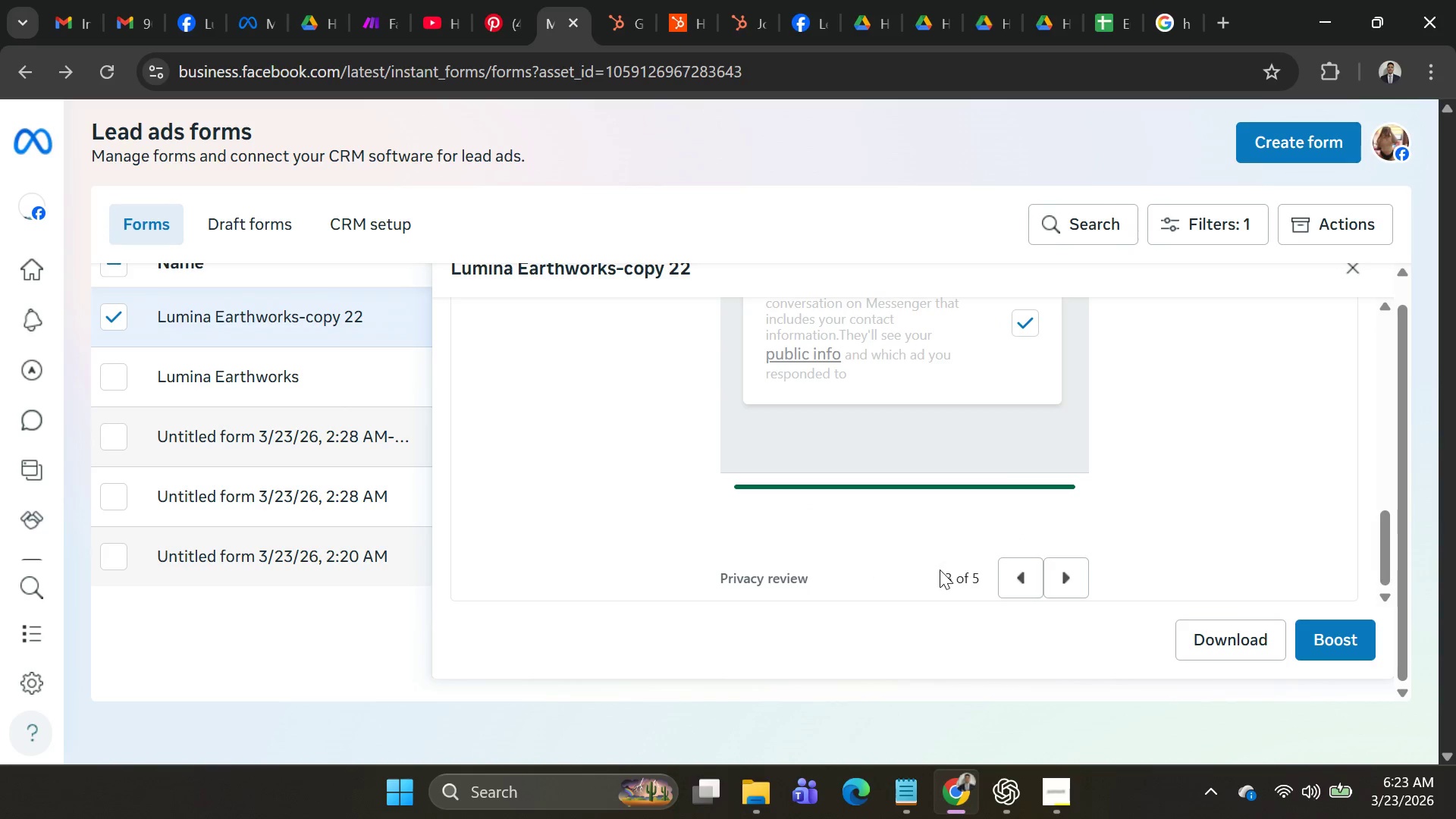 
scroll: coordinate [1086, 485], scroll_direction: up, amount: 9.0
 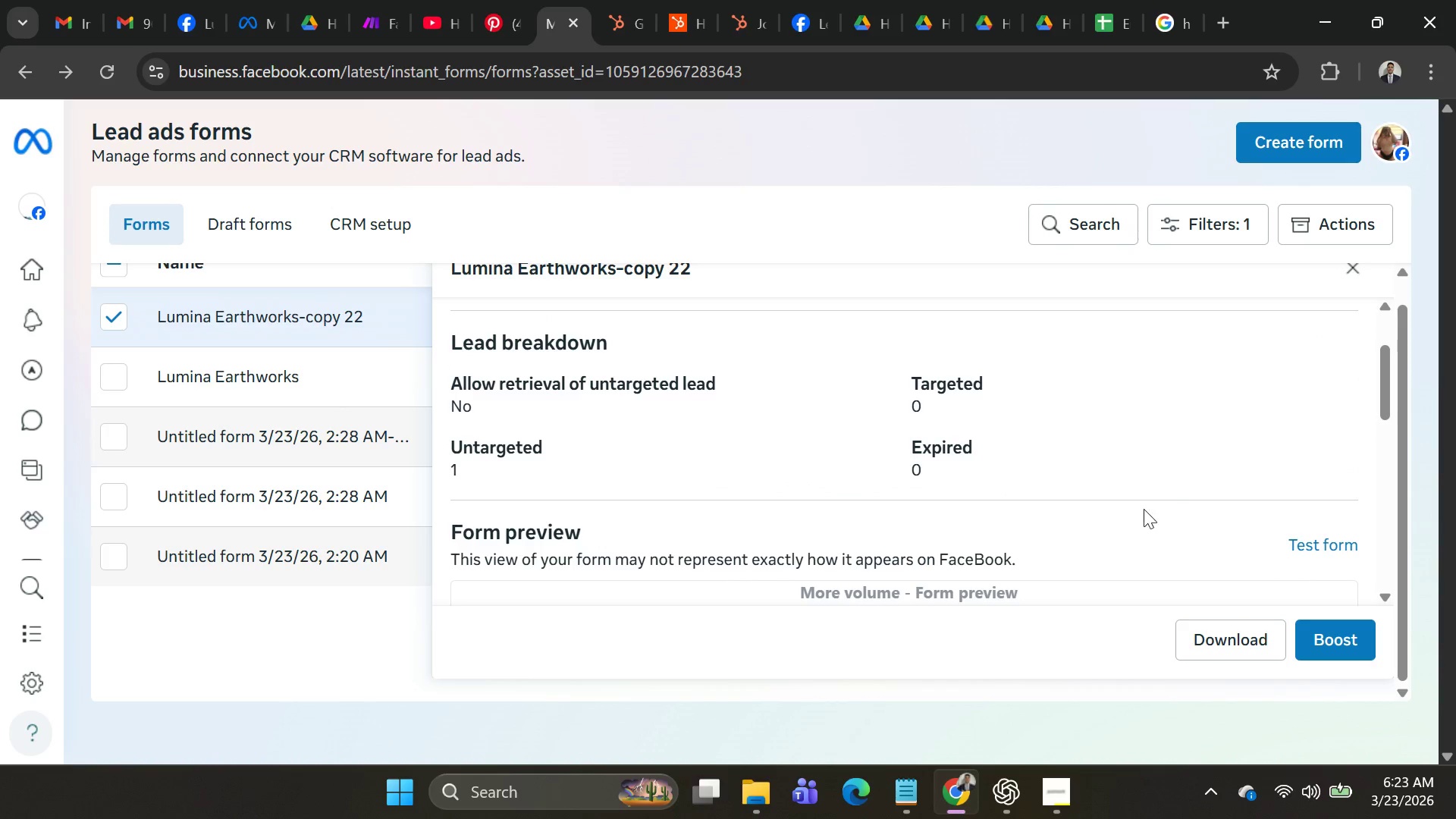 
scroll: coordinate [1139, 512], scroll_direction: down, amount: 1.0
 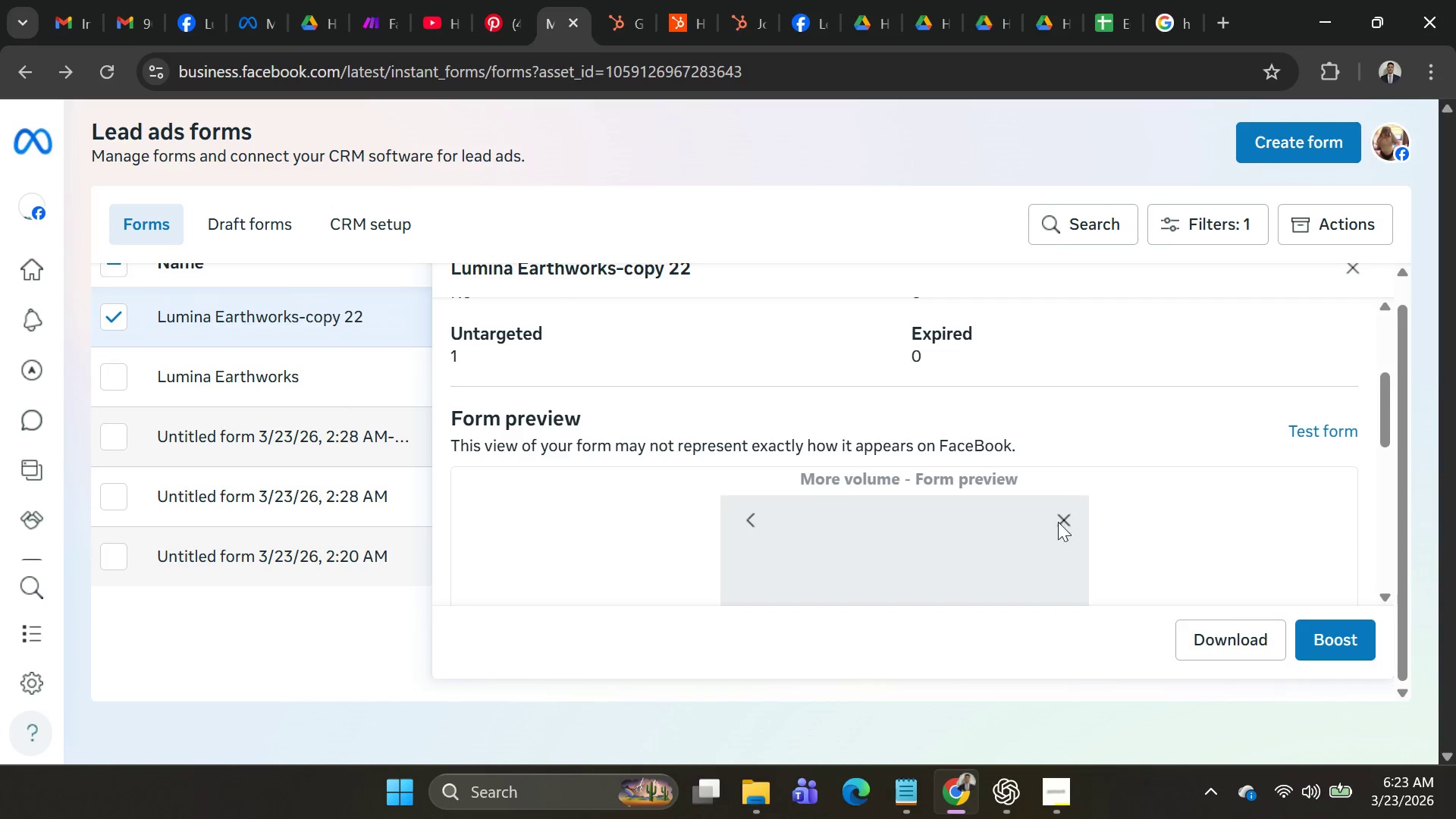 
left_click([1058, 522])
 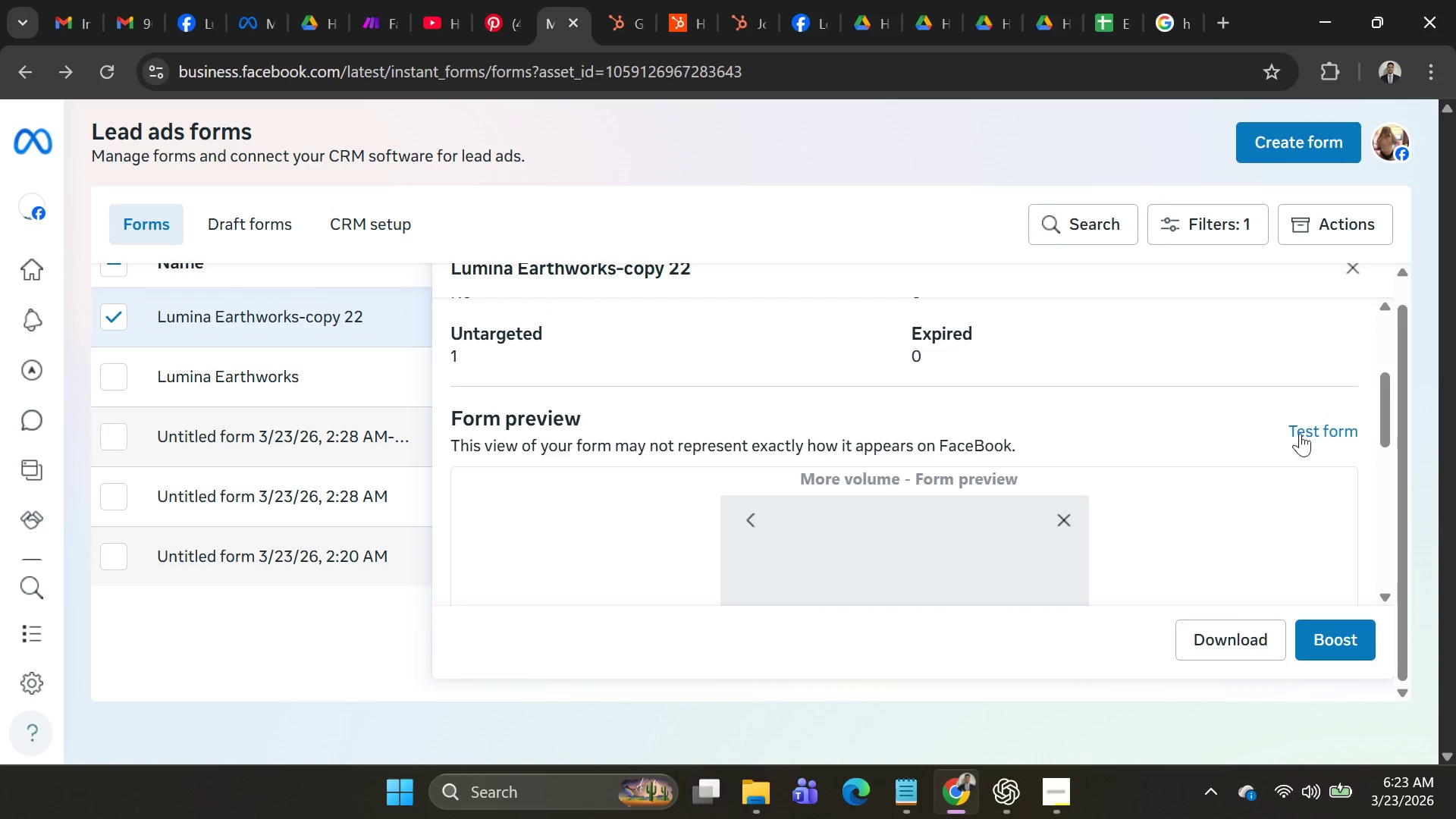 
left_click([1301, 433])
 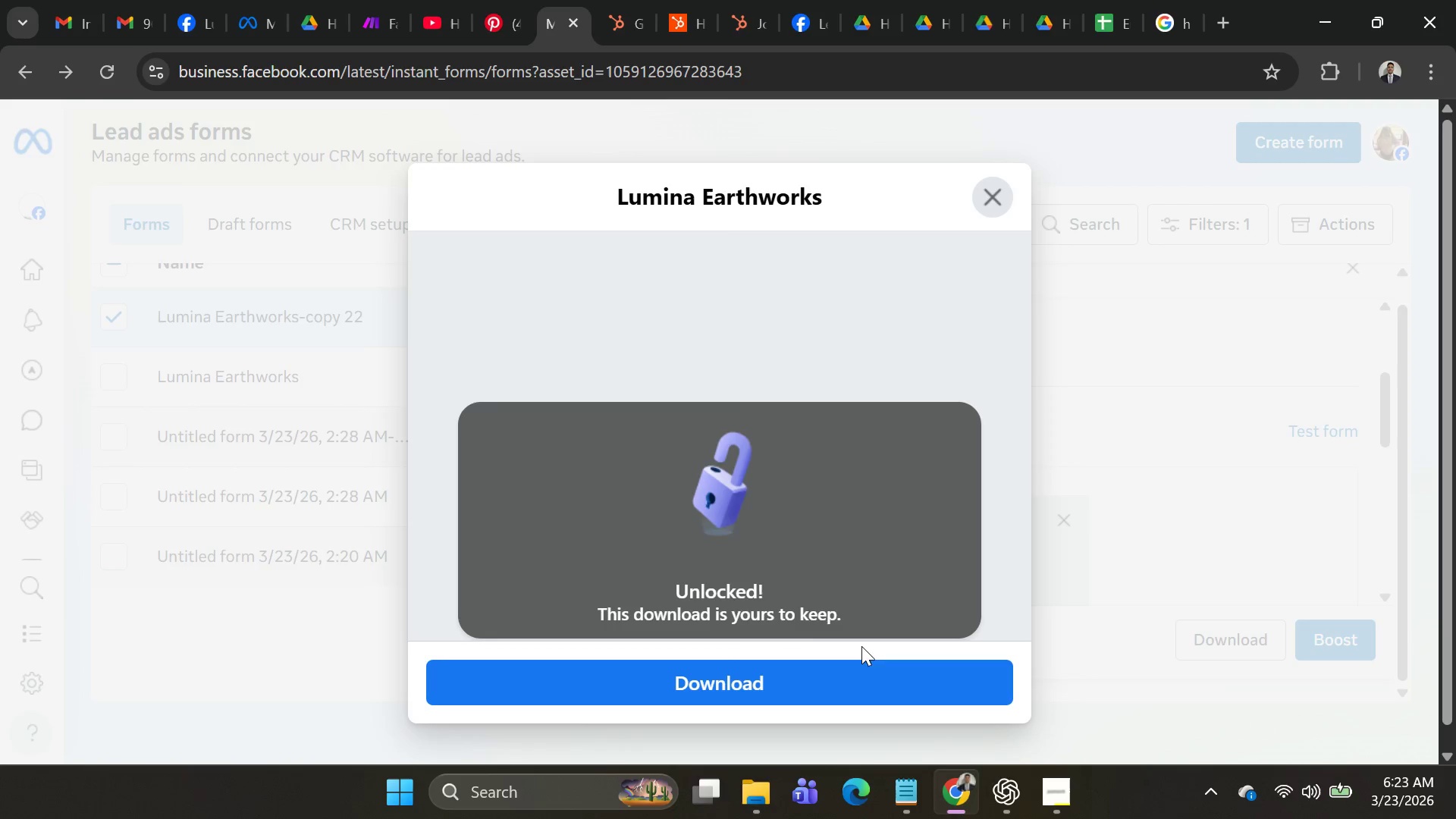 
scroll: coordinate [769, 517], scroll_direction: down, amount: 10.0
 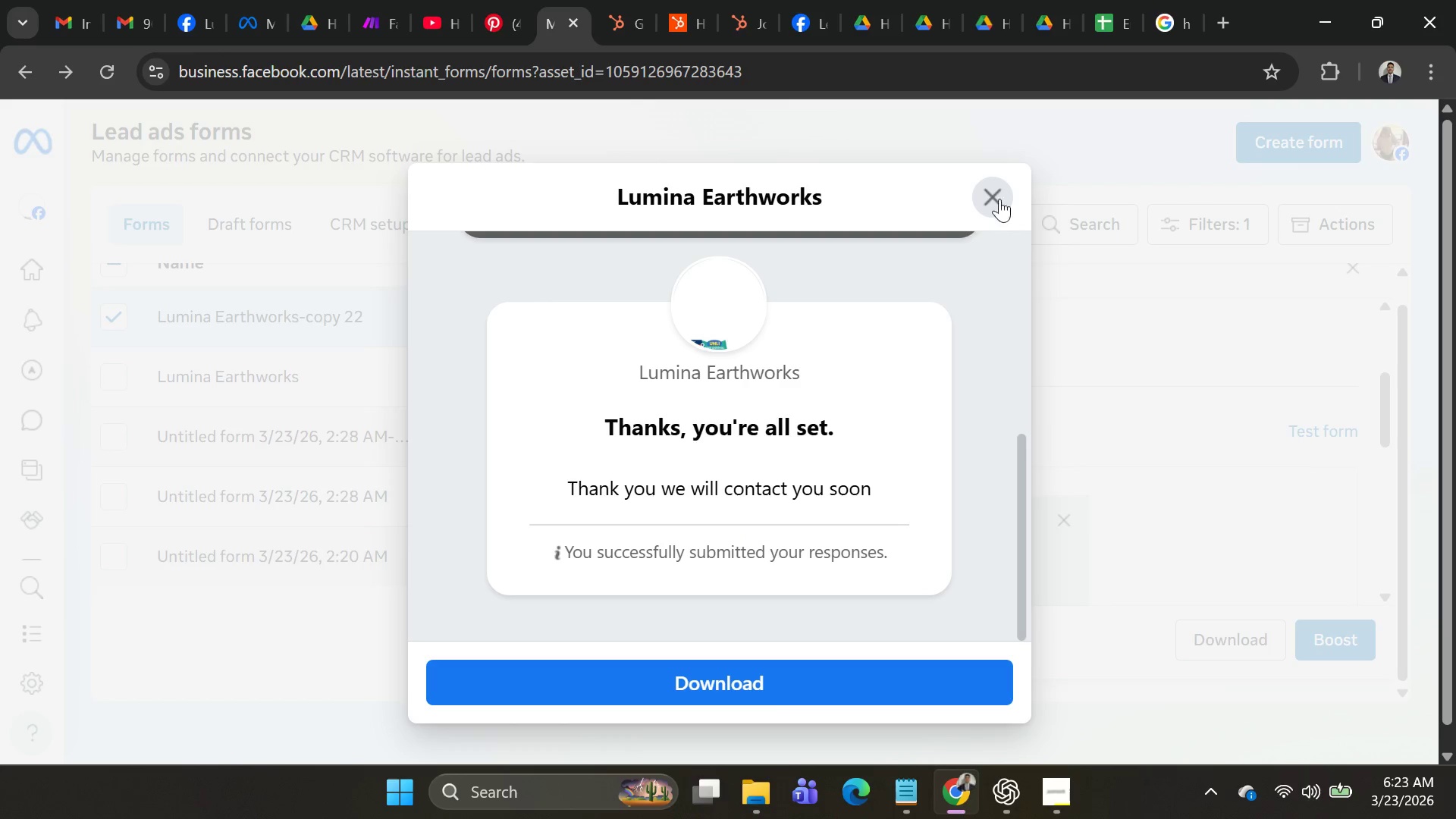 
left_click([996, 192])
 